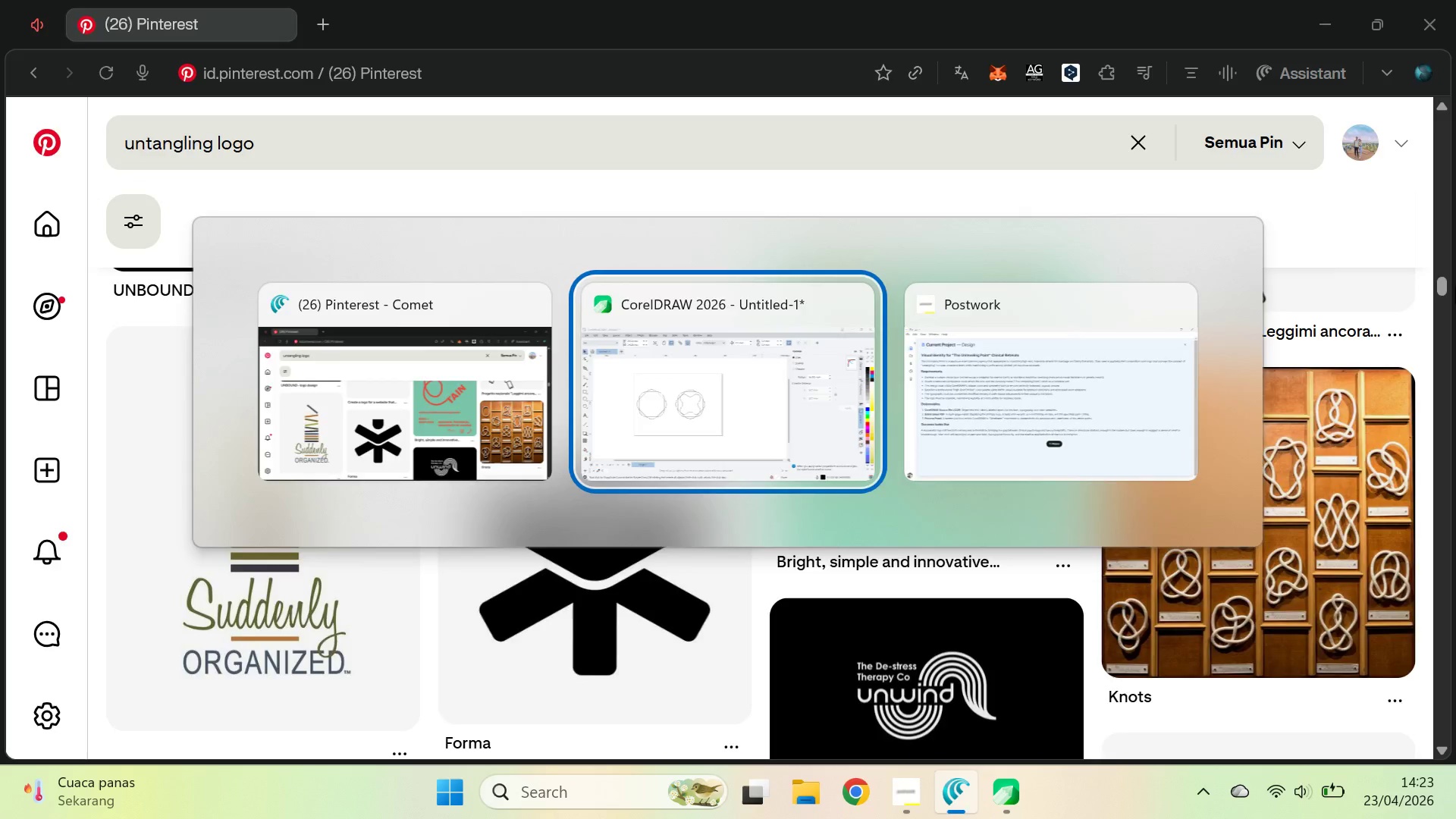 
key(Alt+Tab)
 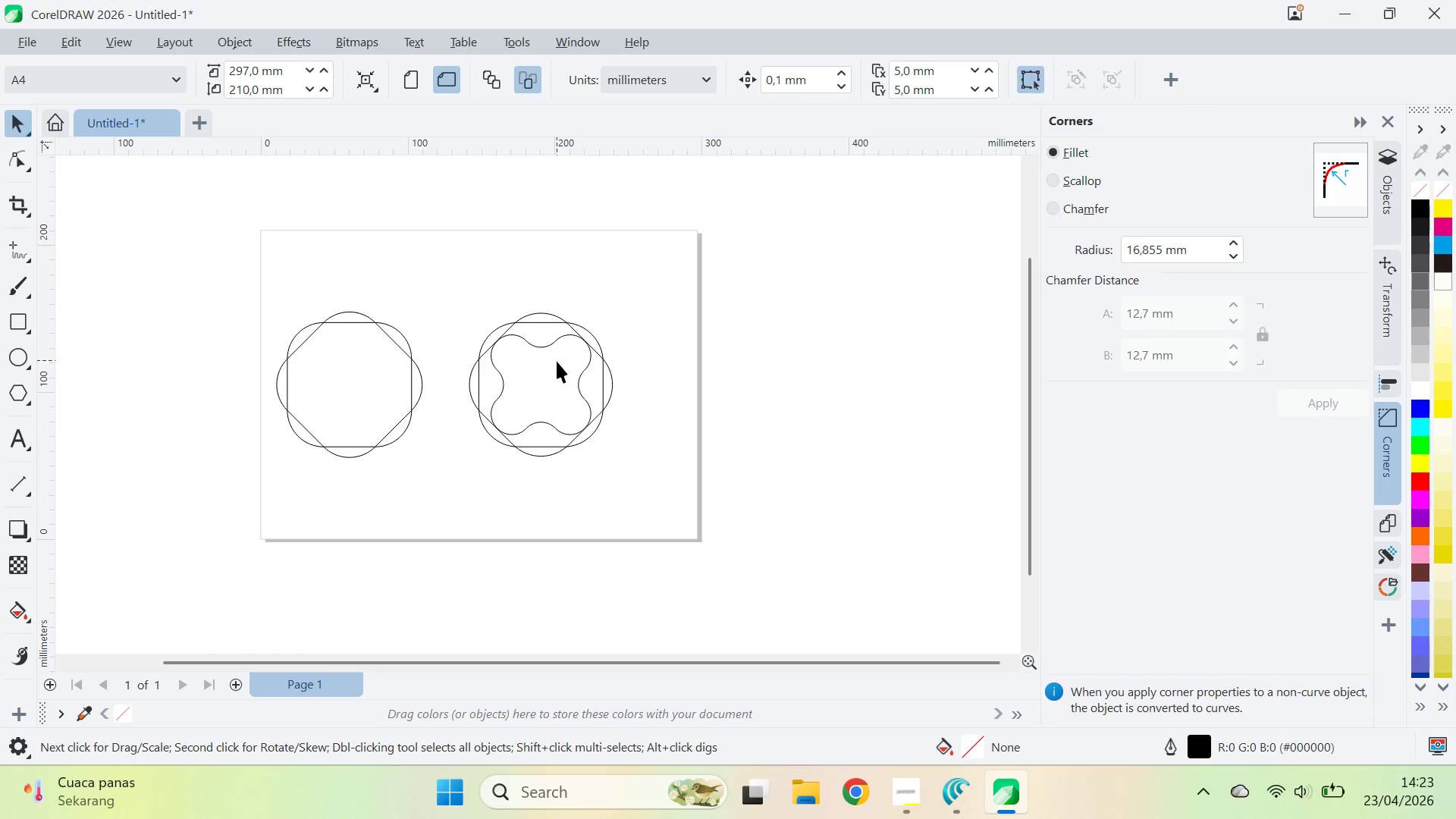 
left_click_drag(start_coordinate=[697, 277], to_coordinate=[450, 496])
 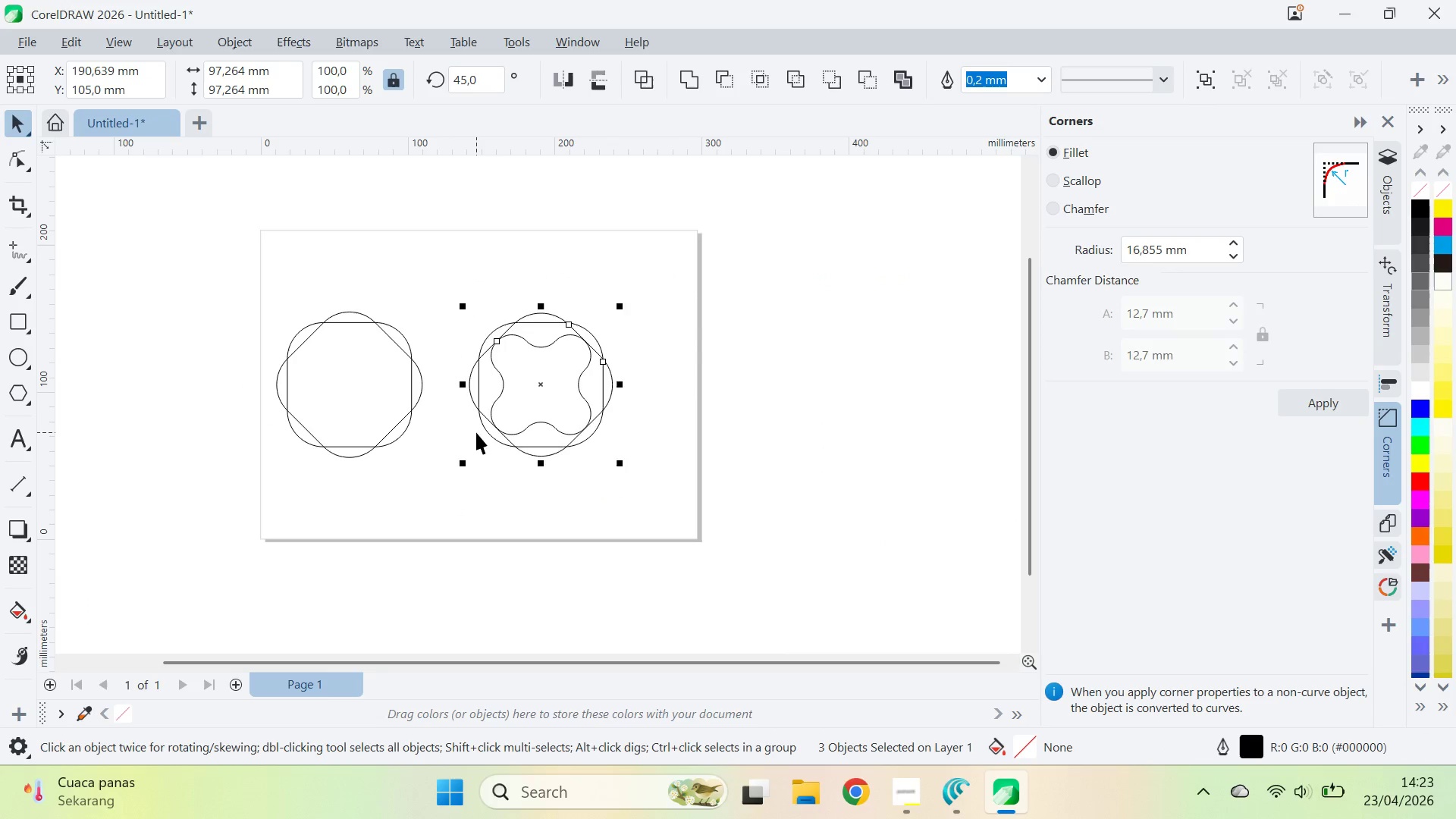 
key(Delete)
 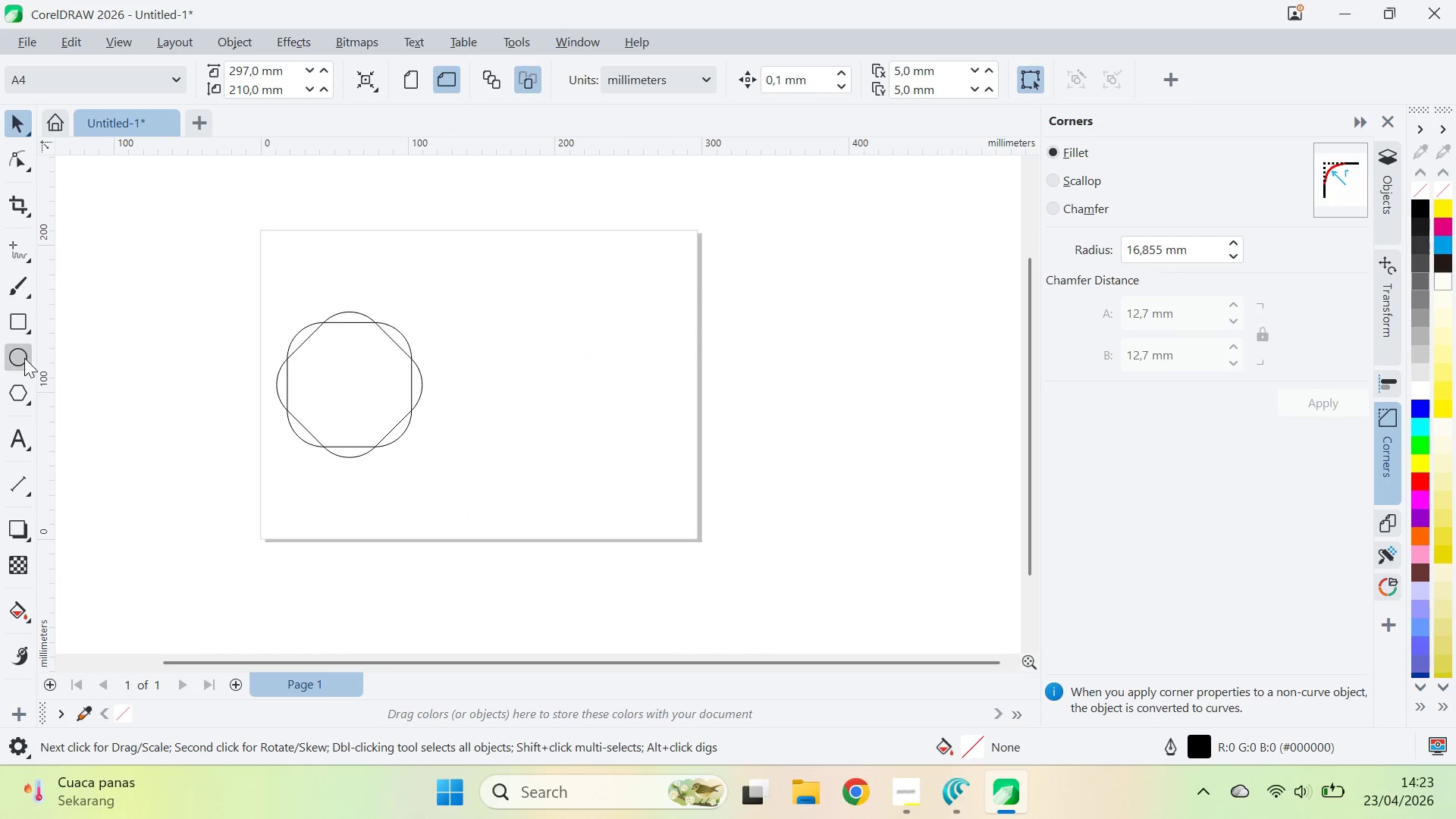 
hold_key(key=ControlLeft, duration=1.19)
left_click_drag(start_coordinate=[476, 336], to_coordinate=[577, 442])
 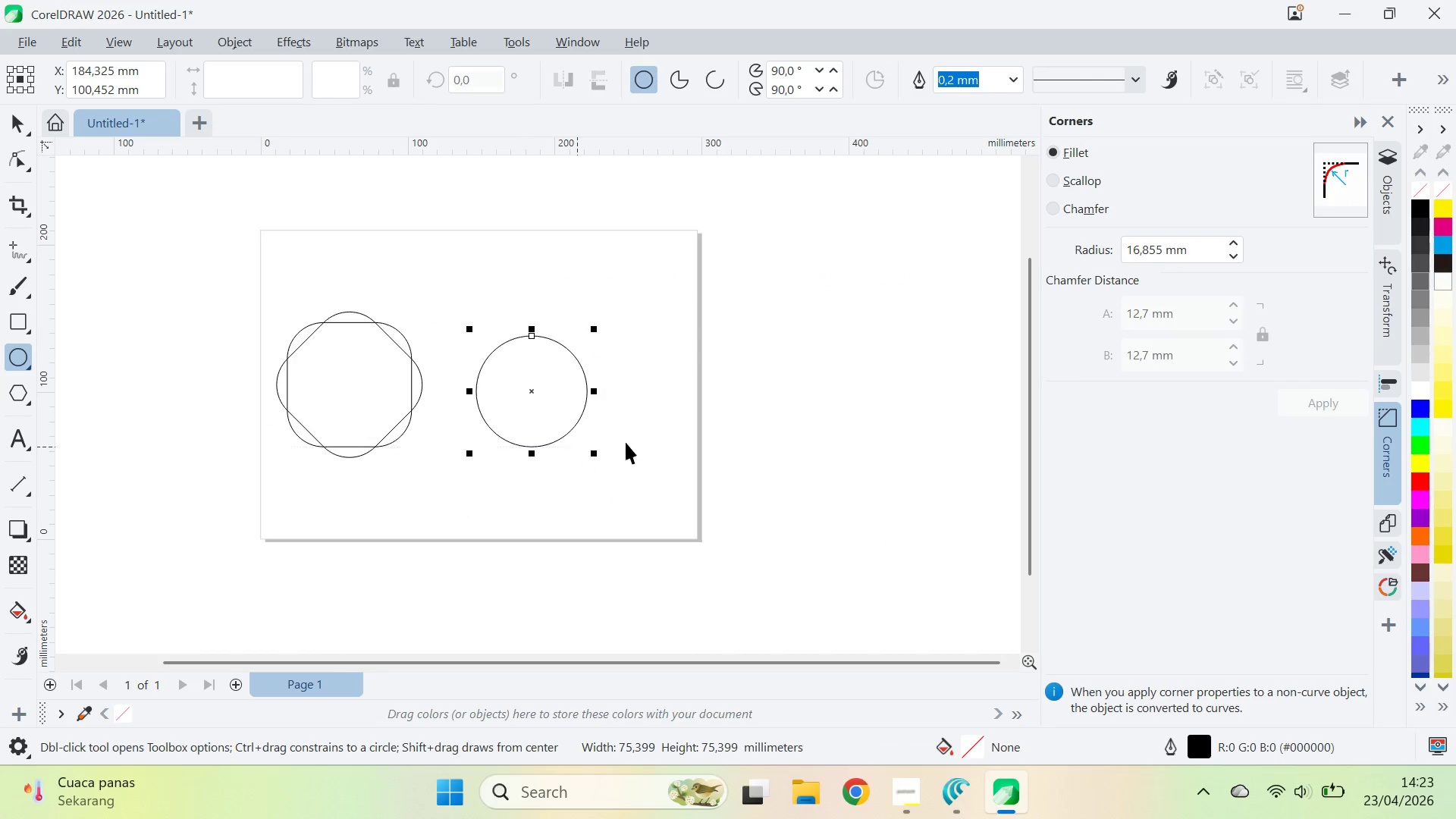 
key(V)
 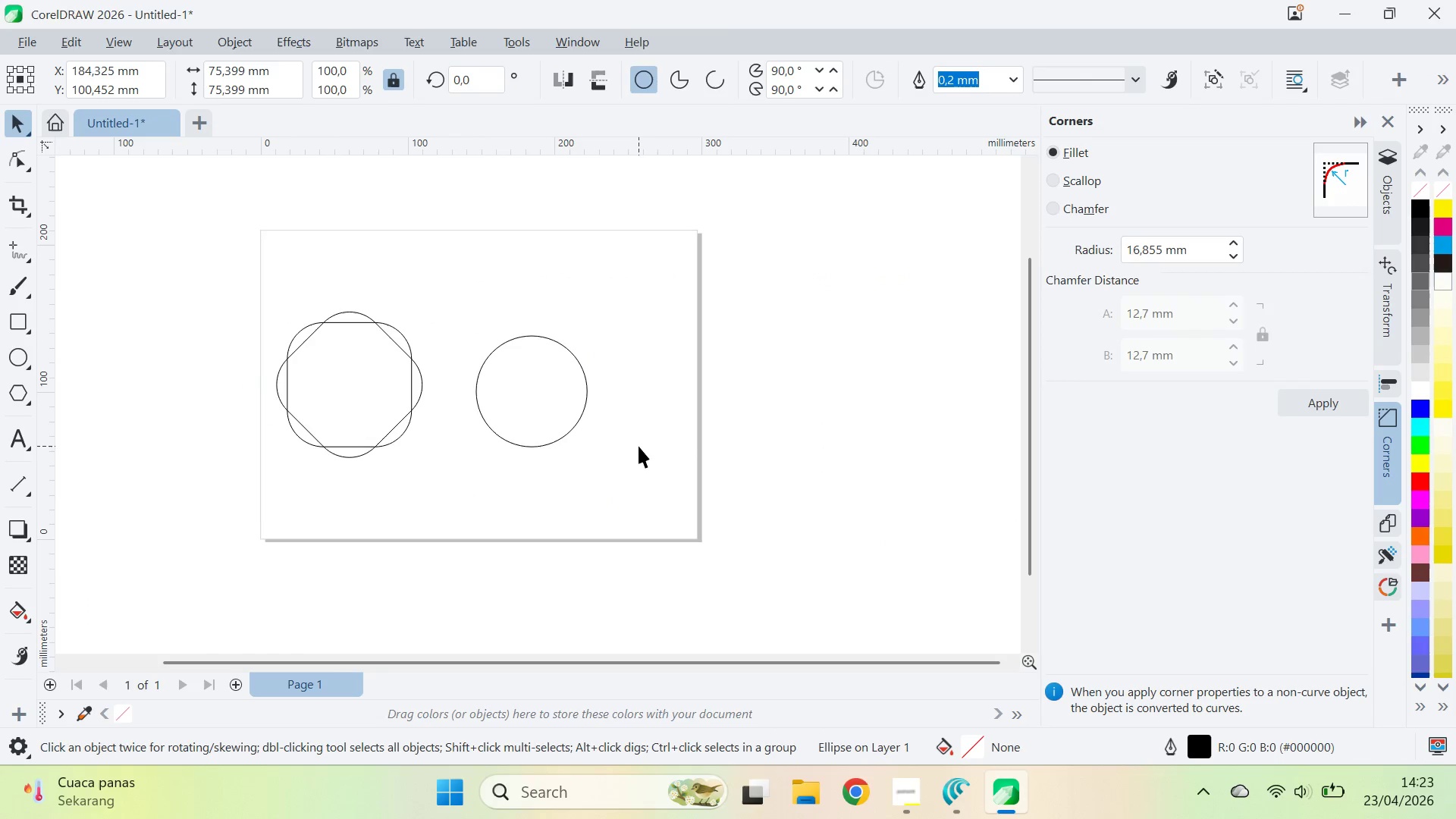 
left_click([639, 446])
 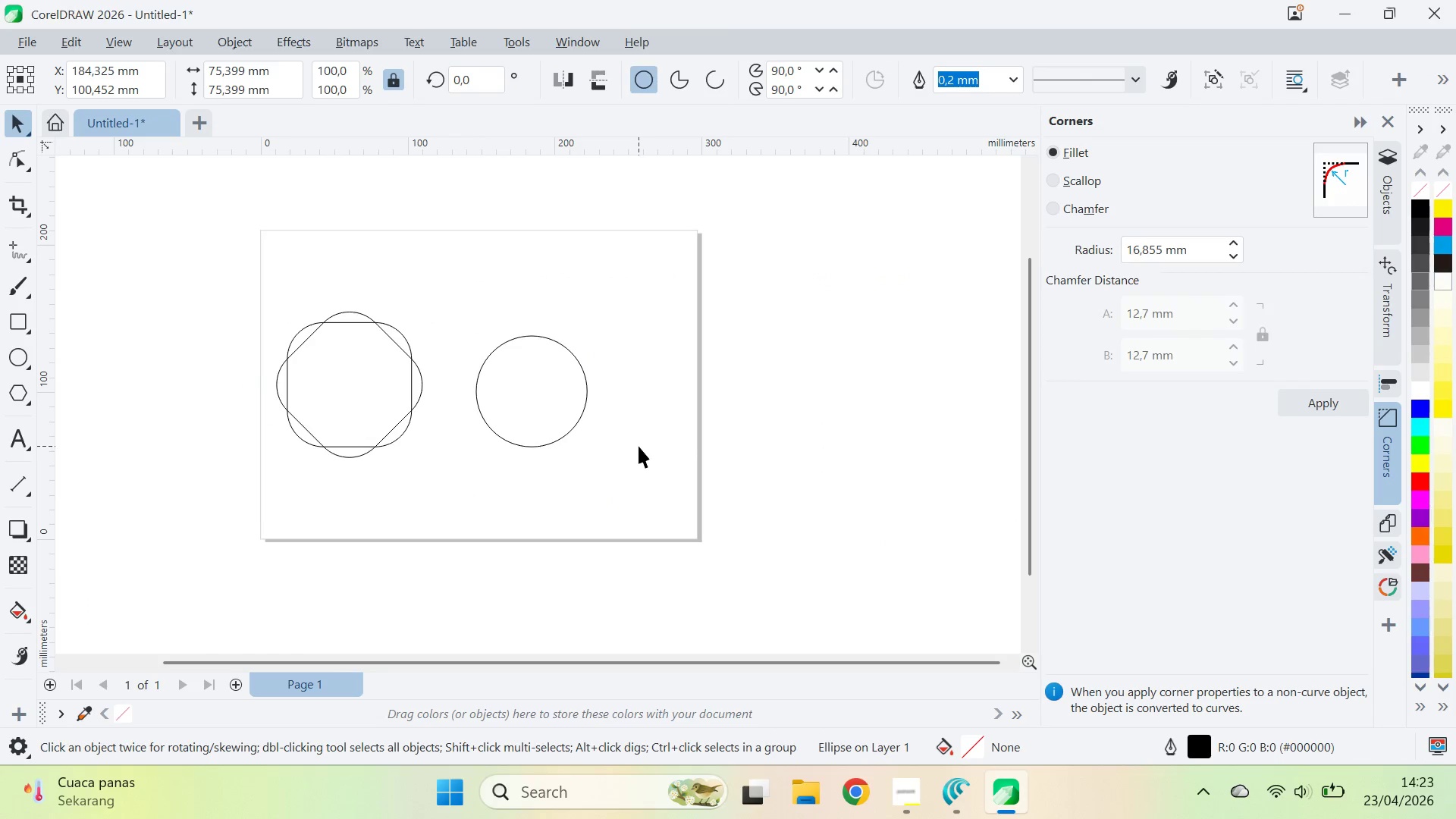 
key(Alt+AltLeft)
 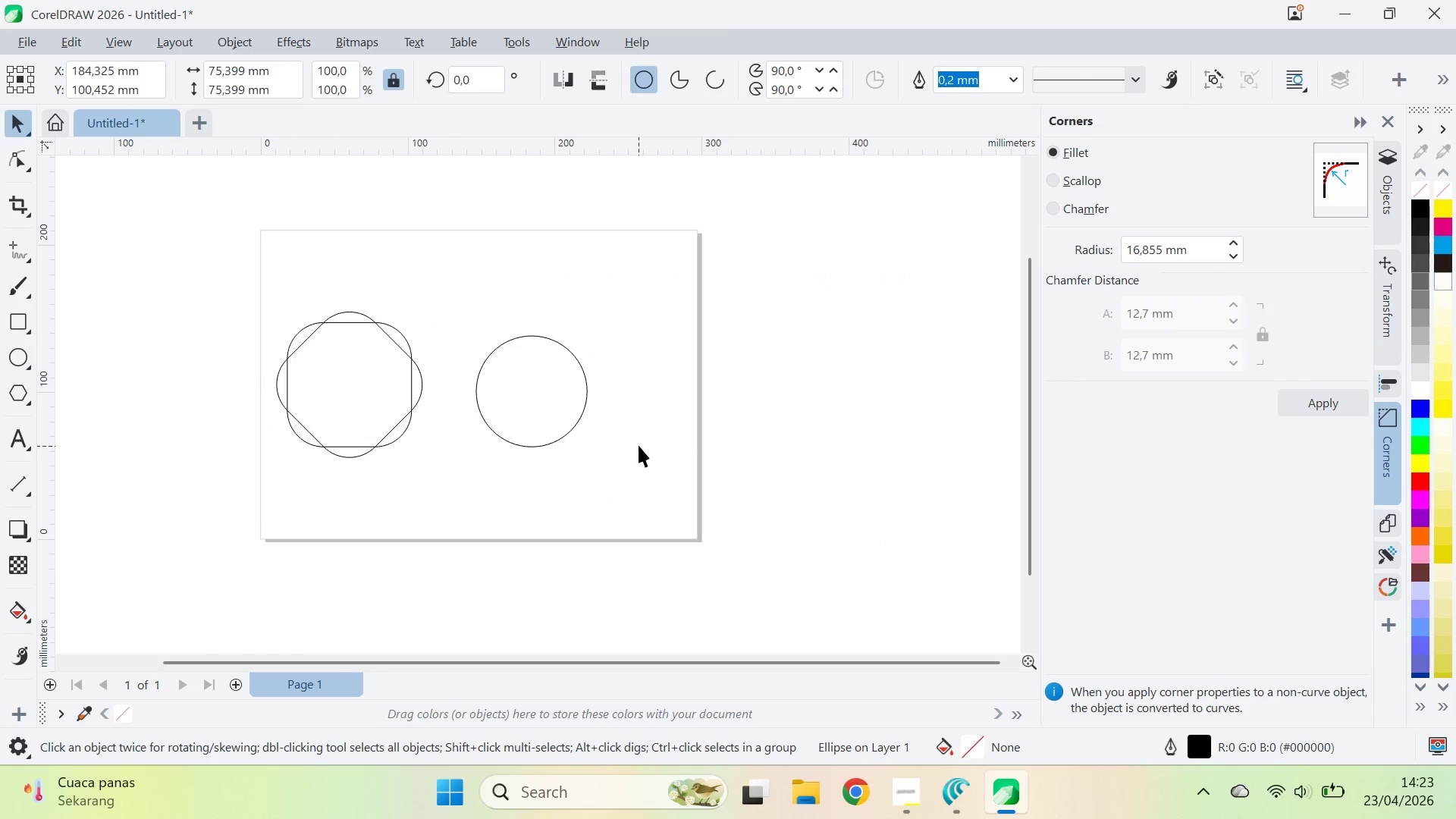 
key(Alt+Tab)
 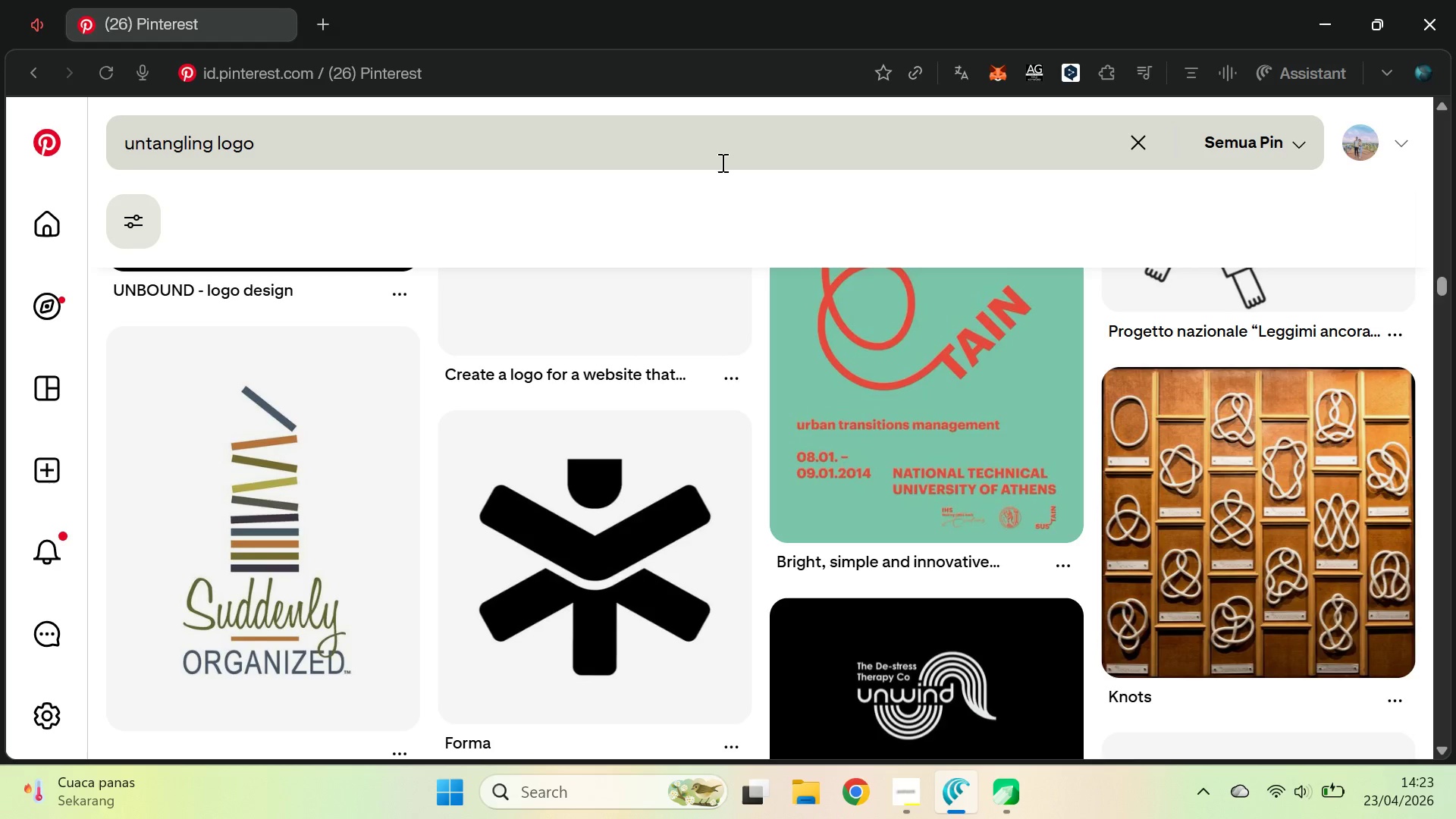 
wait(5.89)
 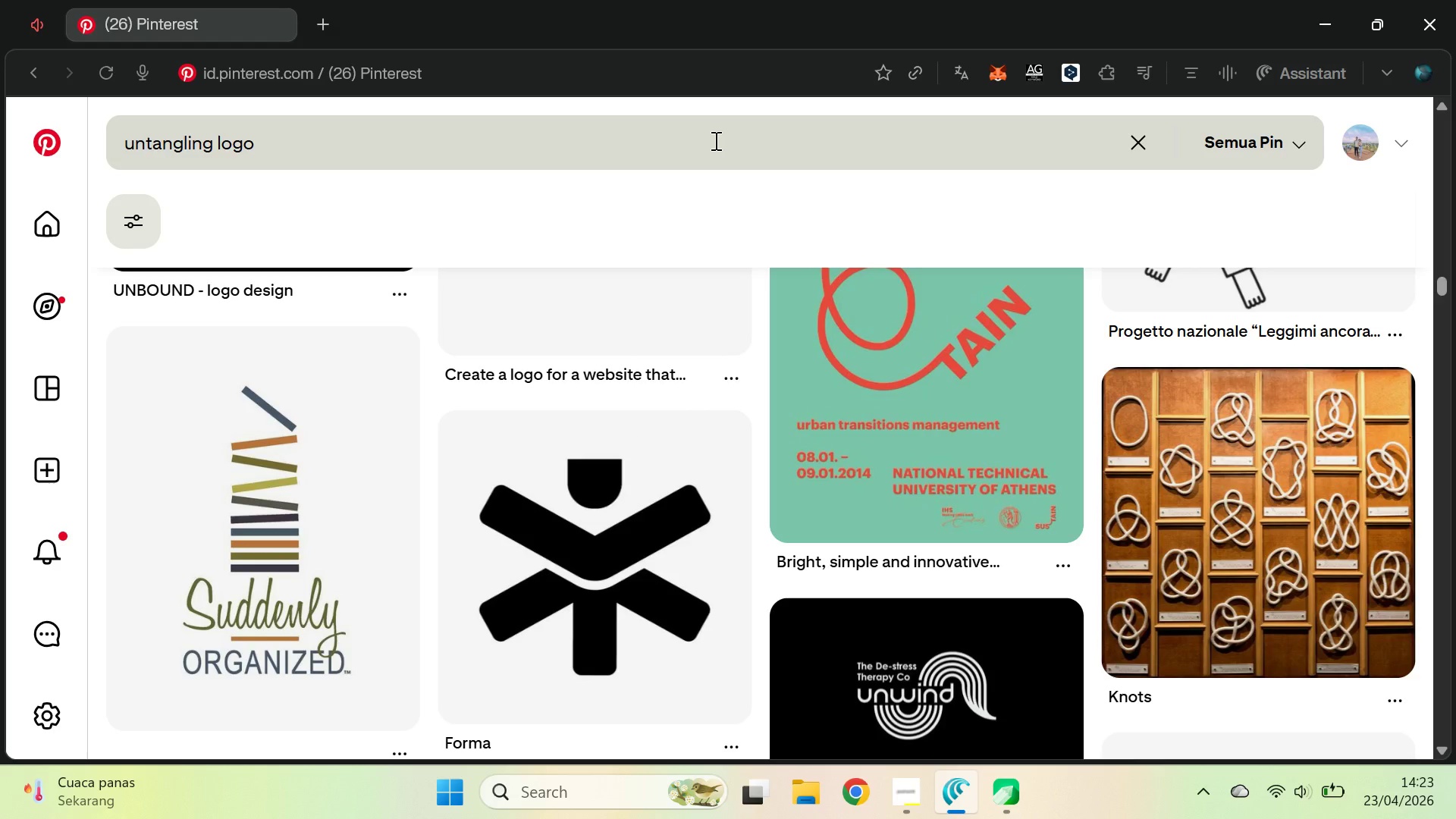 
key(Alt+AltLeft)
 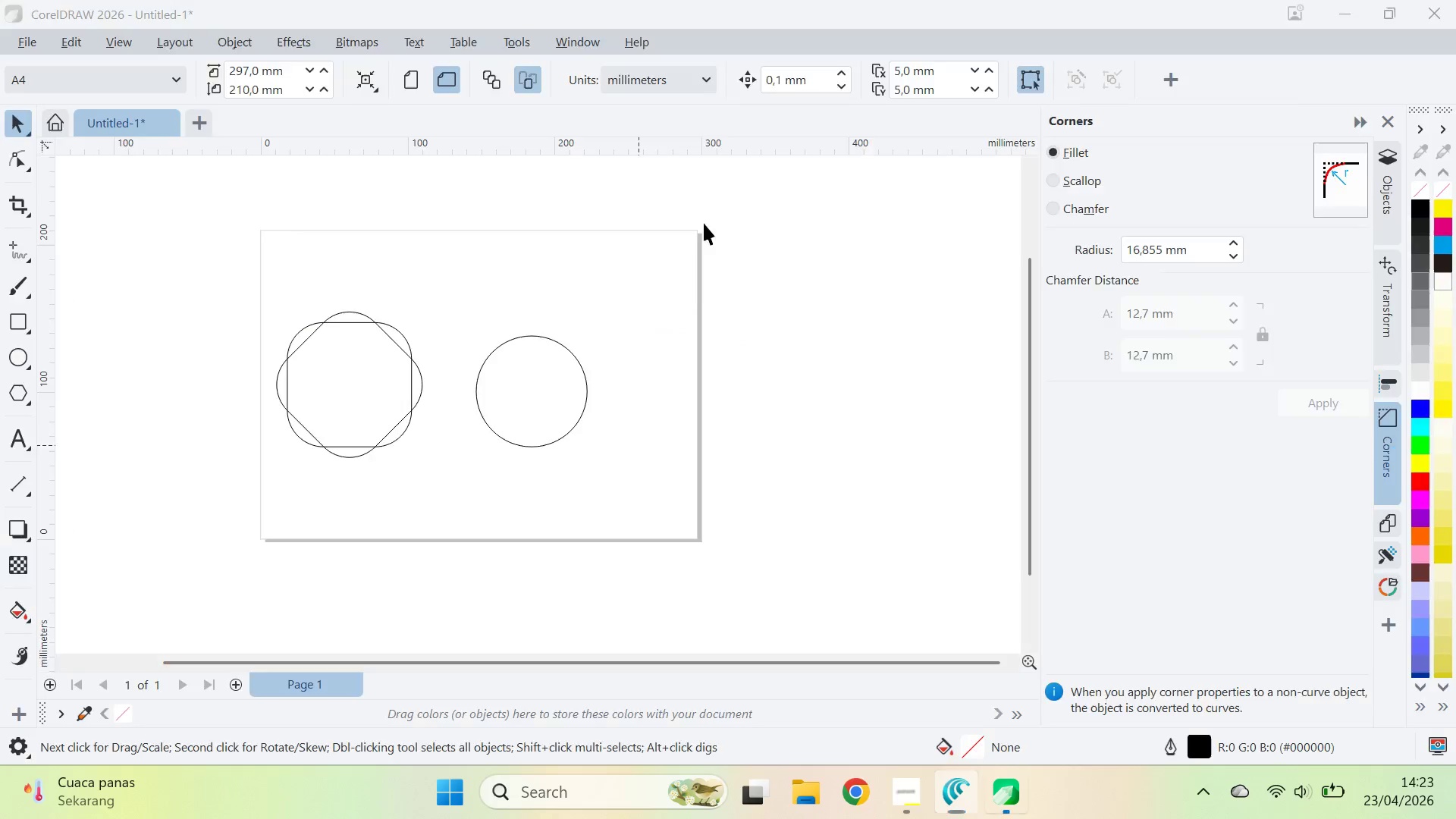 
key(Alt+Tab)
 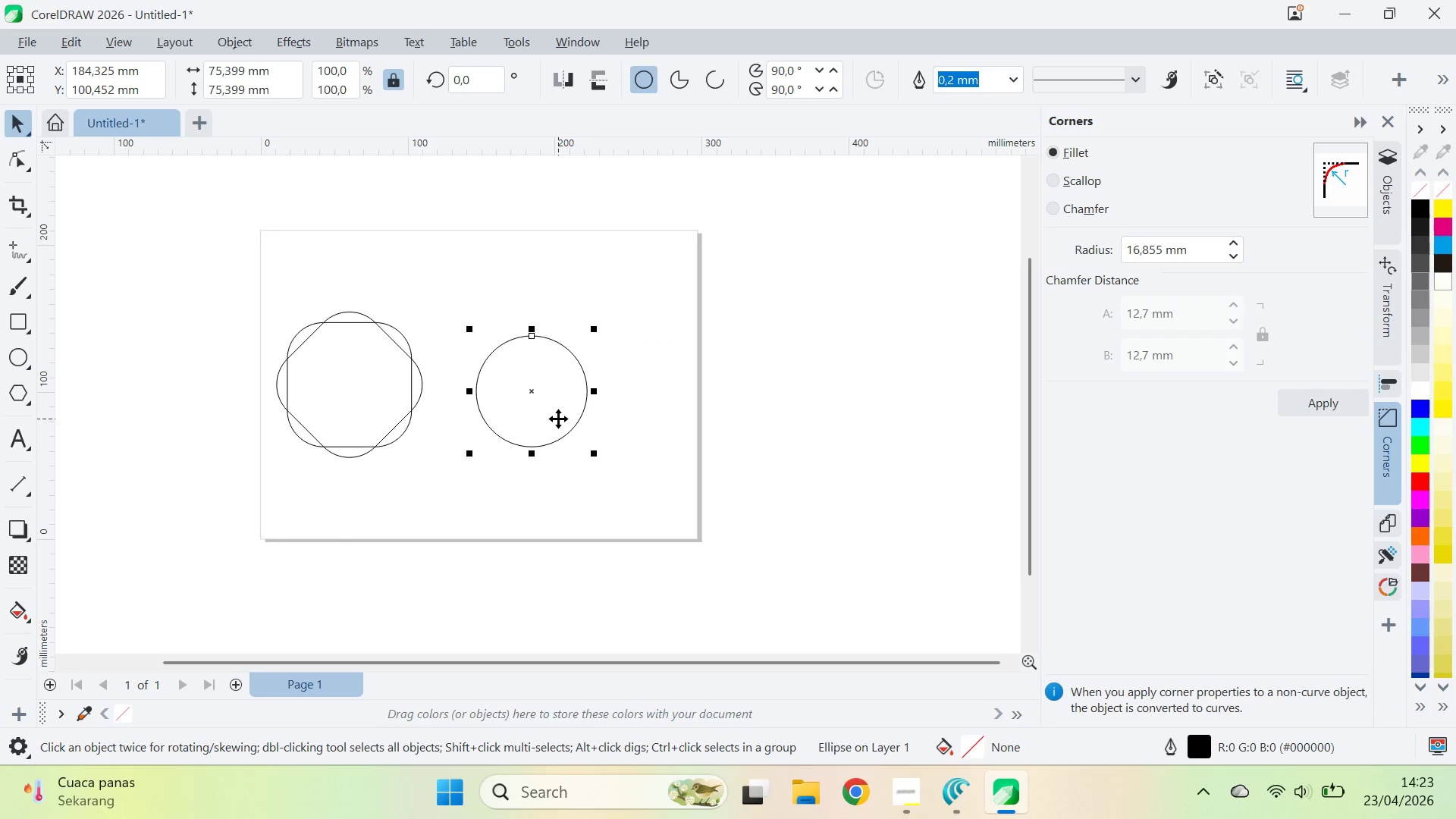 
key(Delete)
 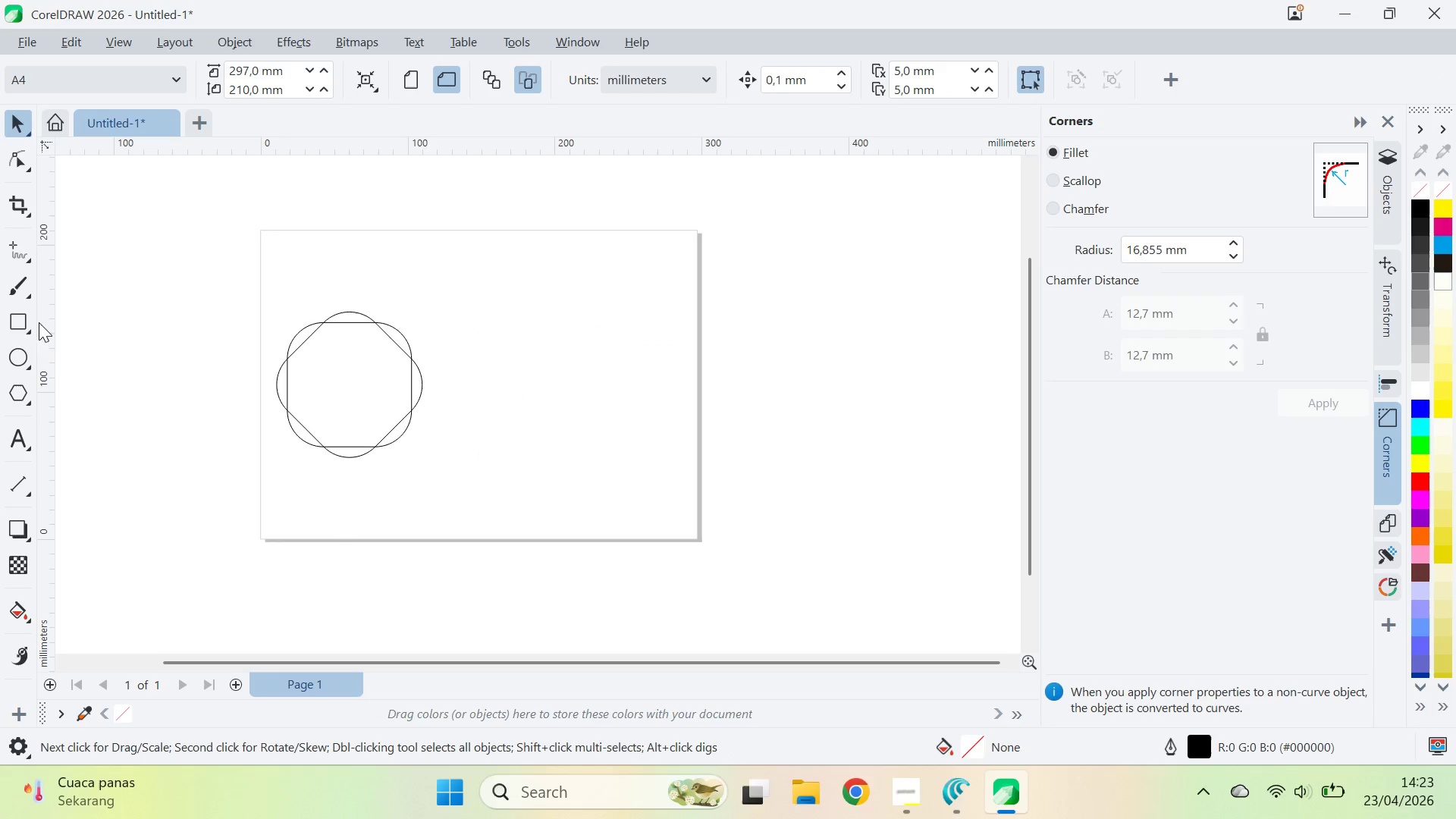 
left_click([20, 328])
 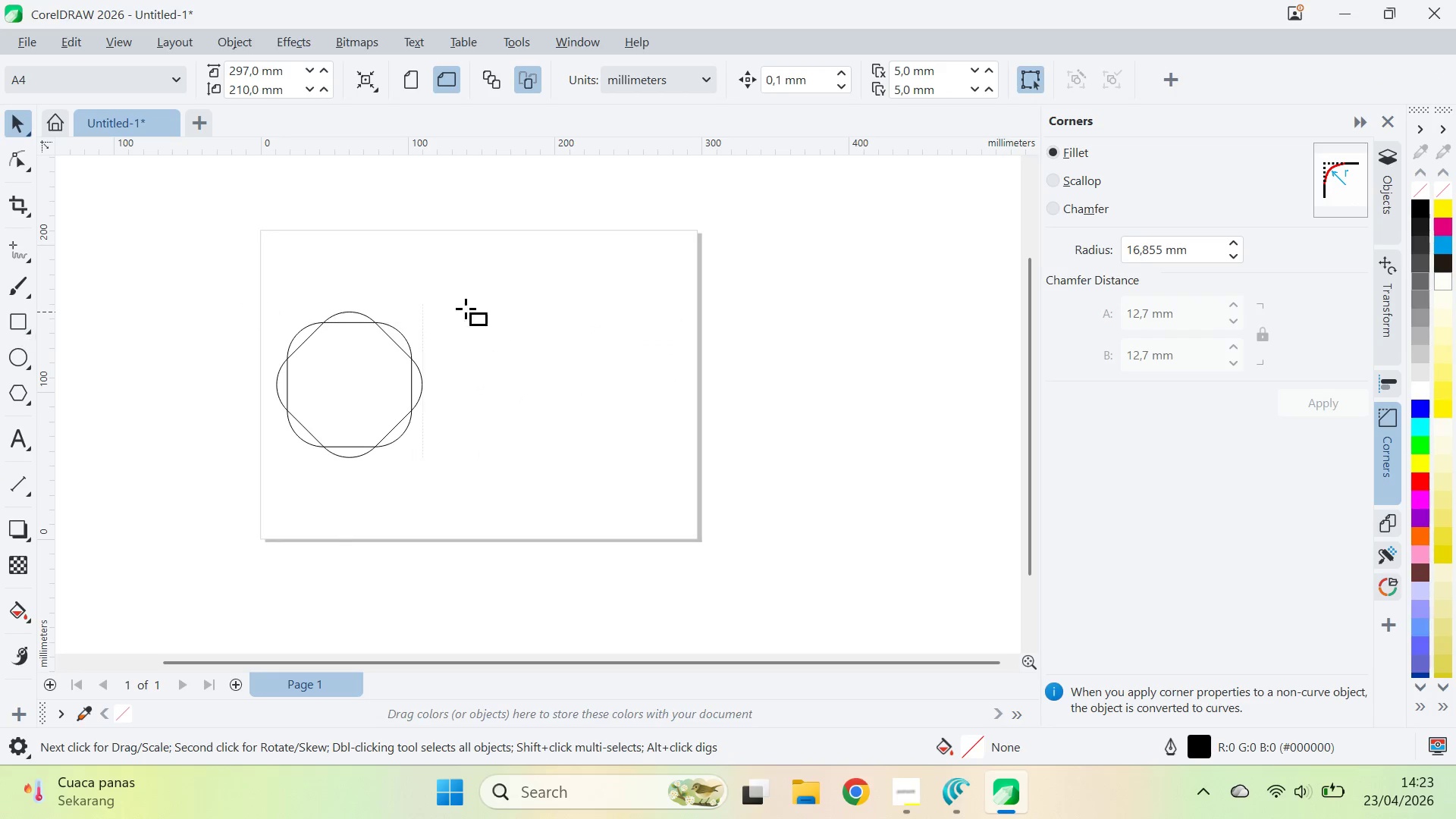 
hold_key(key=ControlLeft, duration=1.2)
left_click_drag(start_coordinate=[497, 348], to_coordinate=[538, 388])
 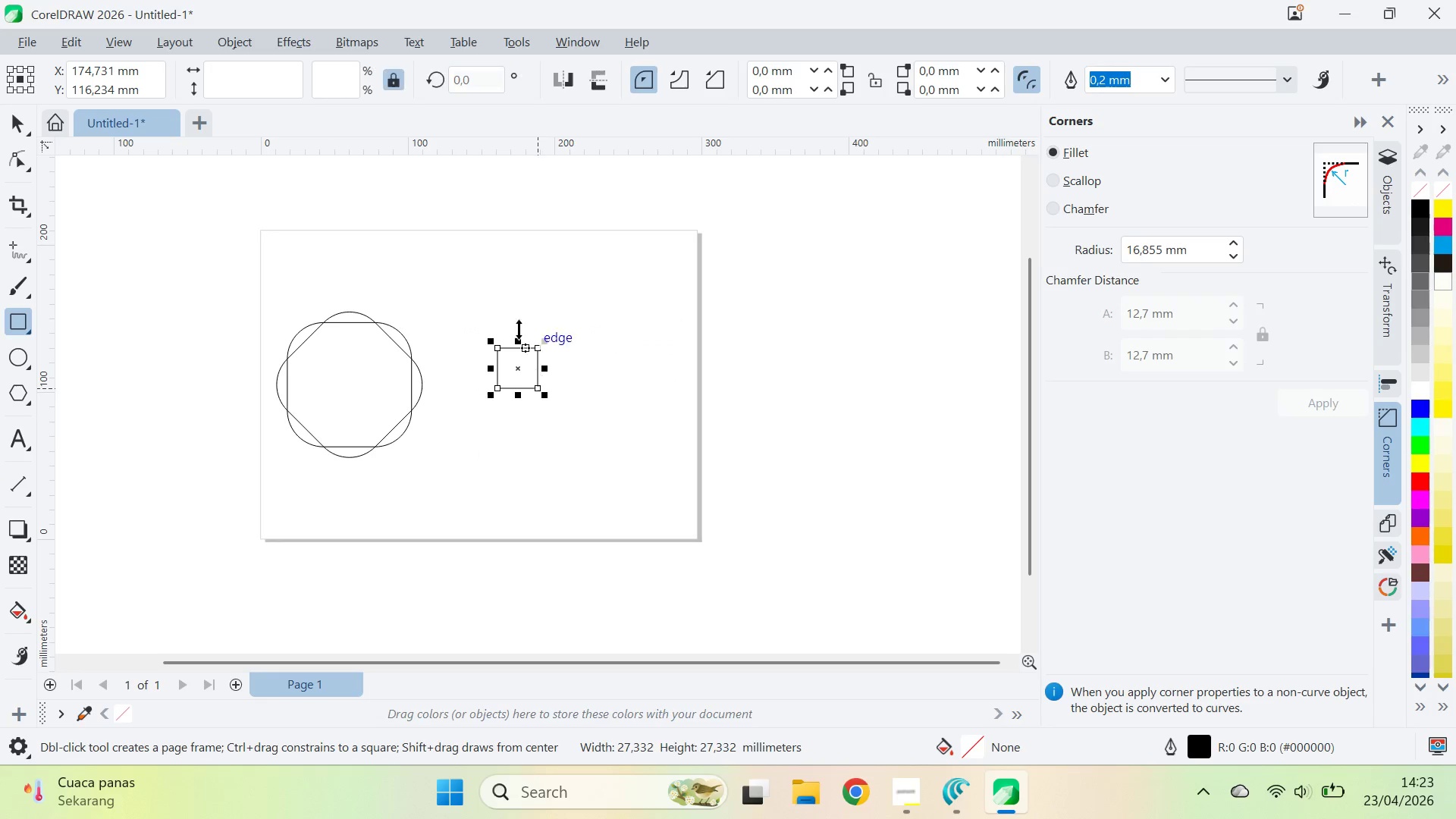 
key(V)
 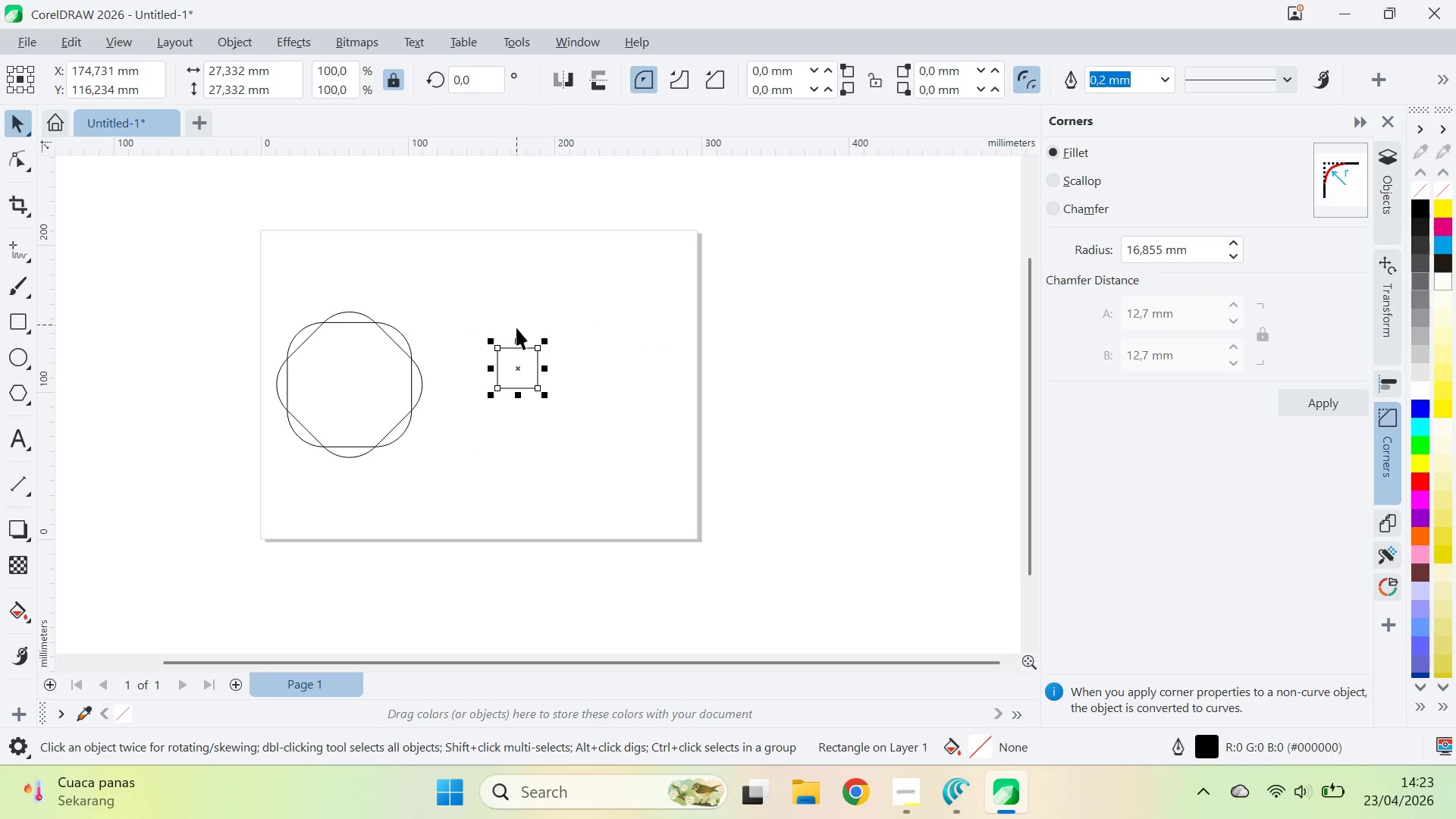 
hold_key(key=ControlLeft, duration=1.38)
left_click_drag(start_coordinate=[519, 333], to_coordinate=[521, 399])
 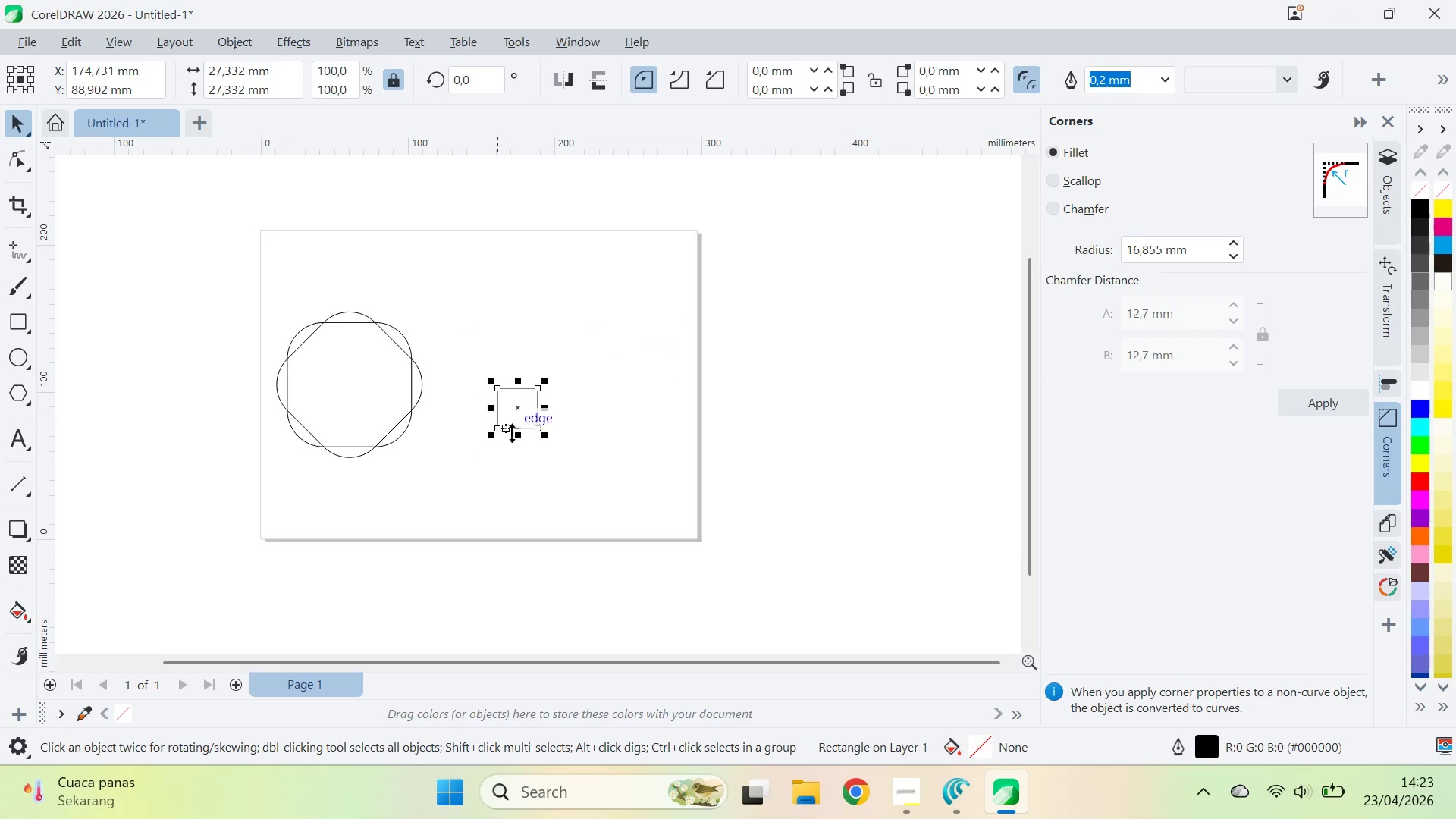 
hold_key(key=ControlLeft, duration=0.38)
 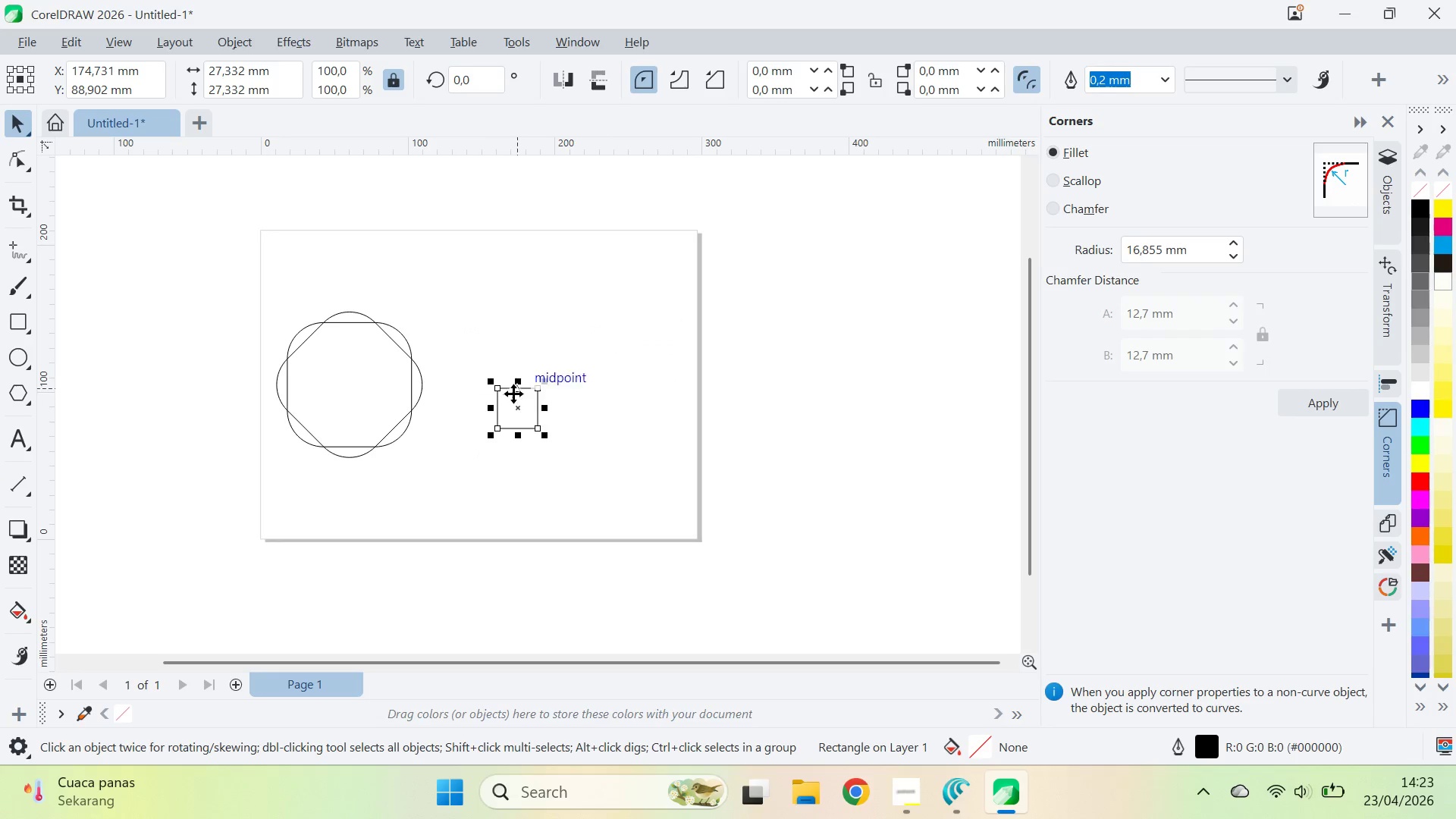 
key(Control+ControlLeft)
 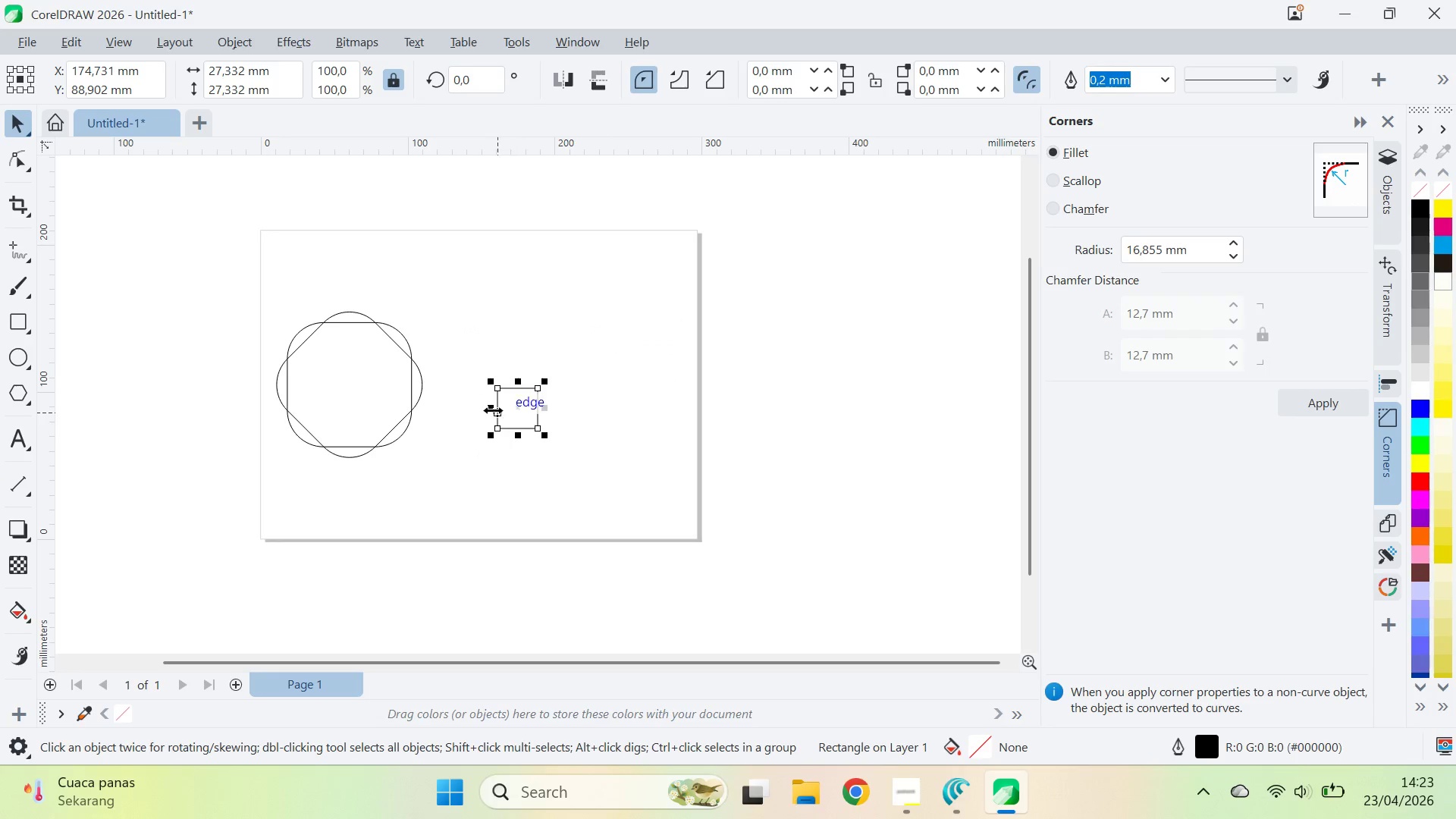 
hold_key(key=ControlLeft, duration=0.8)
left_click_drag(start_coordinate=[493, 410], to_coordinate=[560, 394])
 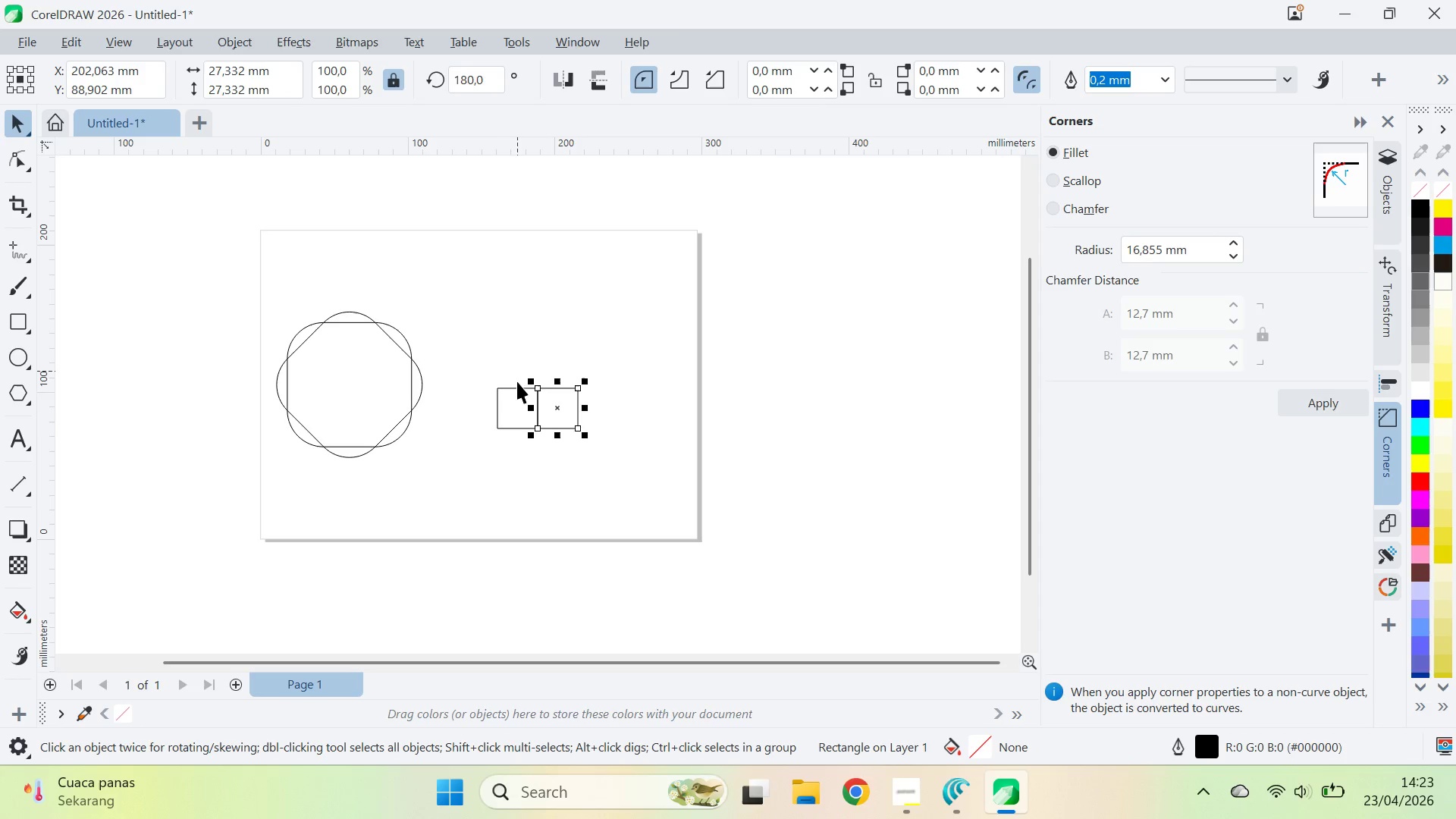 
right_click([561, 393])
 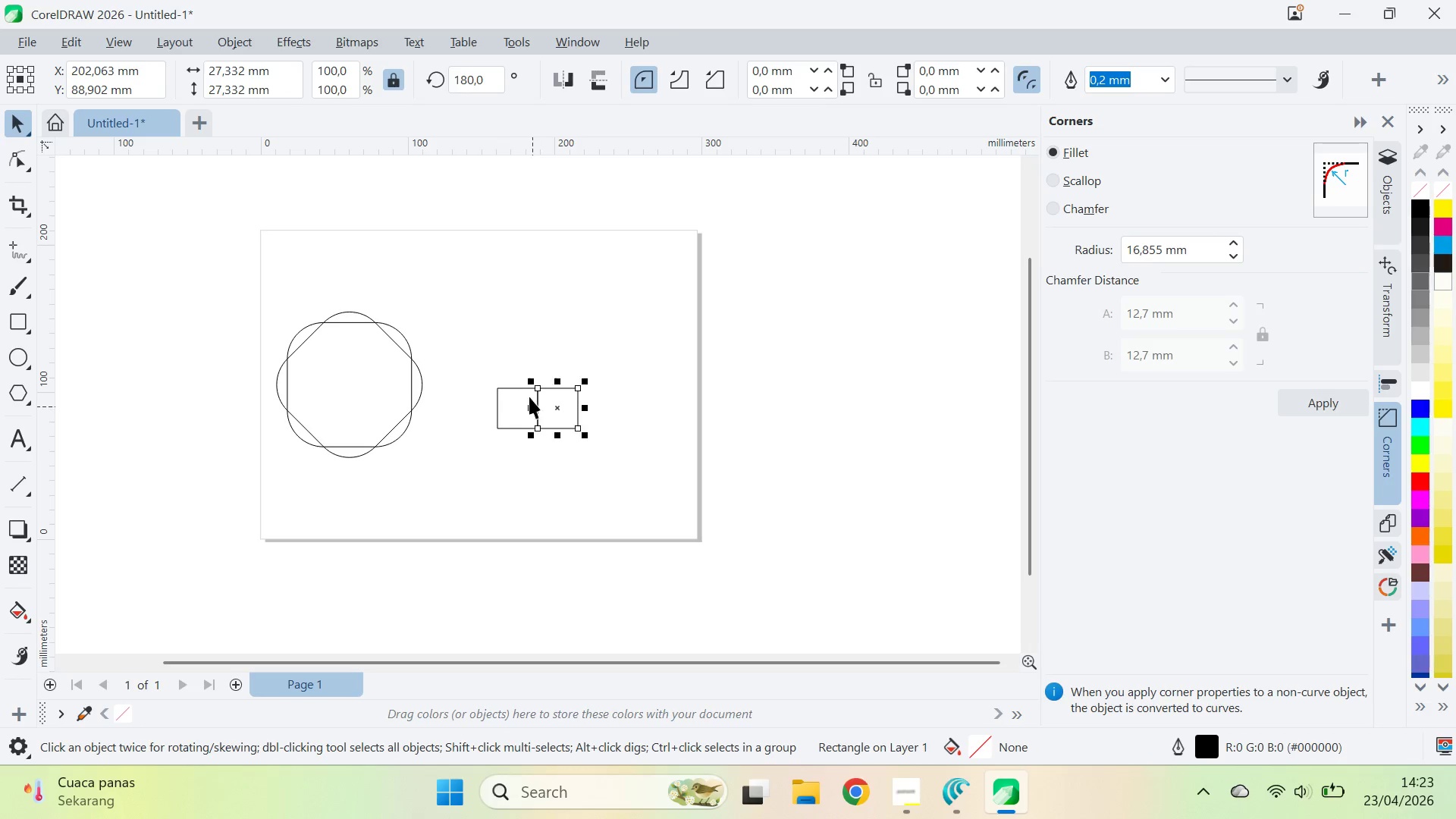 
hold_key(key=ControlLeft, duration=0.33)
left_click([519, 394])
 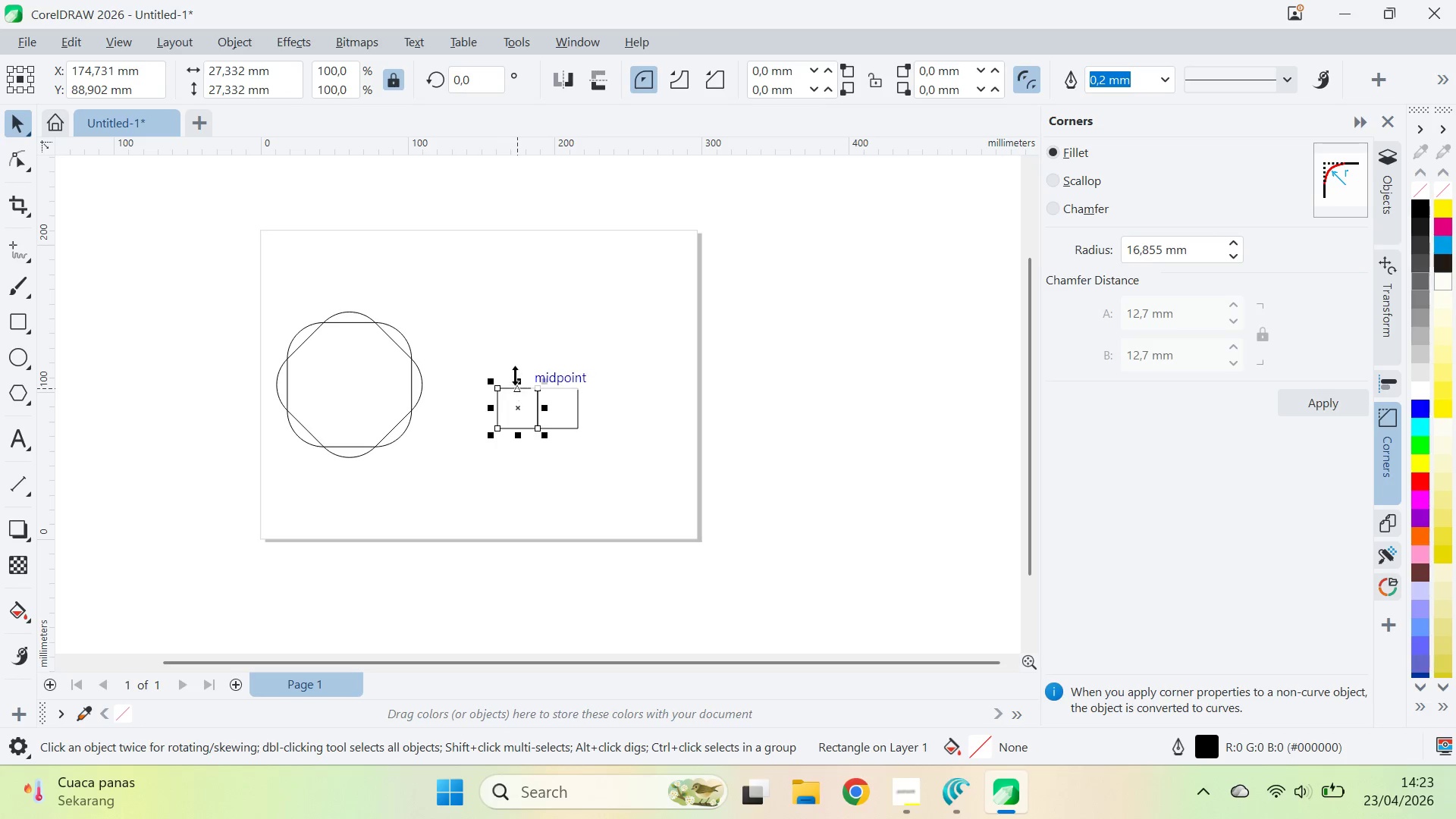 
hold_key(key=ControlLeft, duration=0.86)
left_click_drag(start_coordinate=[515, 375], to_coordinate=[530, 346])
 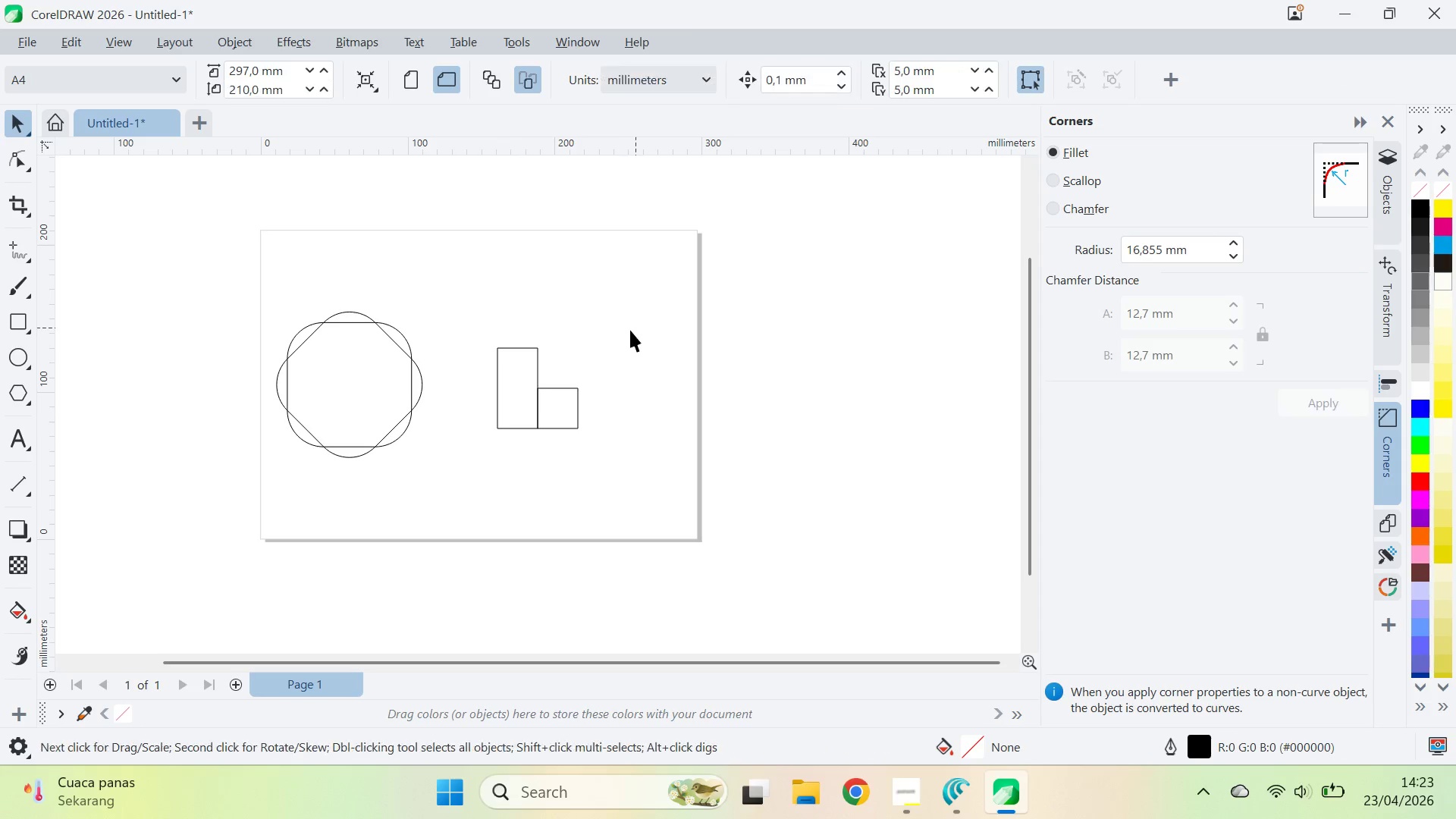 
left_click_drag(start_coordinate=[635, 328], to_coordinate=[359, 550])
 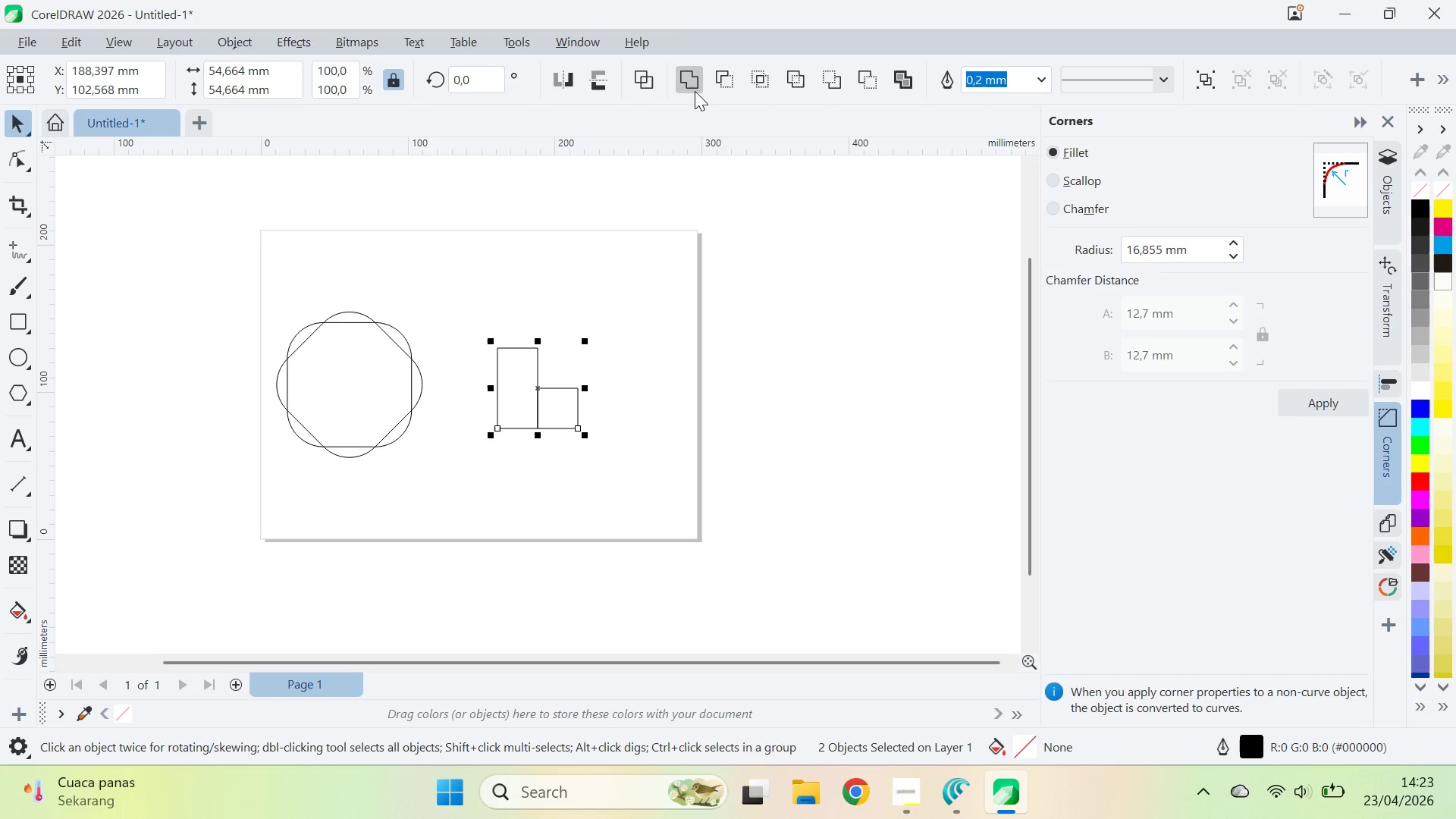 
left_click([695, 90])
 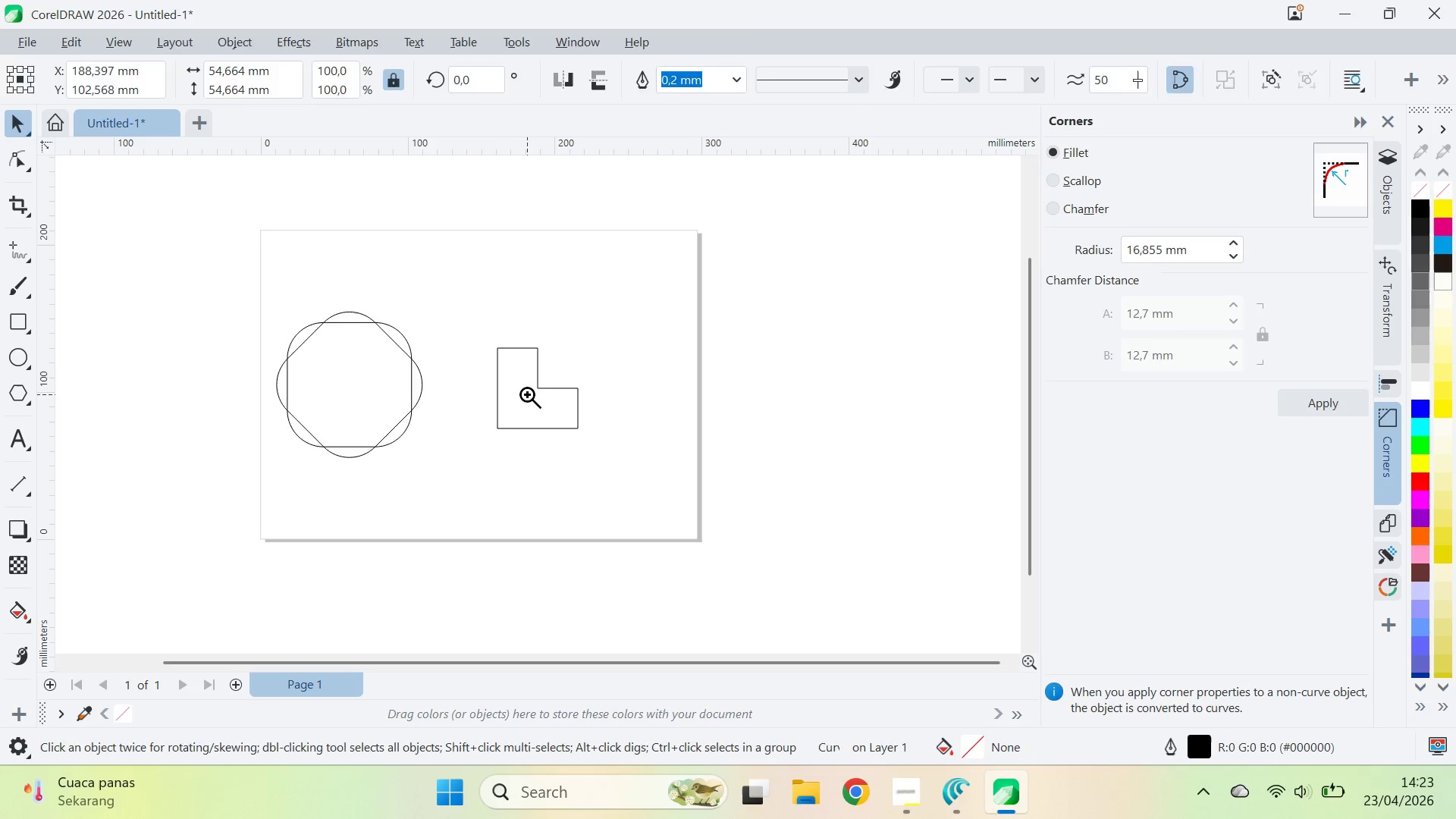 
type(zqv)
 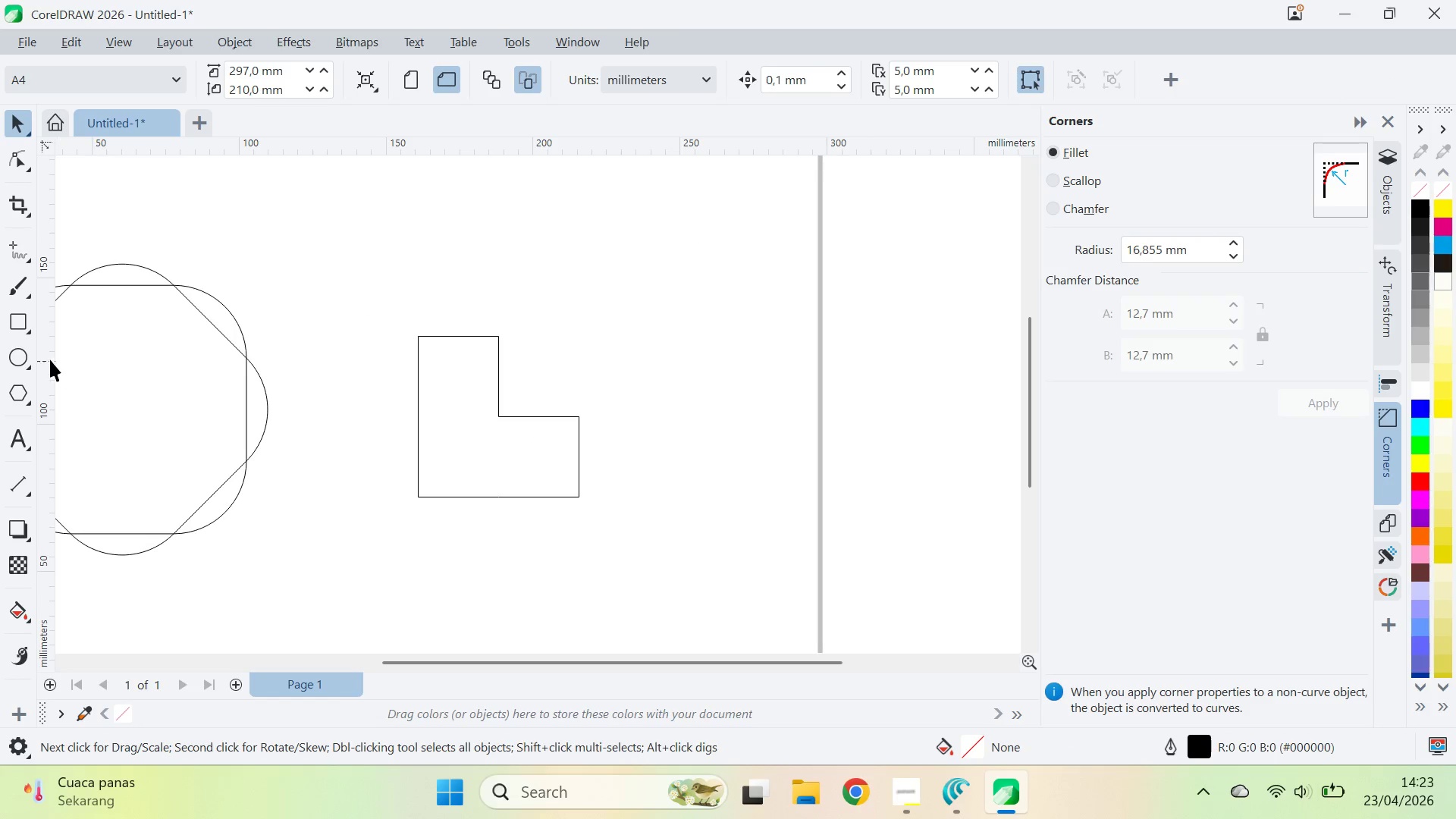 
left_click_drag(start_coordinate=[571, 405], to_coordinate=[528, 423])
 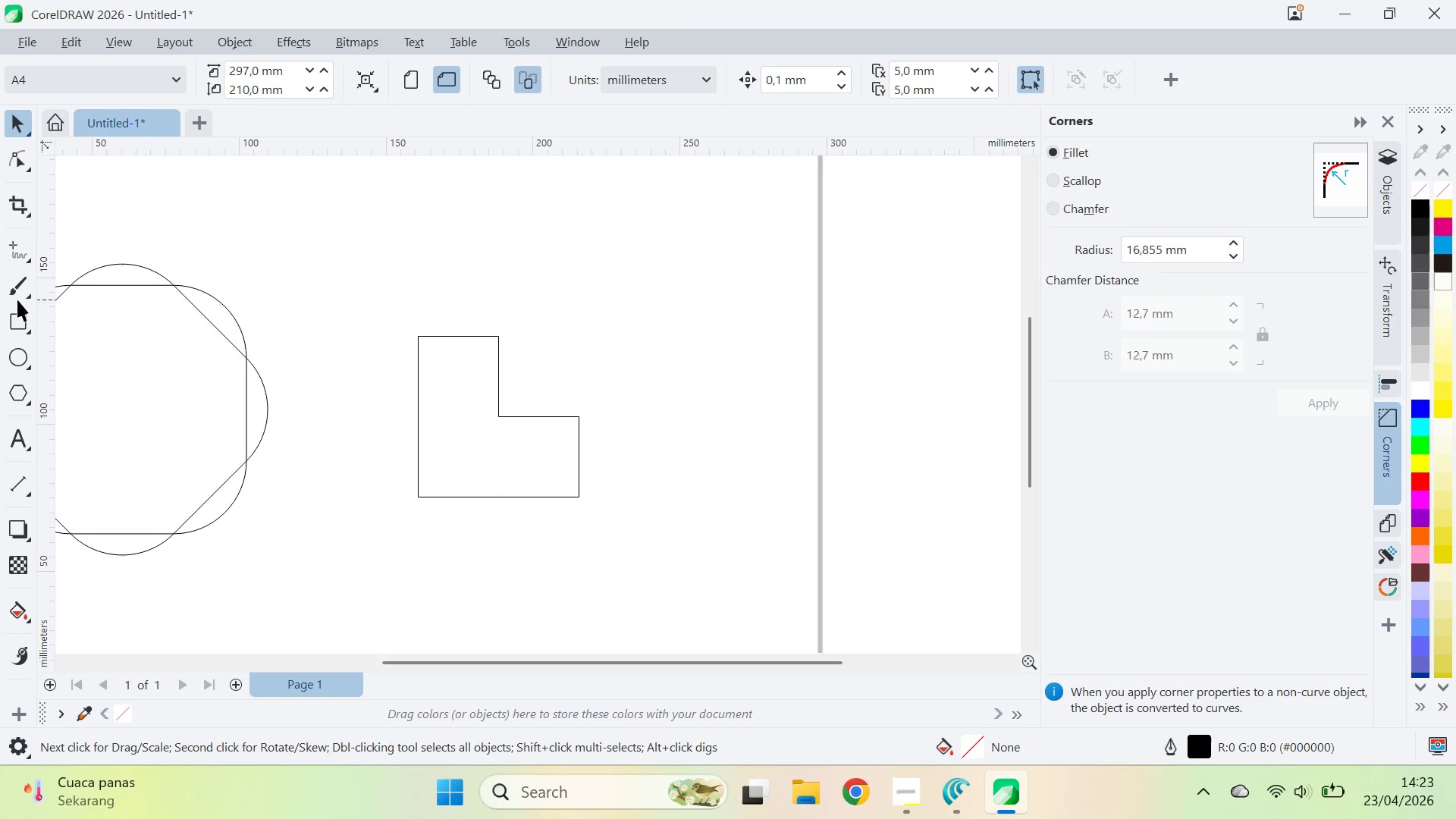 
left_click([11, 328])
 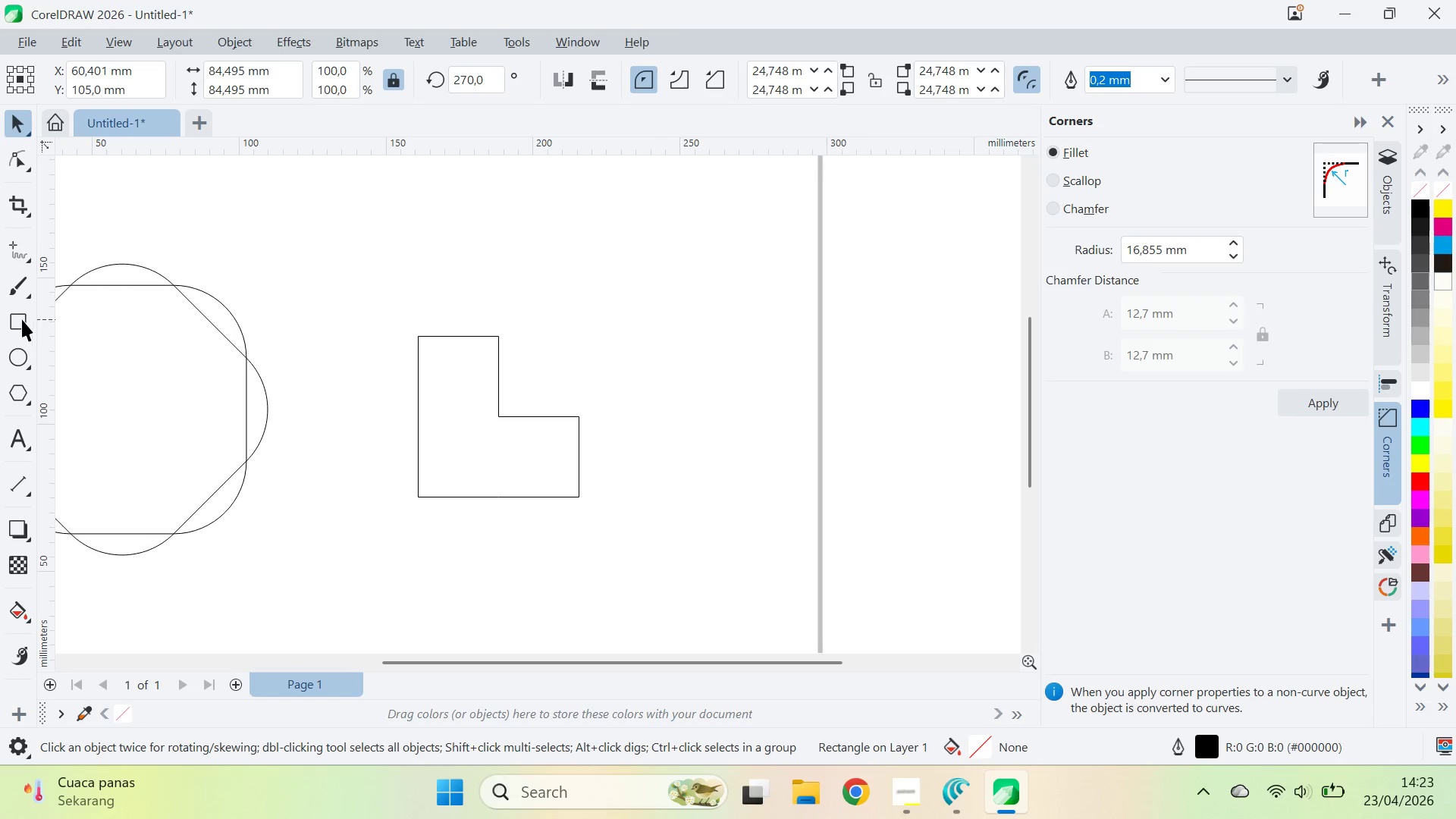 
left_click([22, 319])
 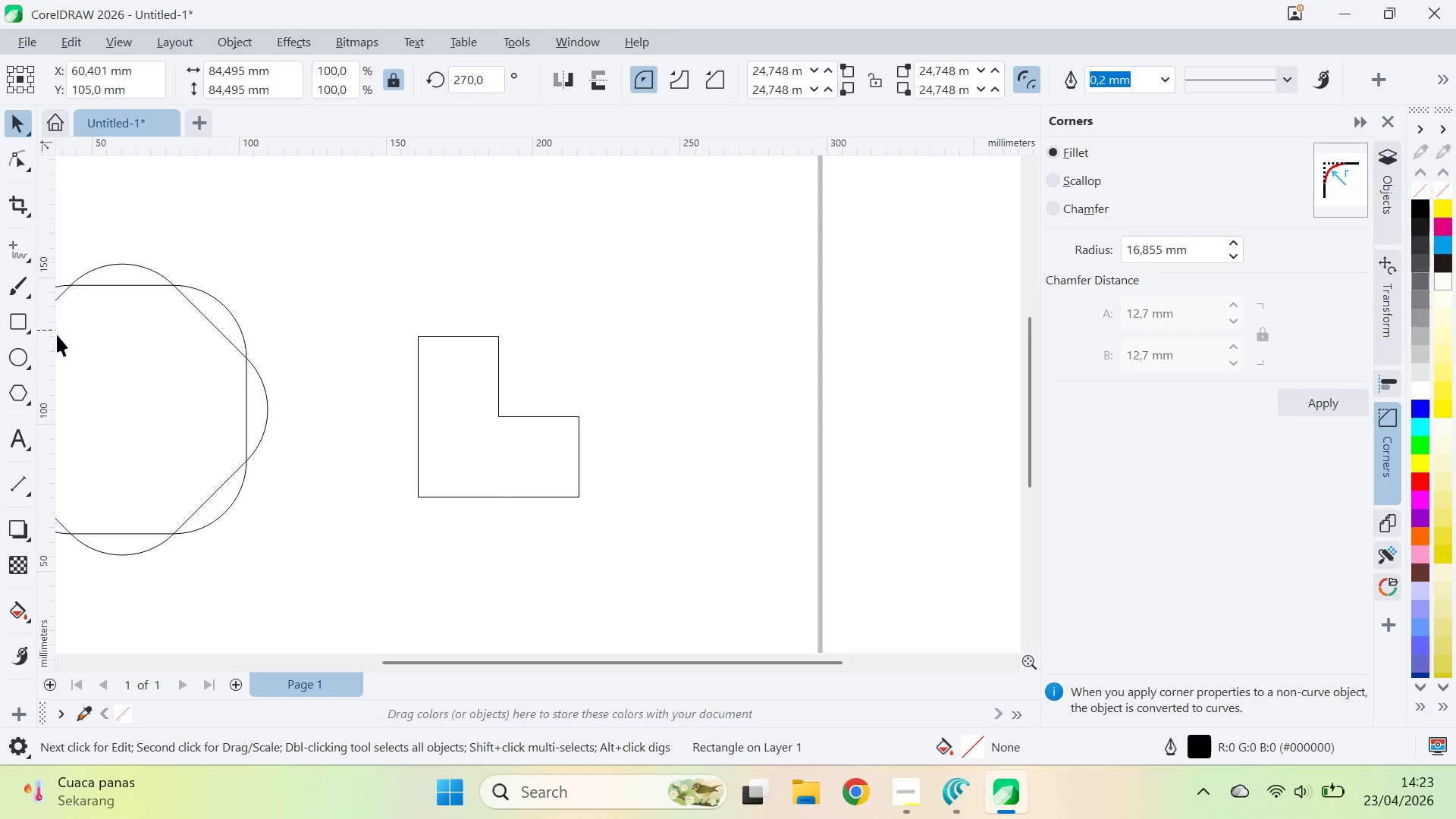 
type(qv)
 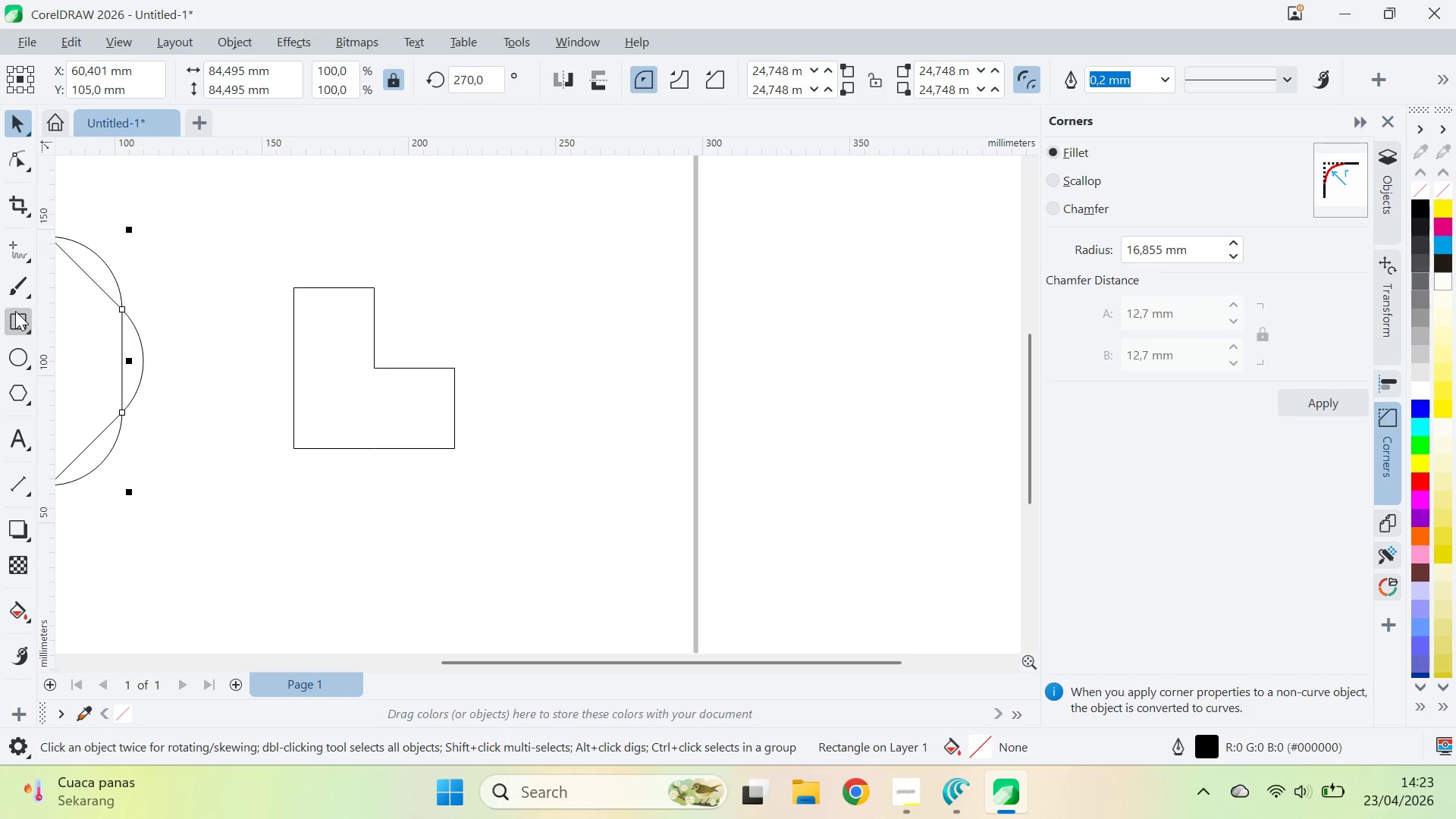 
left_click_drag(start_coordinate=[444, 346], to_coordinate=[404, 375])
 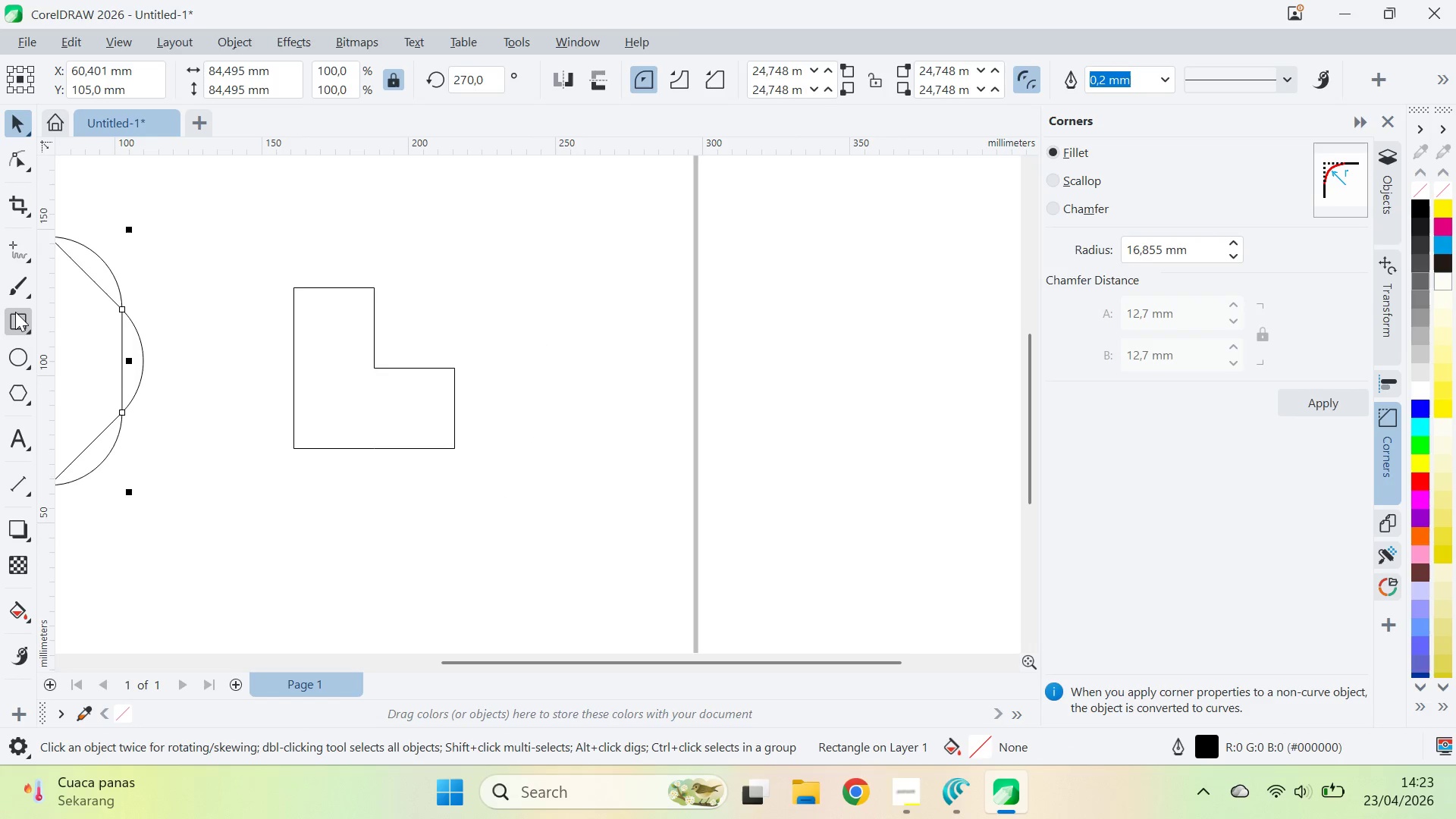 
left_click([15, 311])
 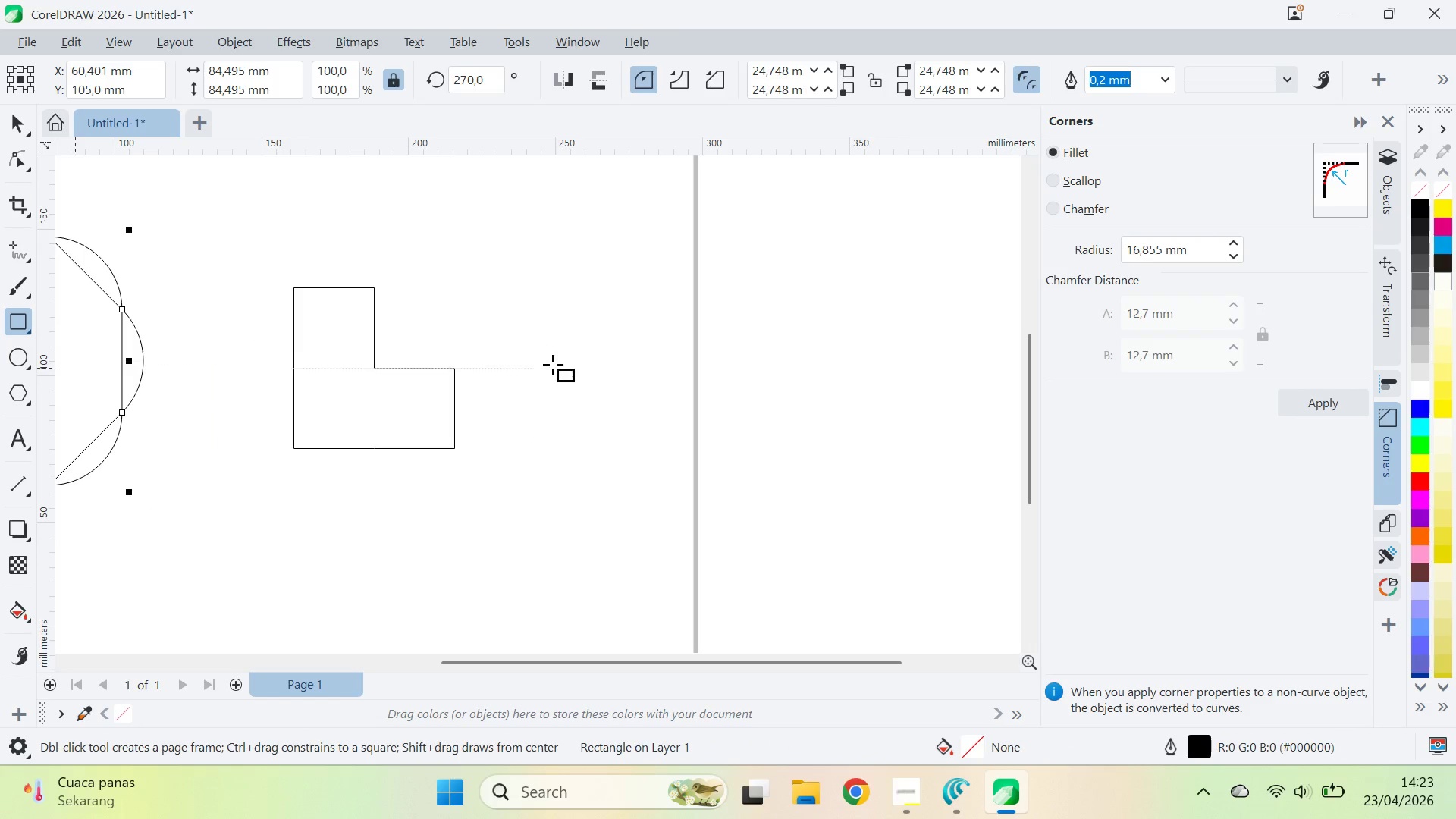 
hold_key(key=ControlLeft, duration=2.53)
left_click_drag(start_coordinate=[454, 370], to_coordinate=[377, 444])
 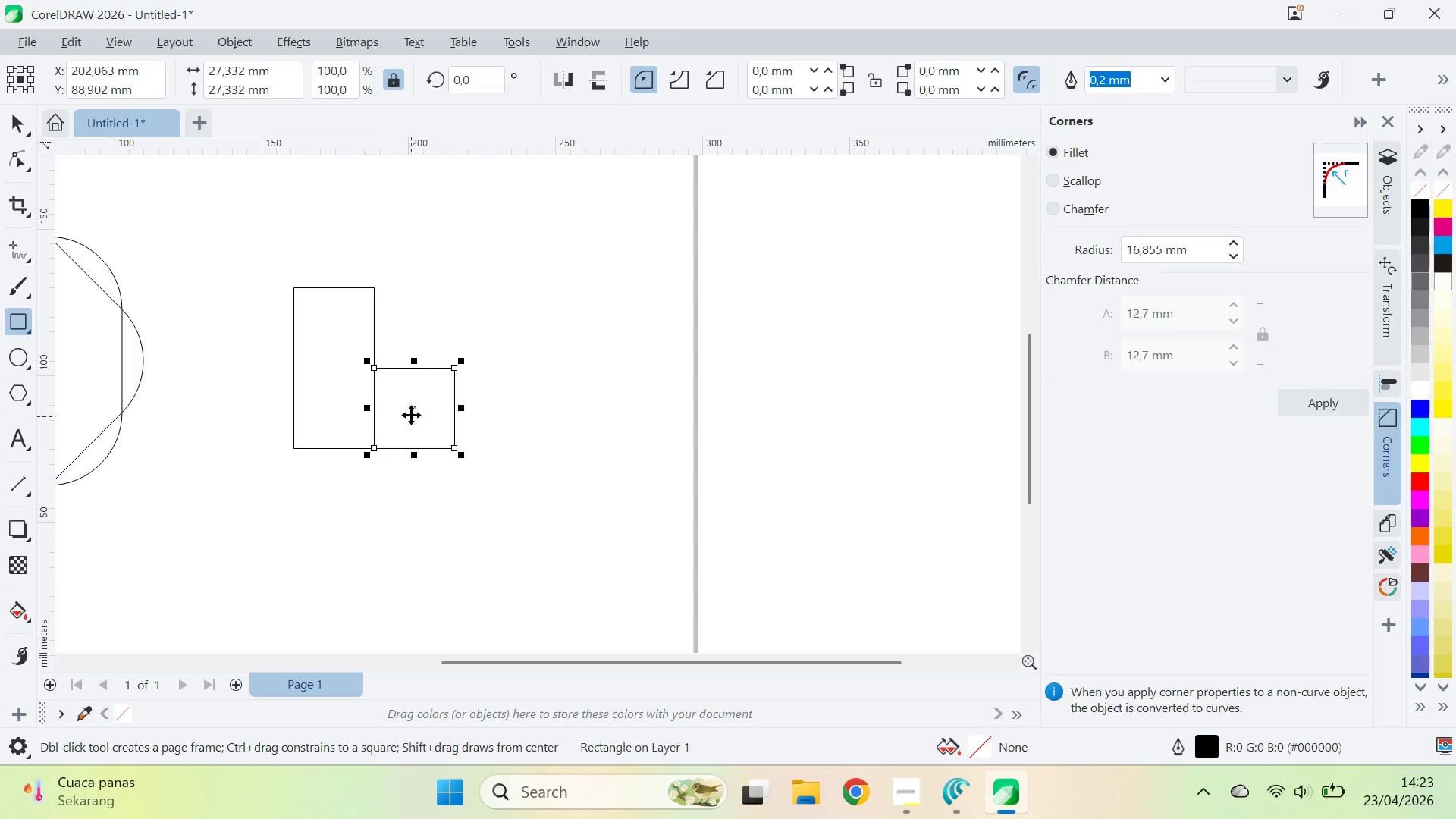 
key(V)
 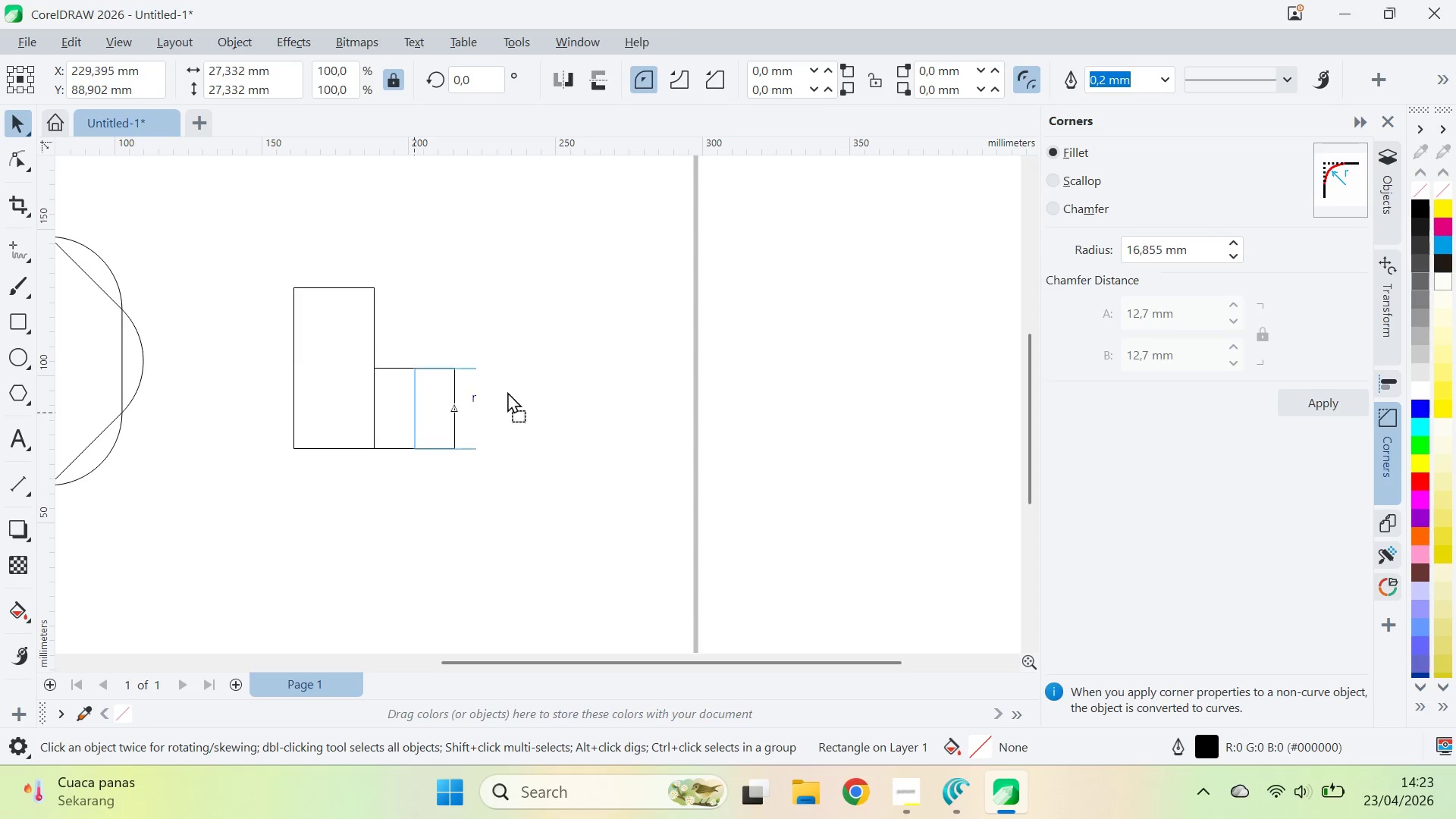 
left_click_drag(start_coordinate=[411, 414], to_coordinate=[701, 292])
 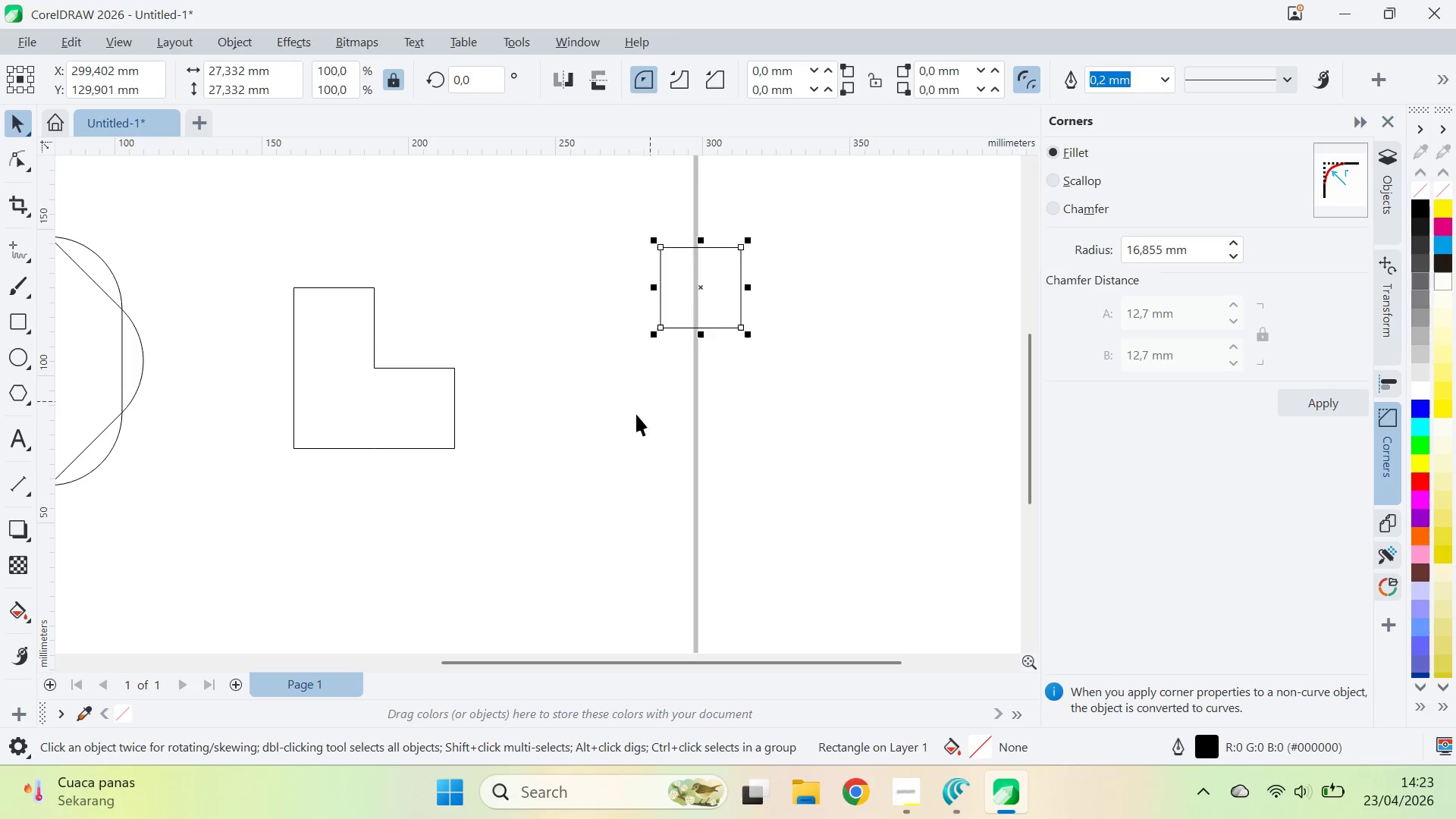 
left_click_drag(start_coordinate=[638, 413], to_coordinate=[613, 412])
 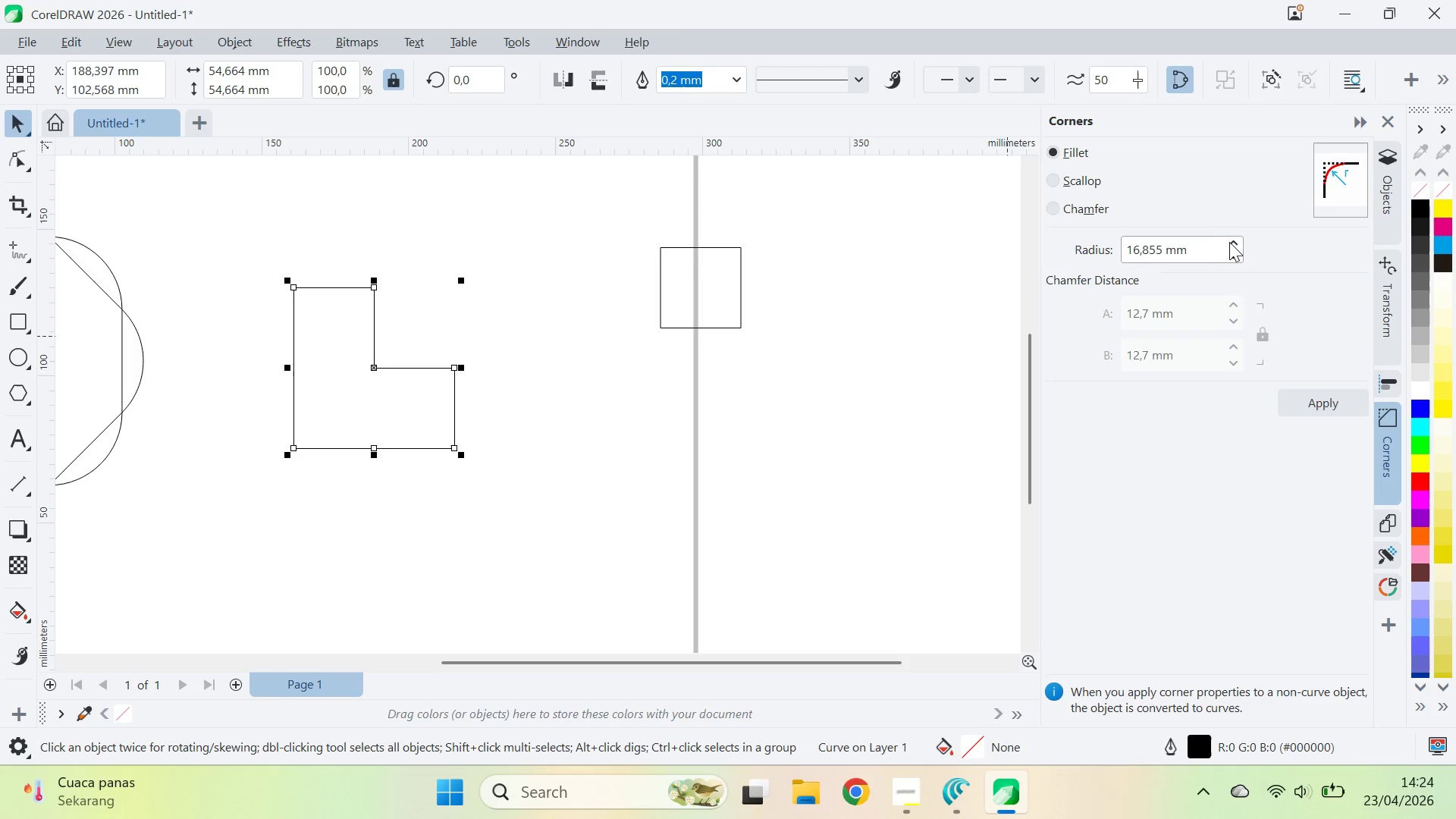 
left_click_drag(start_coordinate=[1235, 247], to_coordinate=[1244, 271])
 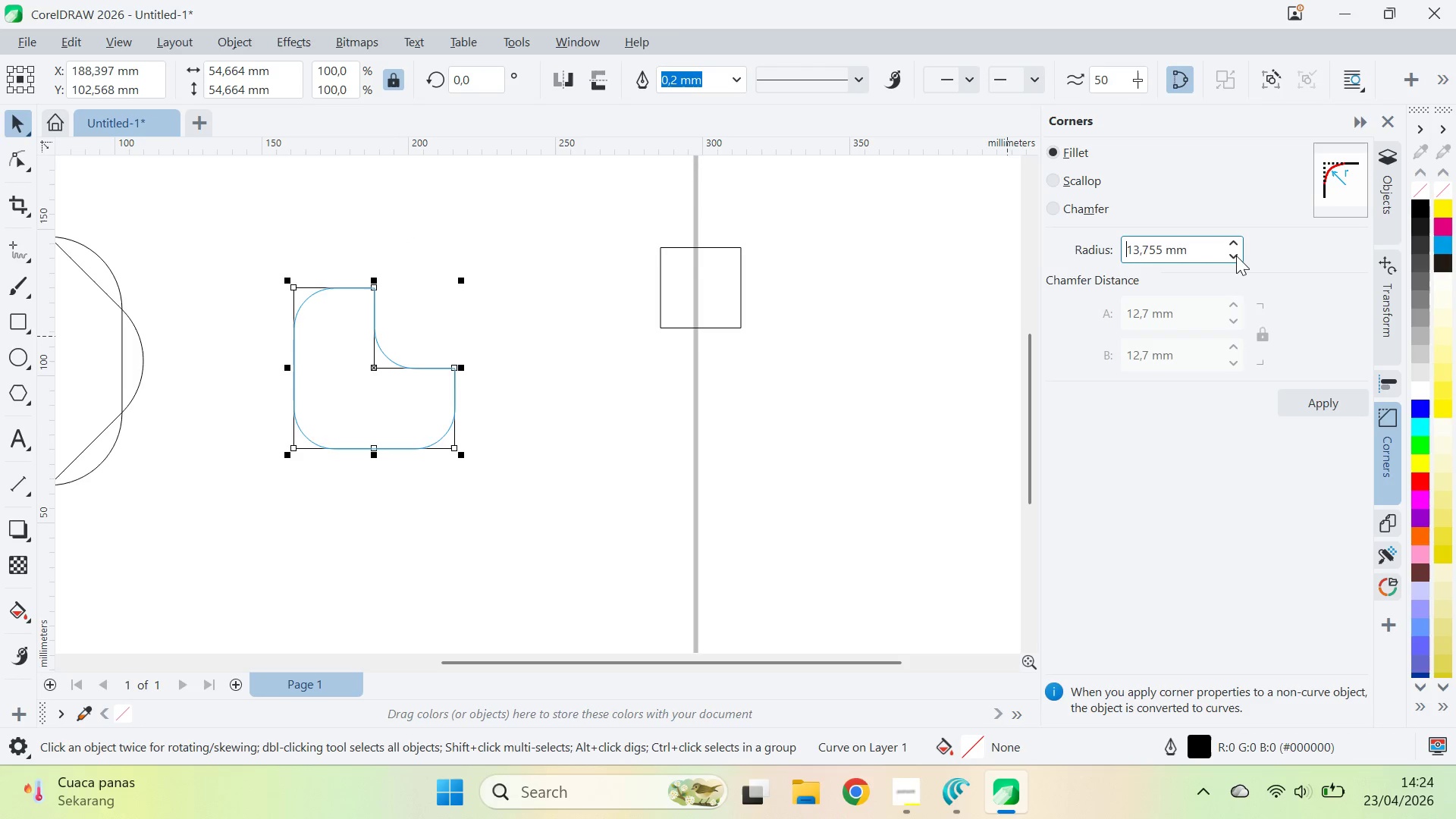 
left_click([1236, 256])
 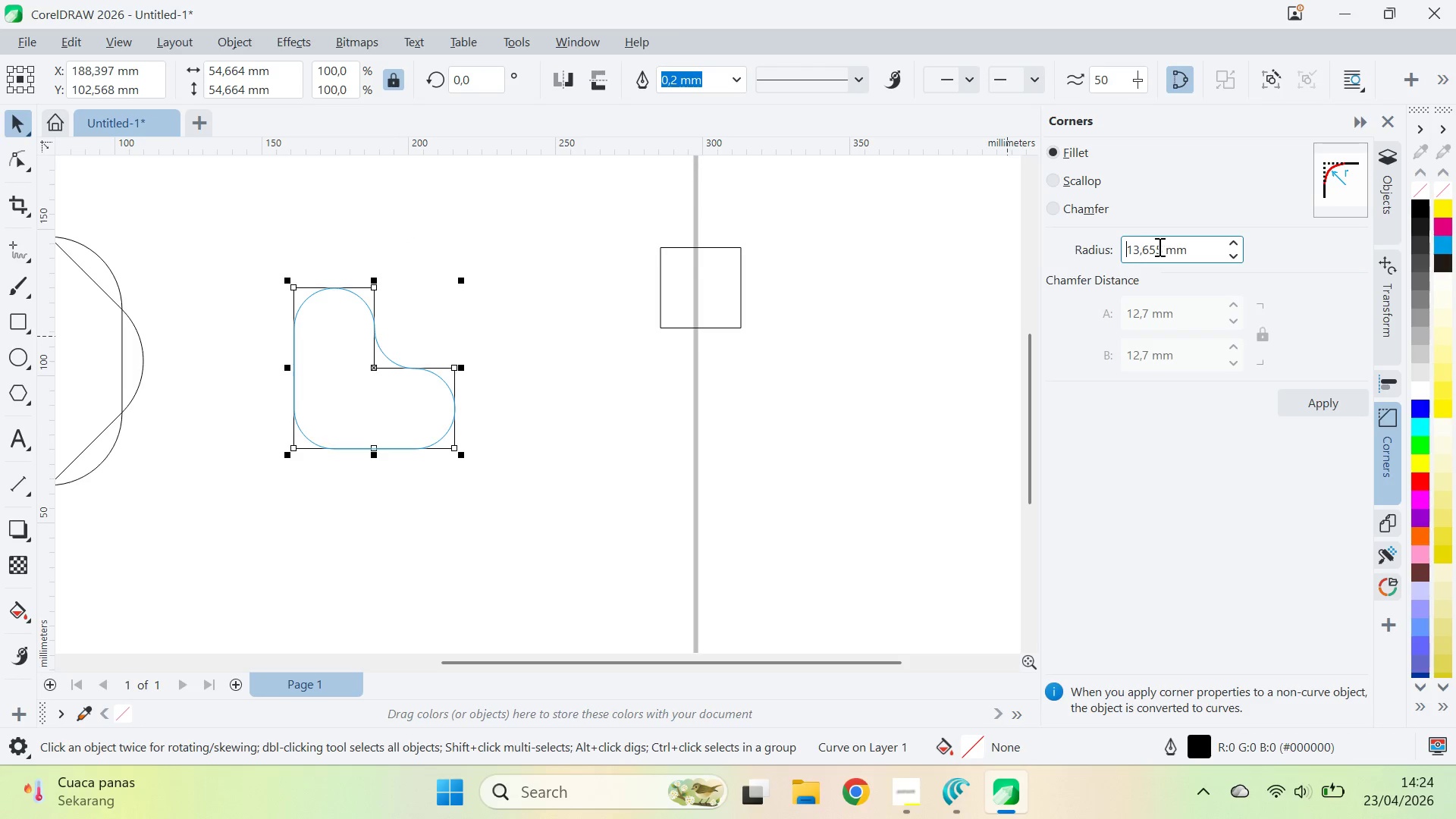 
left_click_drag(start_coordinate=[1162, 247], to_coordinate=[1138, 251])
 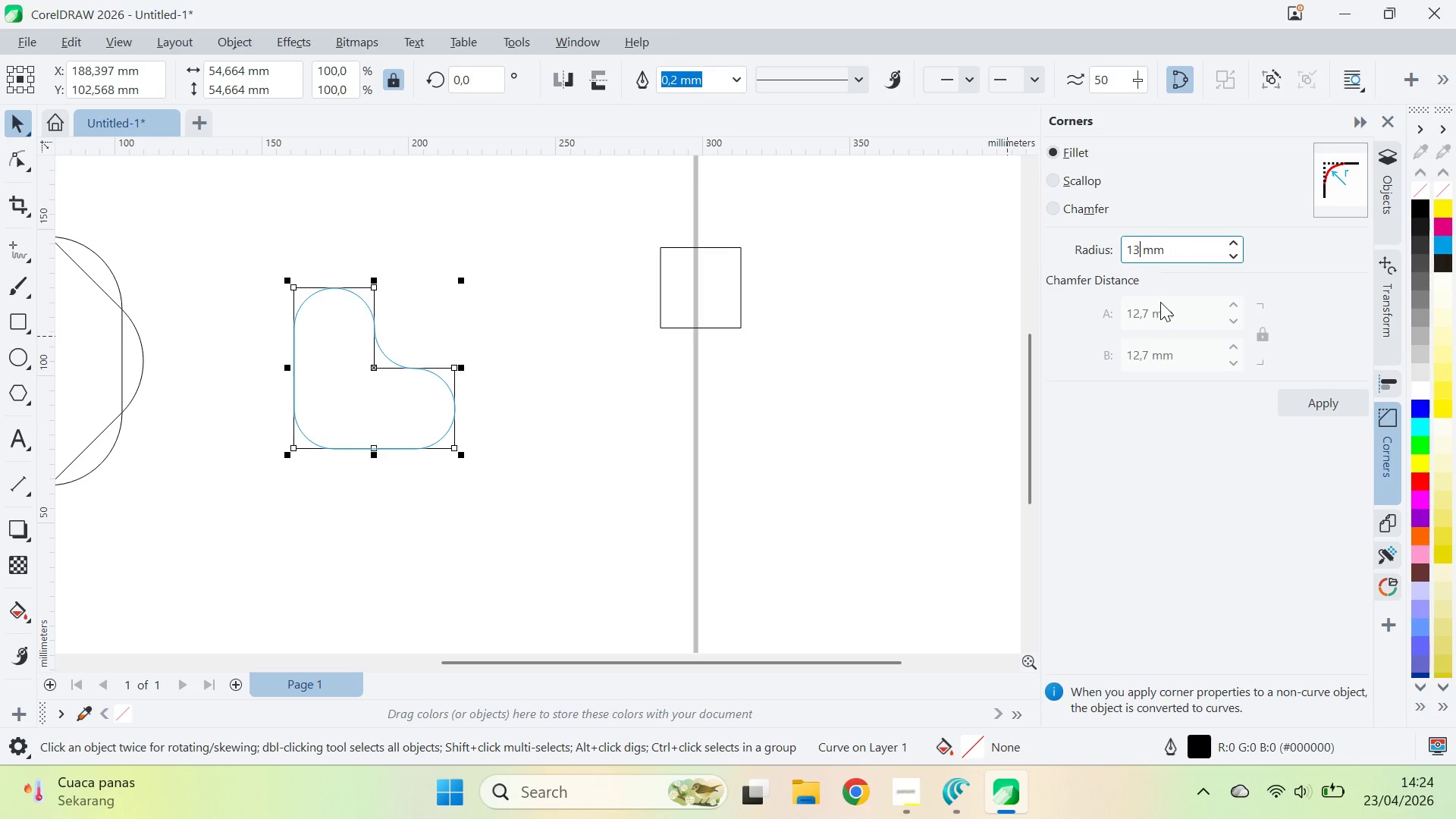 
key(Backspace)
 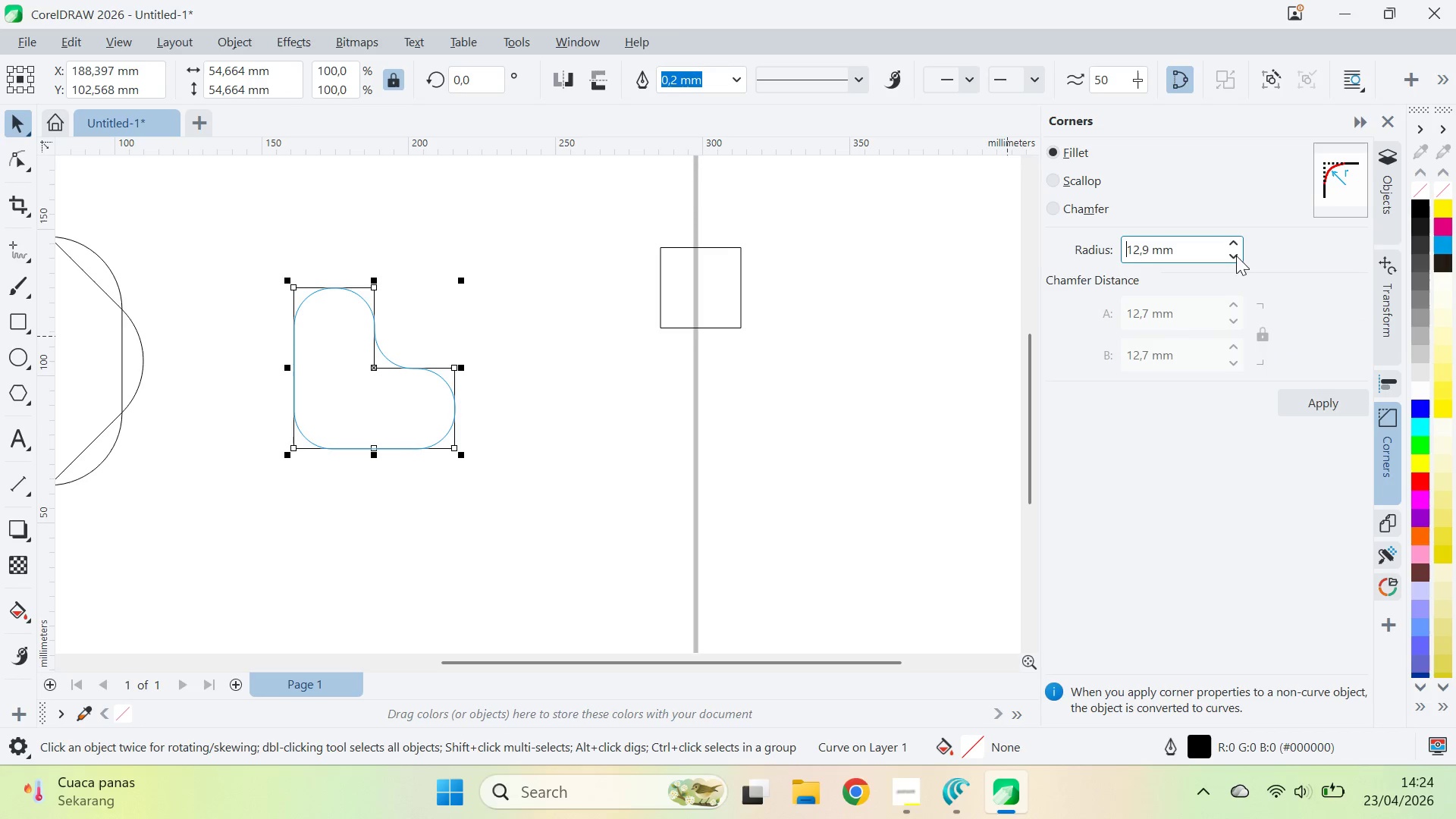 
double_click([1239, 240])
 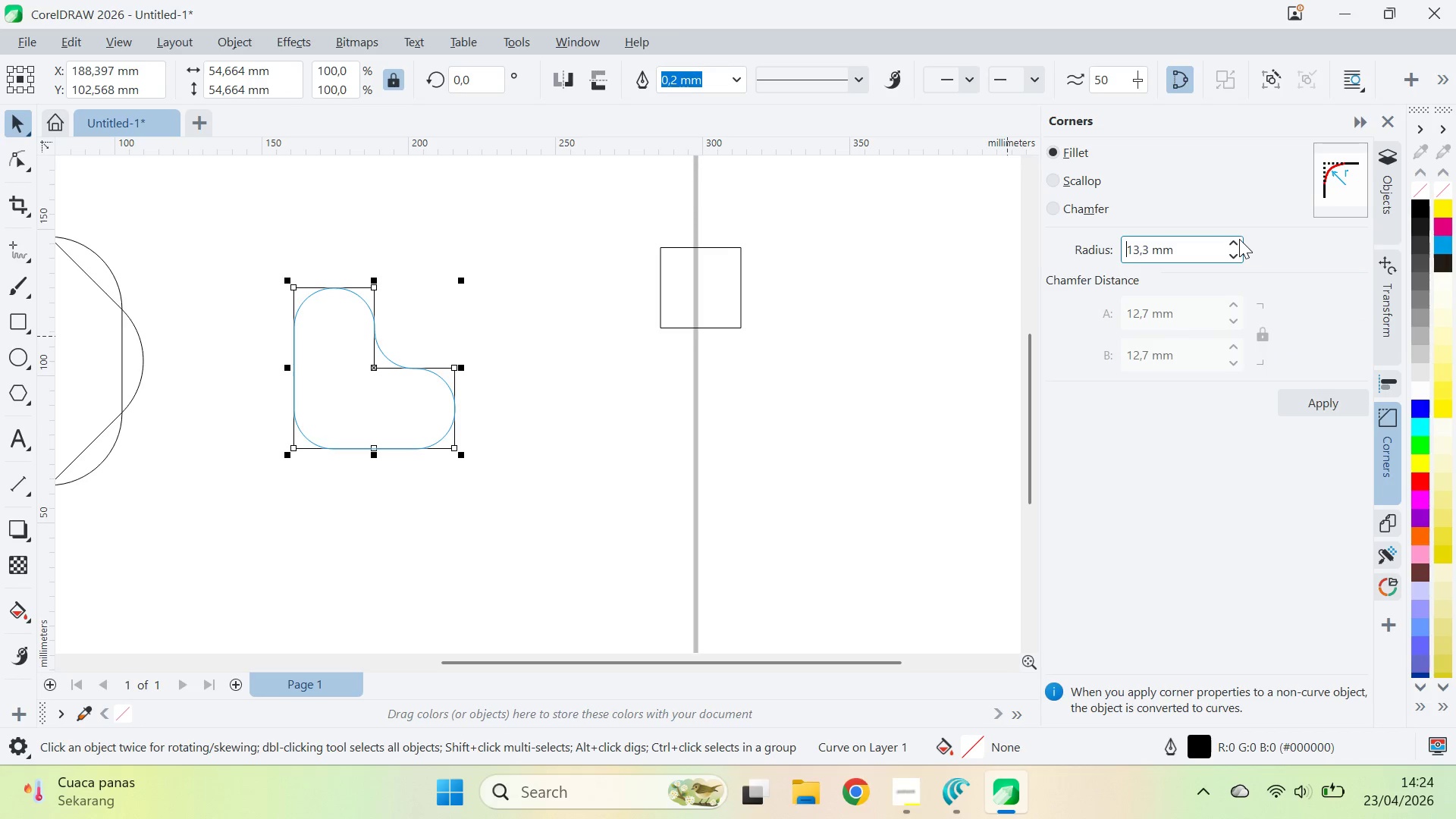 
triple_click([1239, 239])
 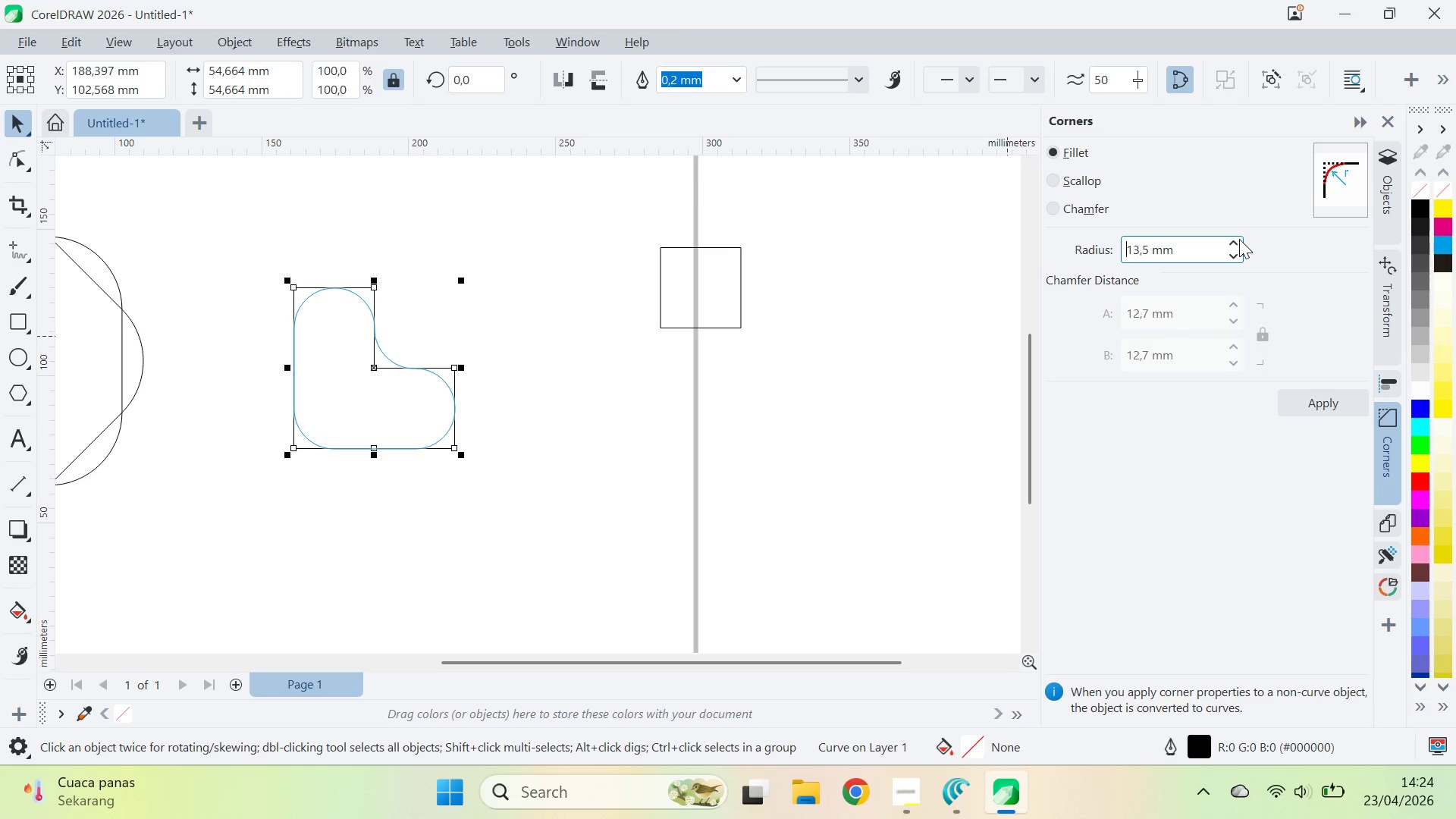 
triple_click([1239, 239])
 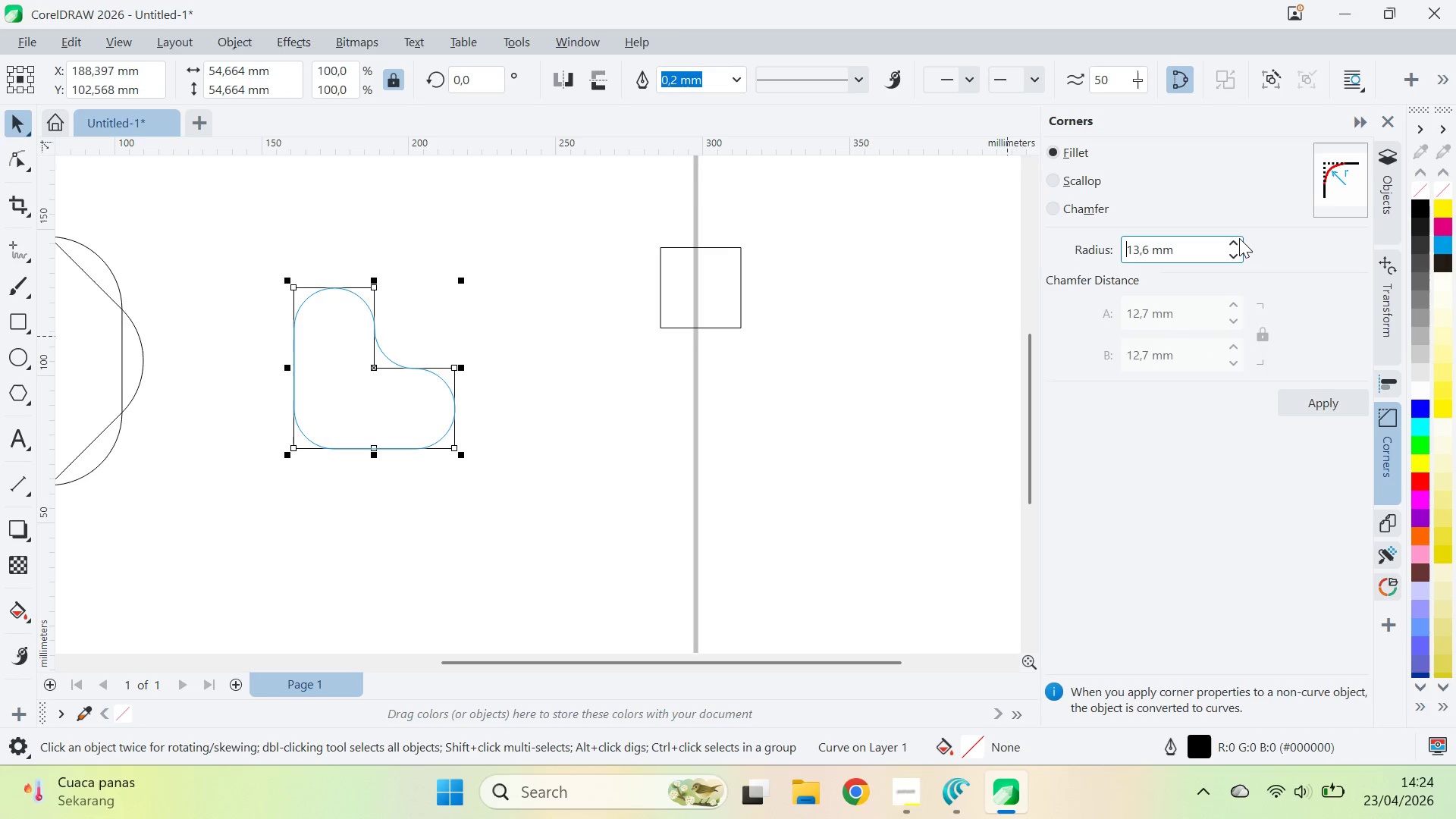 
triple_click([1239, 238])
 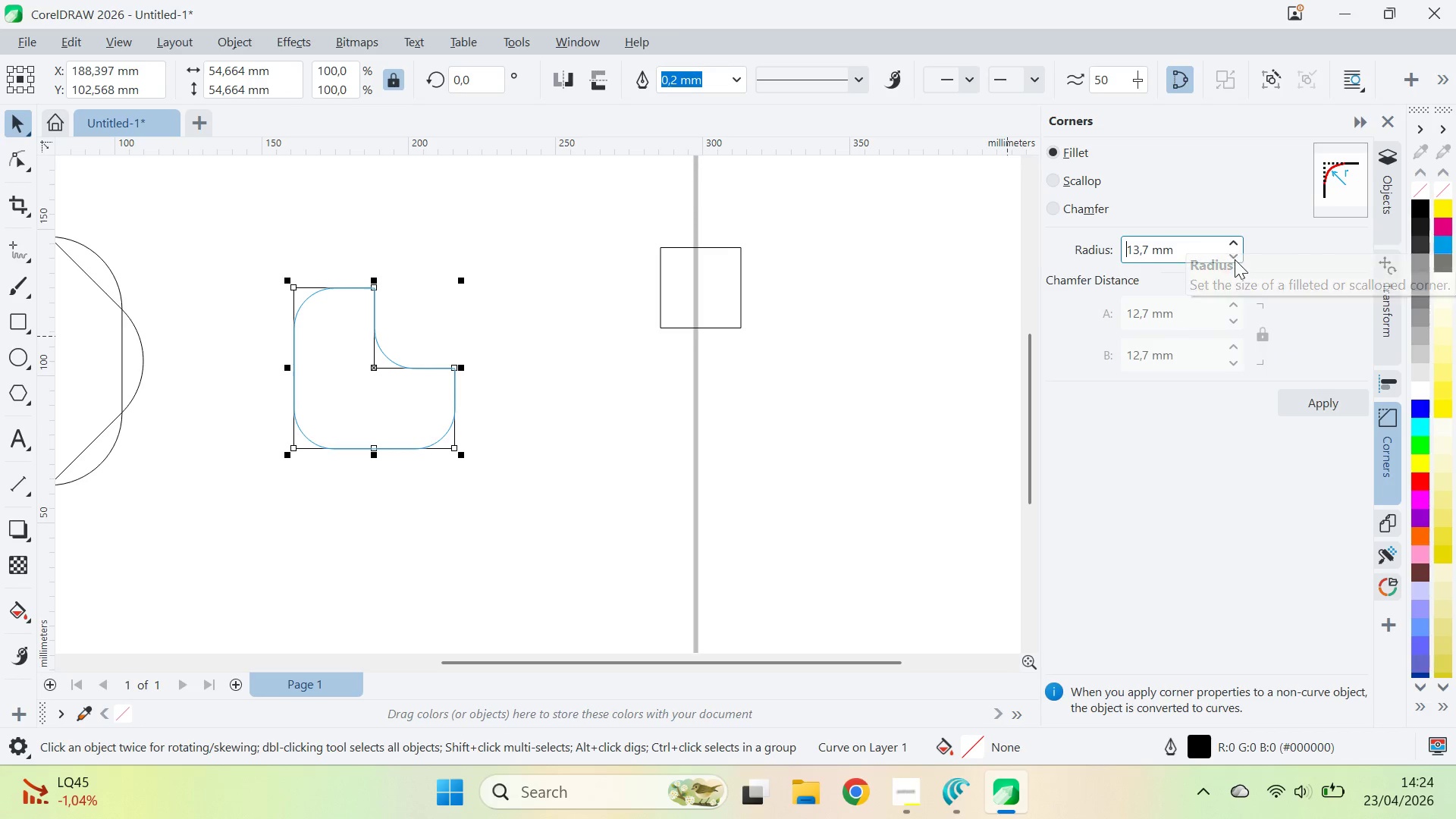 
left_click([1234, 256])
 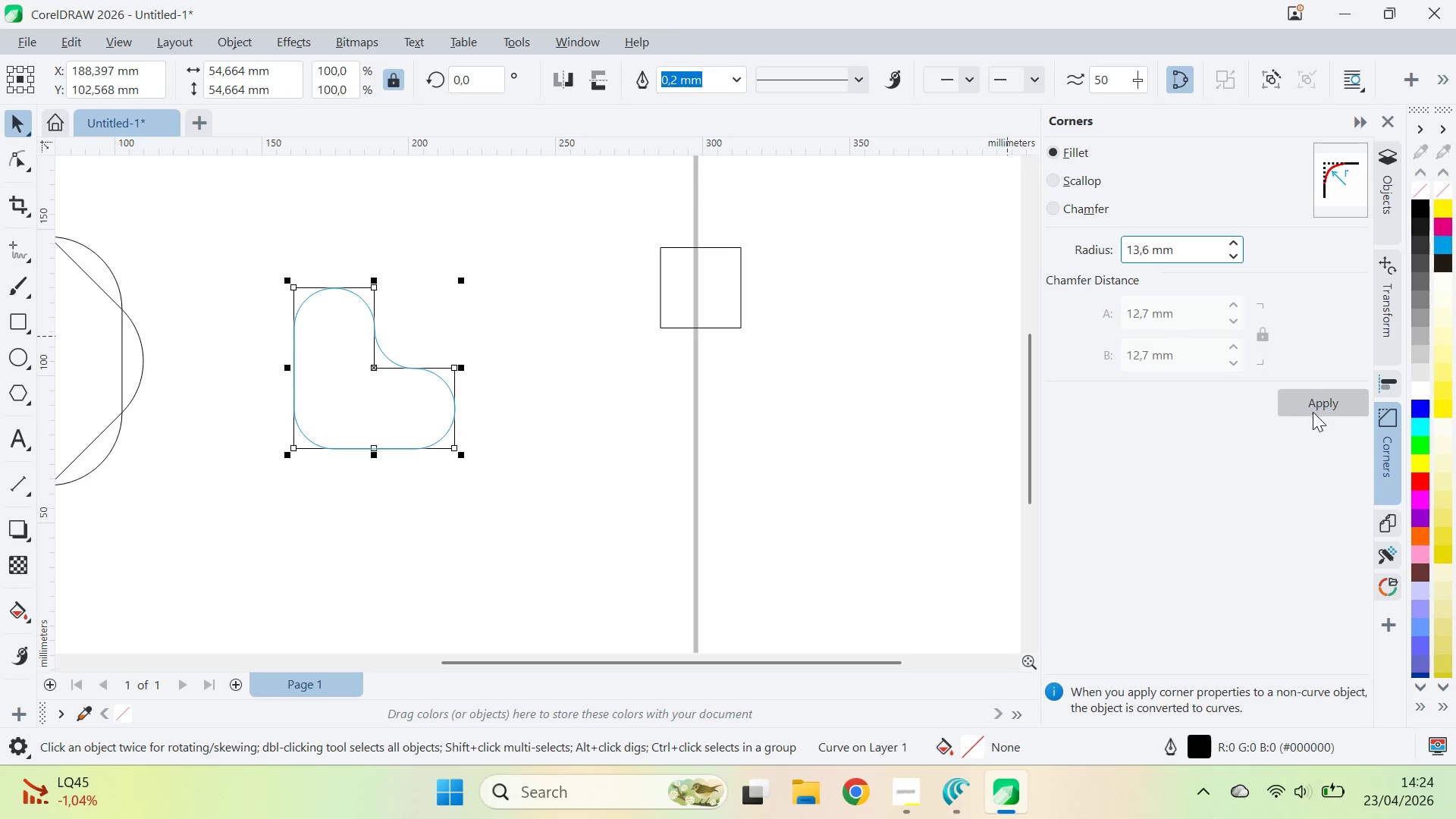 
left_click([1312, 403])
 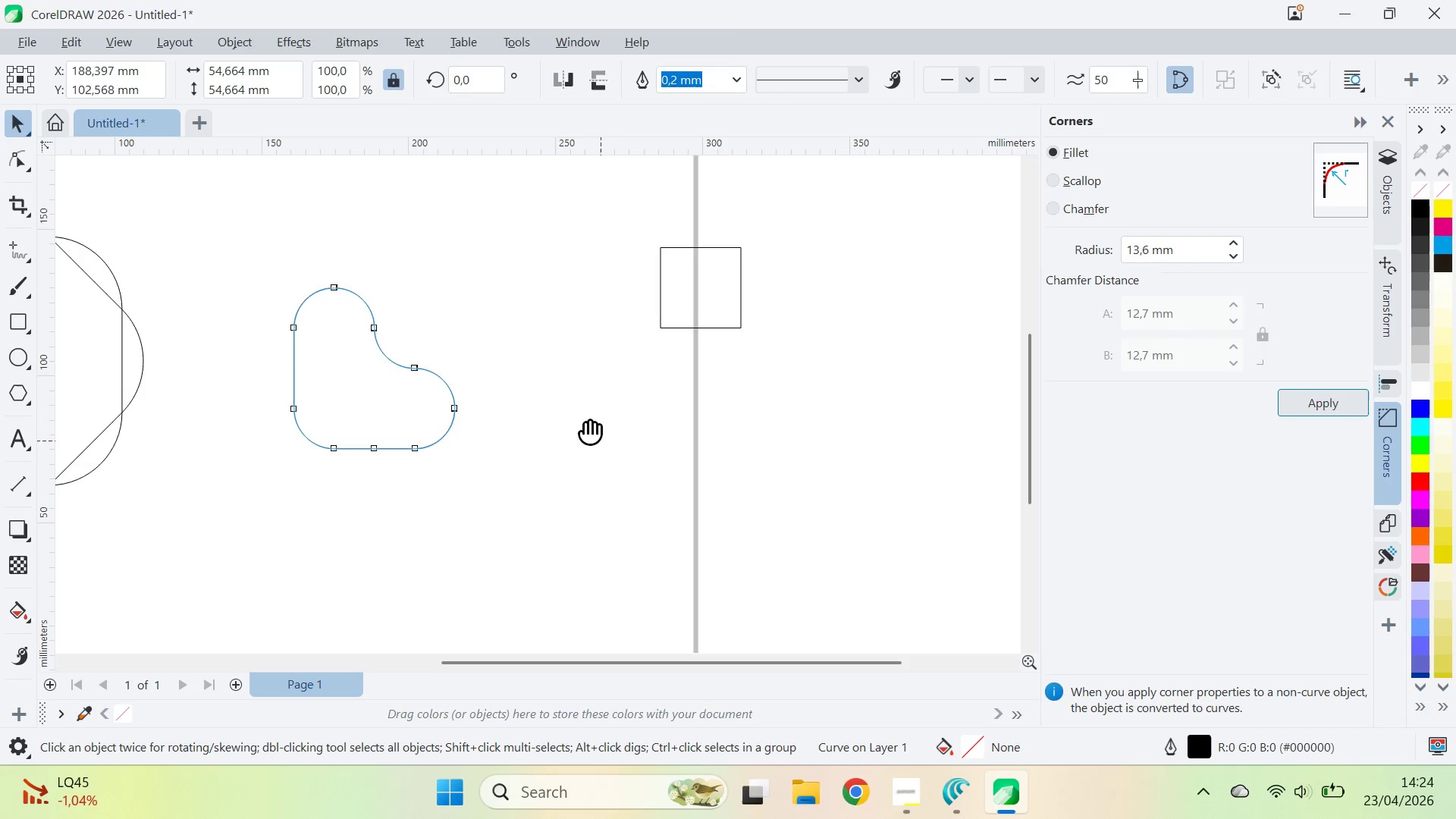 
type(qv)
 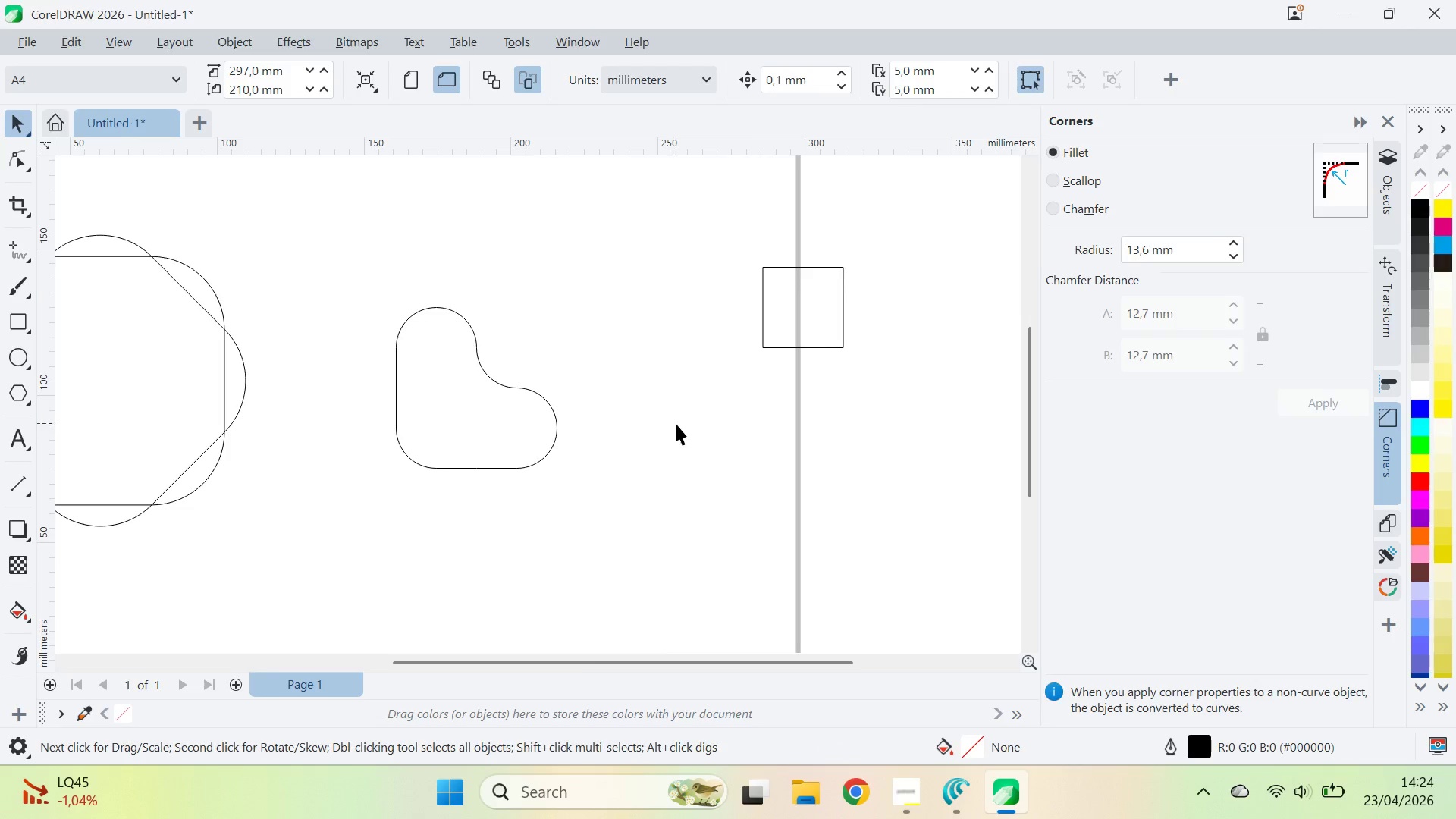 
left_click_drag(start_coordinate=[579, 410], to_coordinate=[682, 430])
 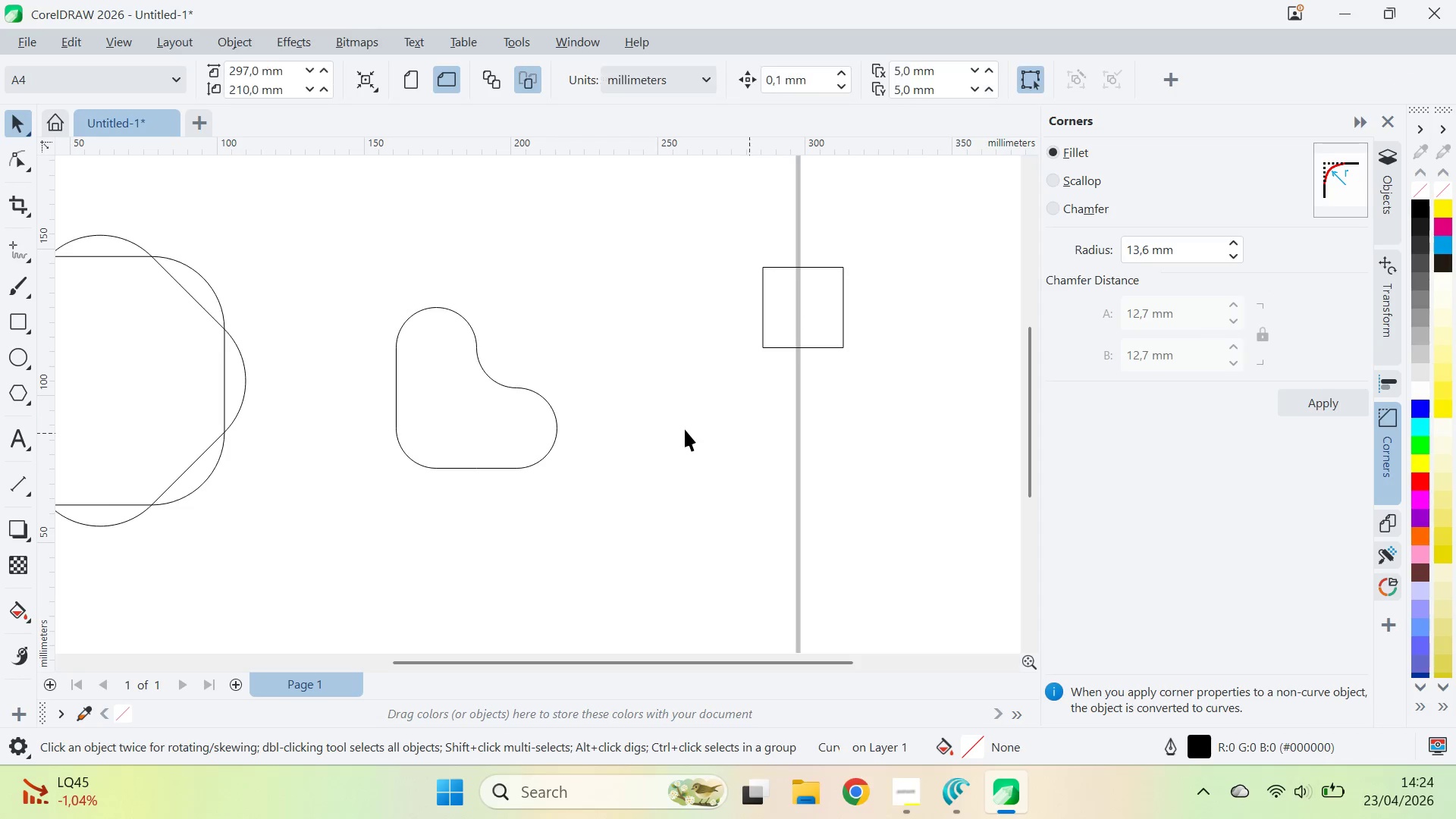 
key(Alt+AltLeft)
 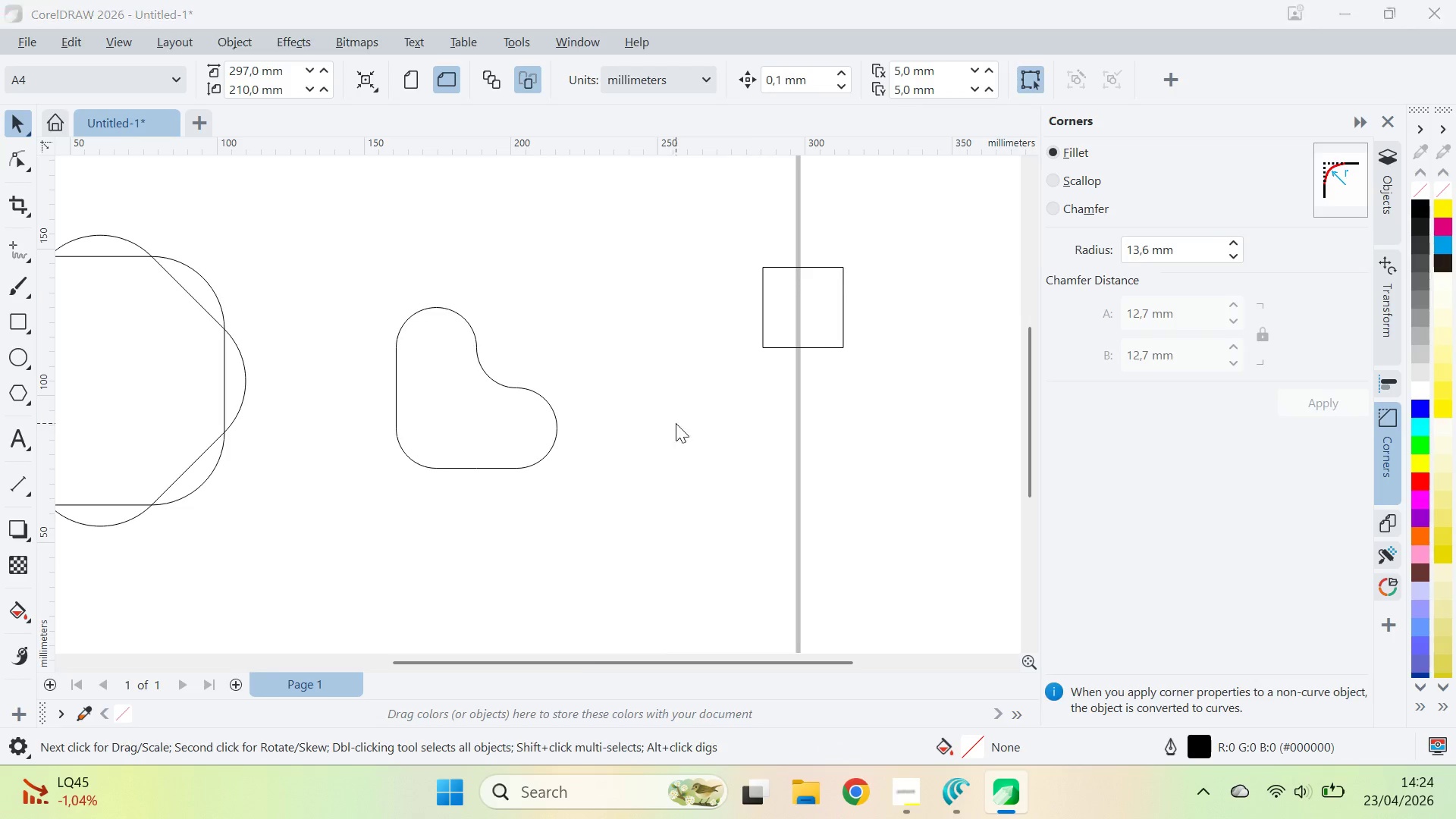 
key(Alt+Tab)
 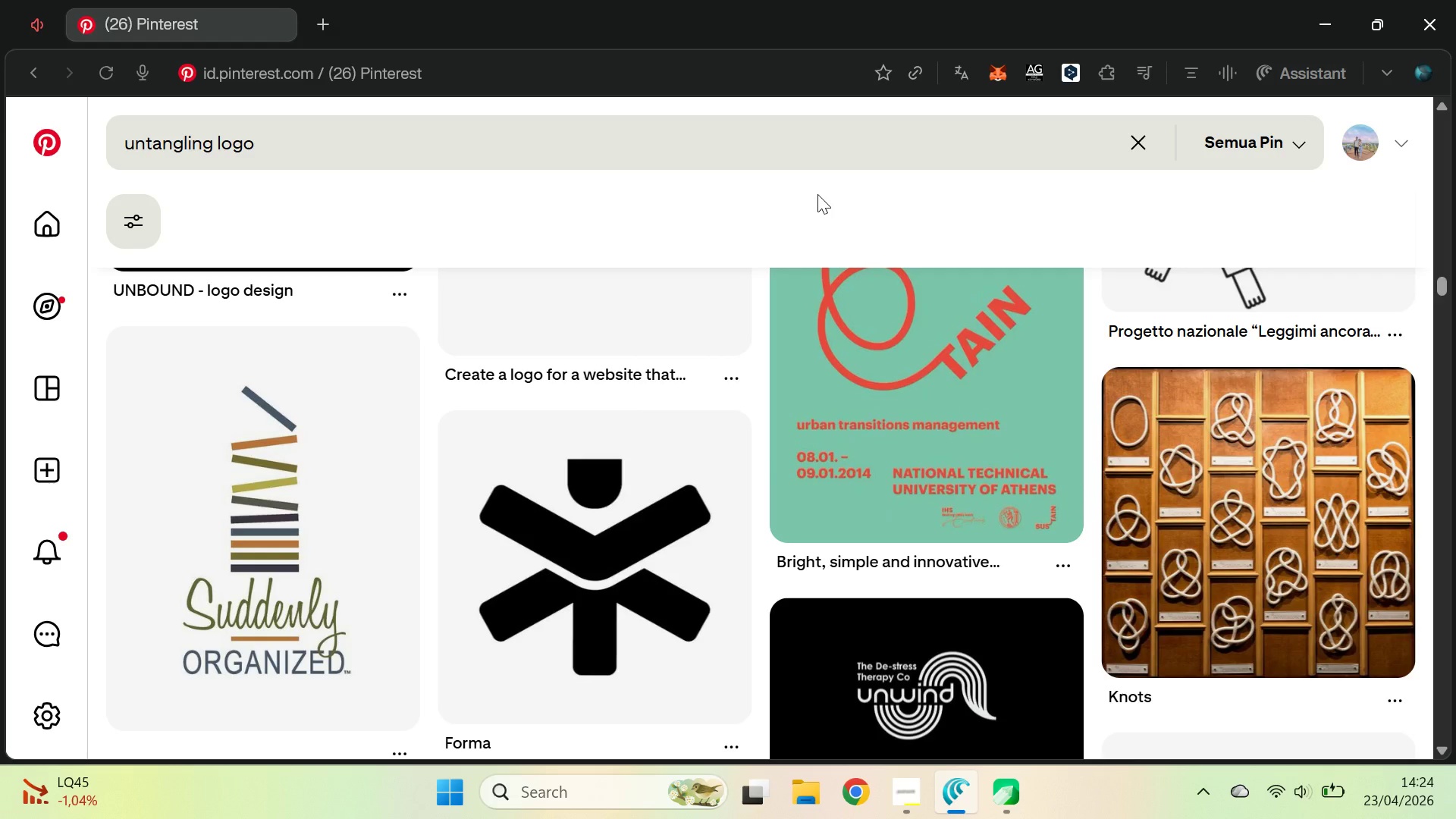 
key(Alt+AltLeft)
 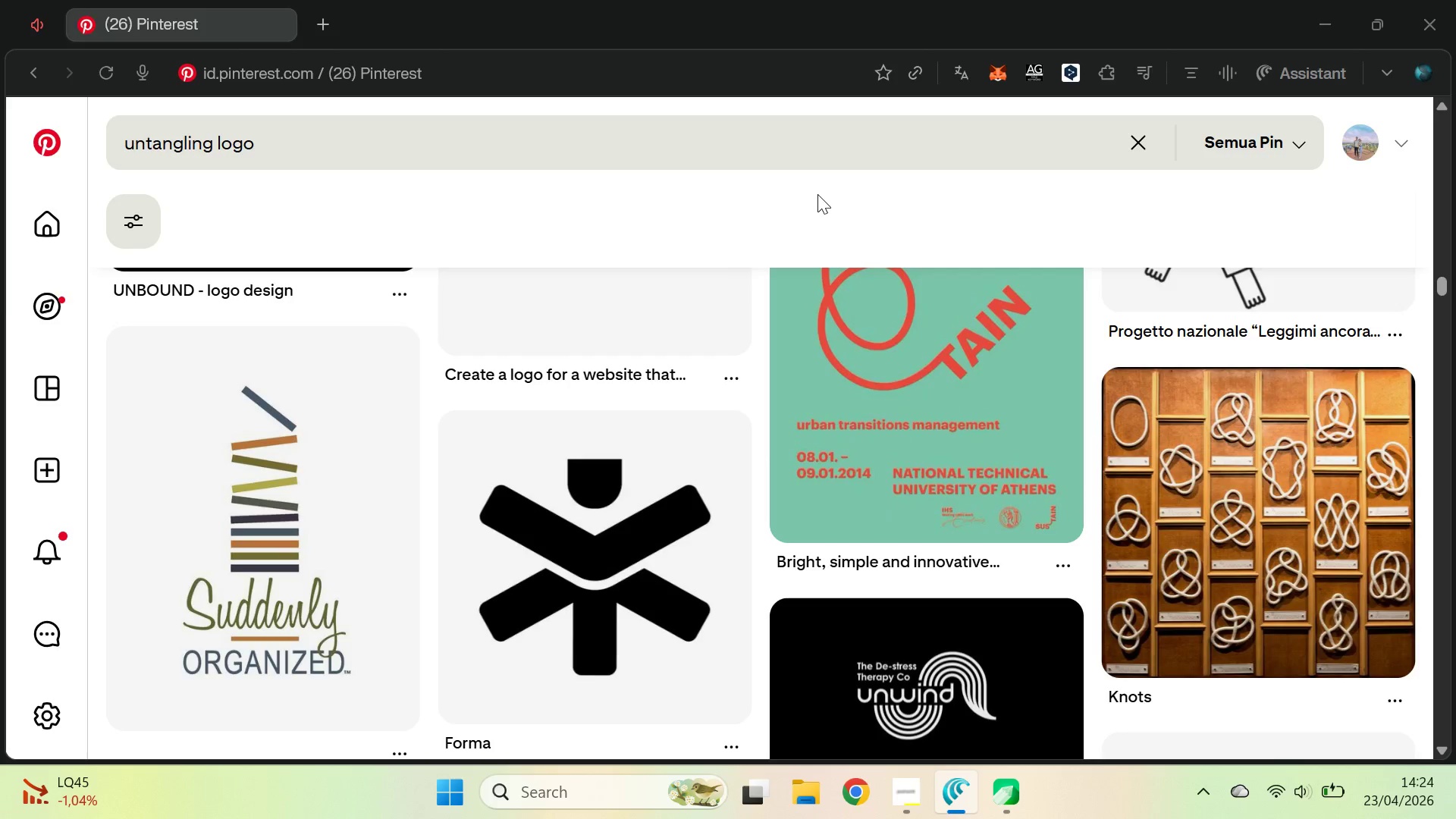 
key(Alt+Tab)
 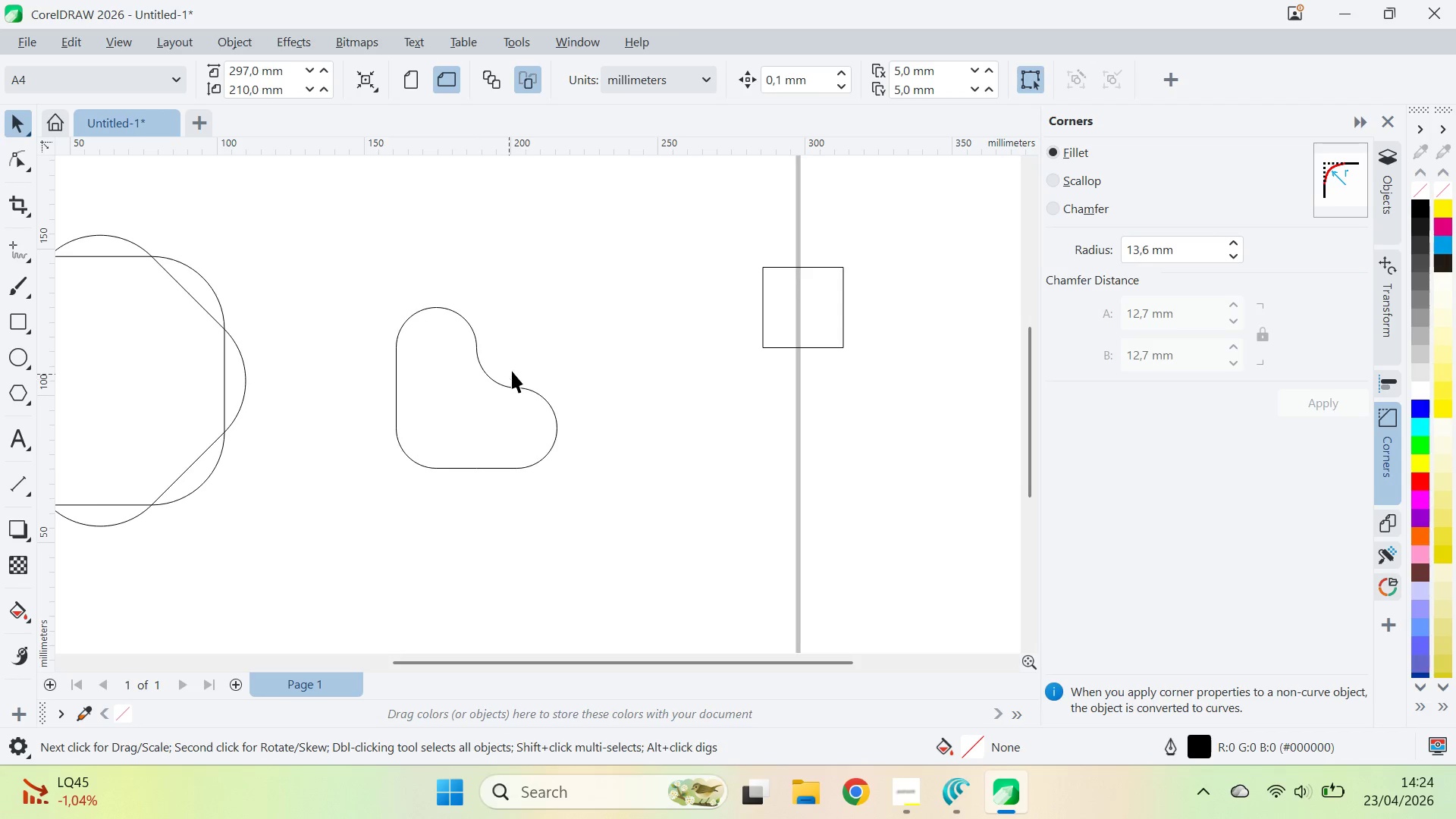 
left_click_drag(start_coordinate=[487, 408], to_coordinate=[482, 413])
 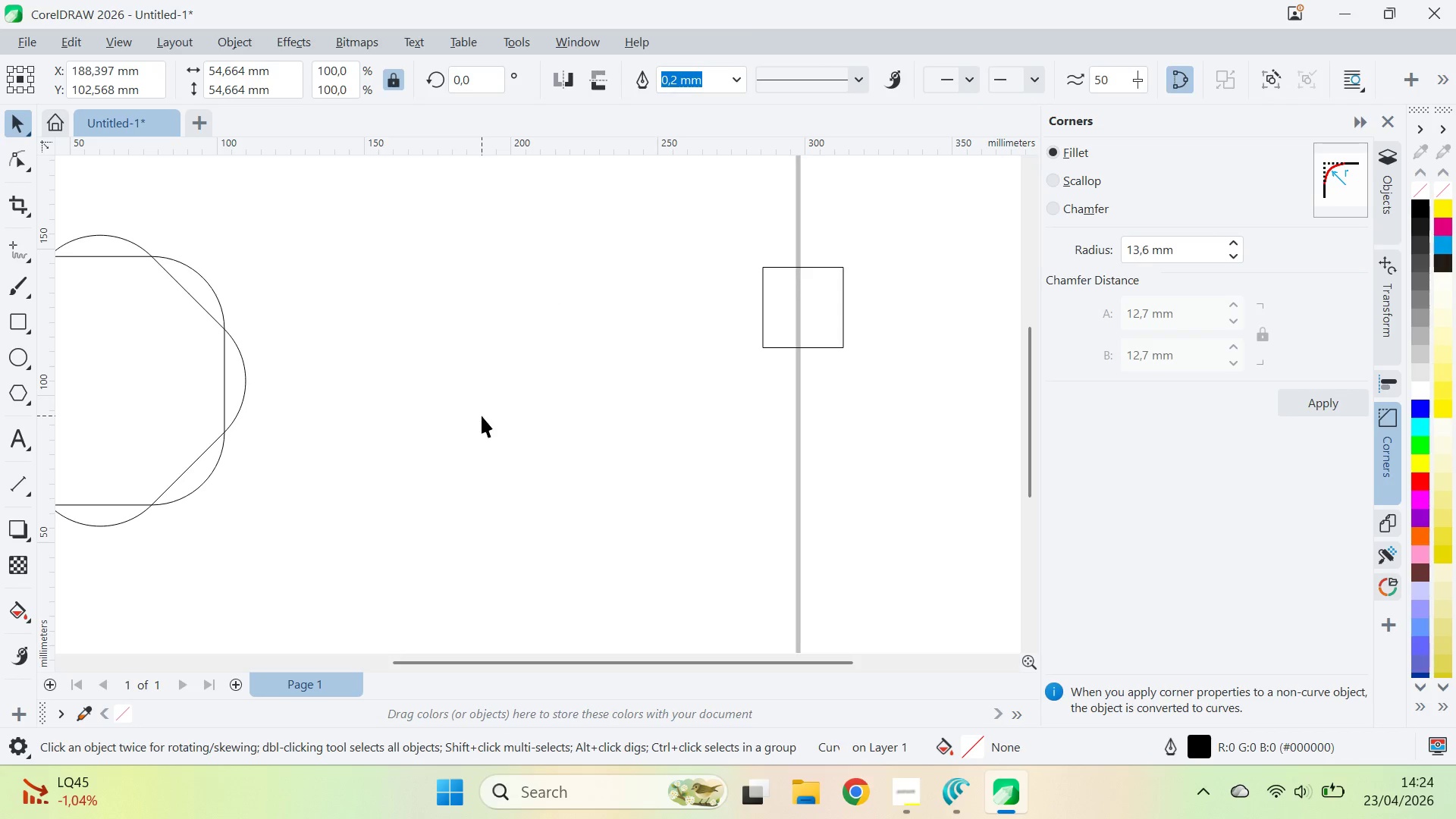 
key(Delete)
 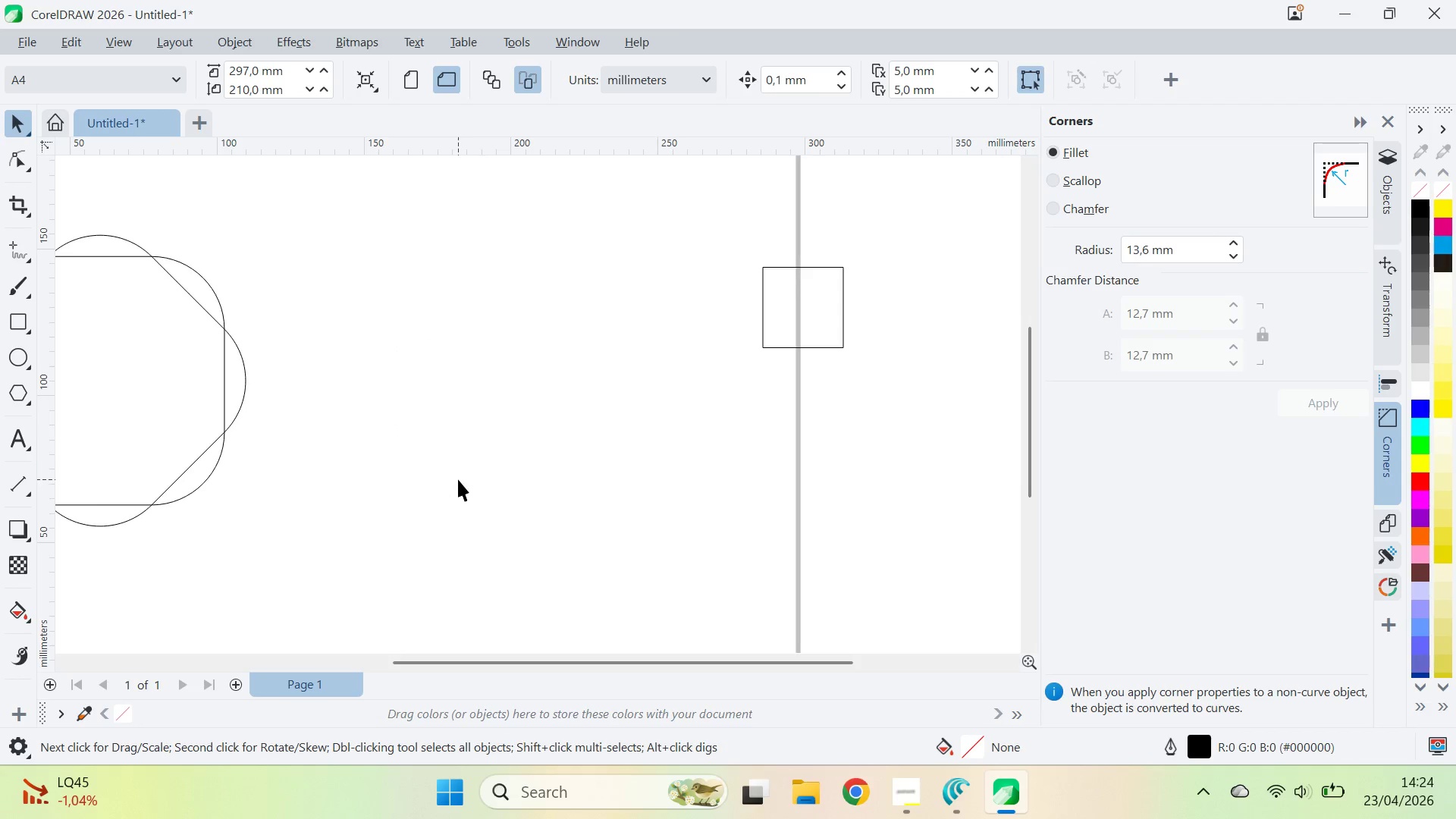 
key(Alt+AltLeft)
 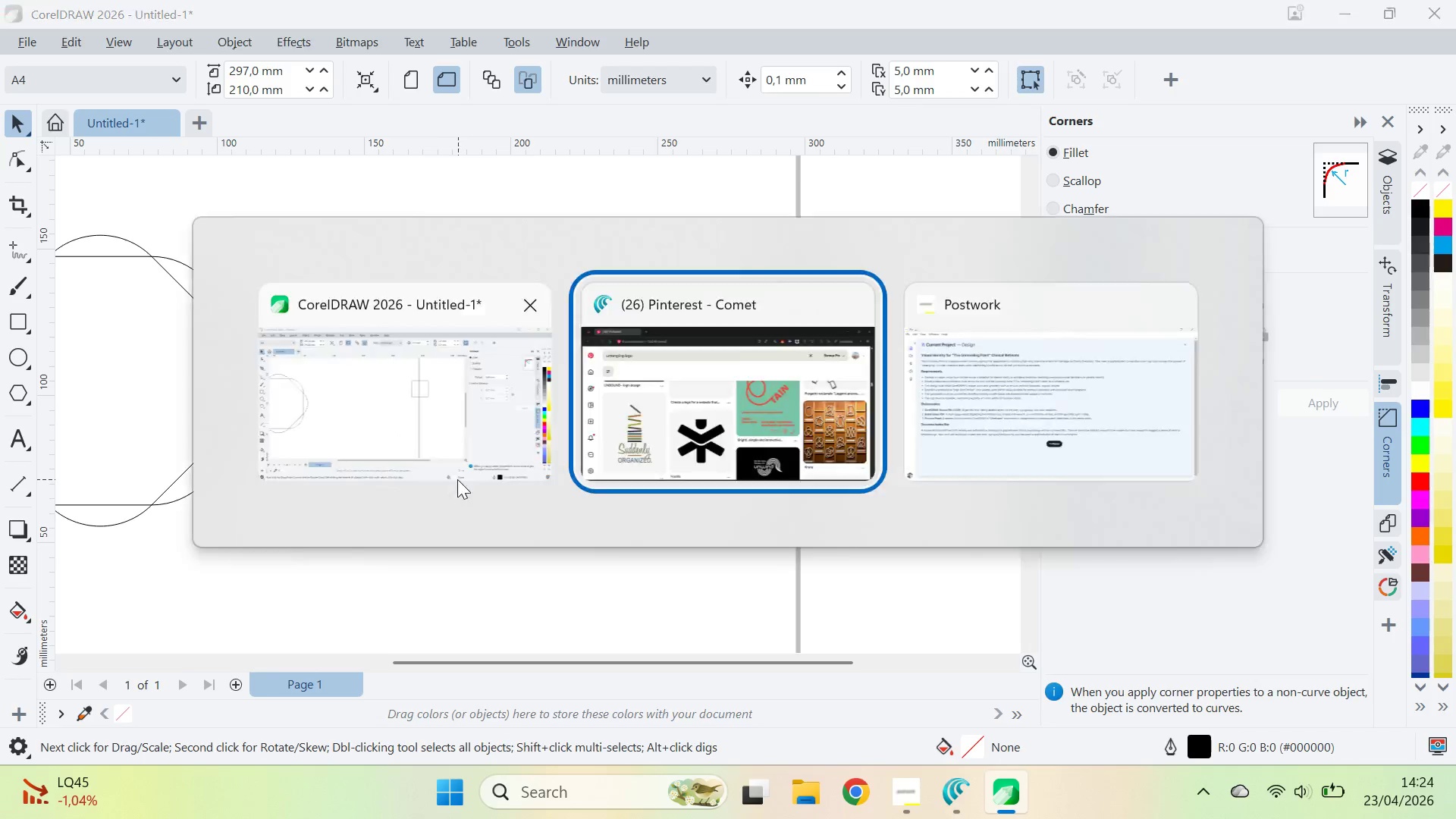 
key(Alt+Tab)
 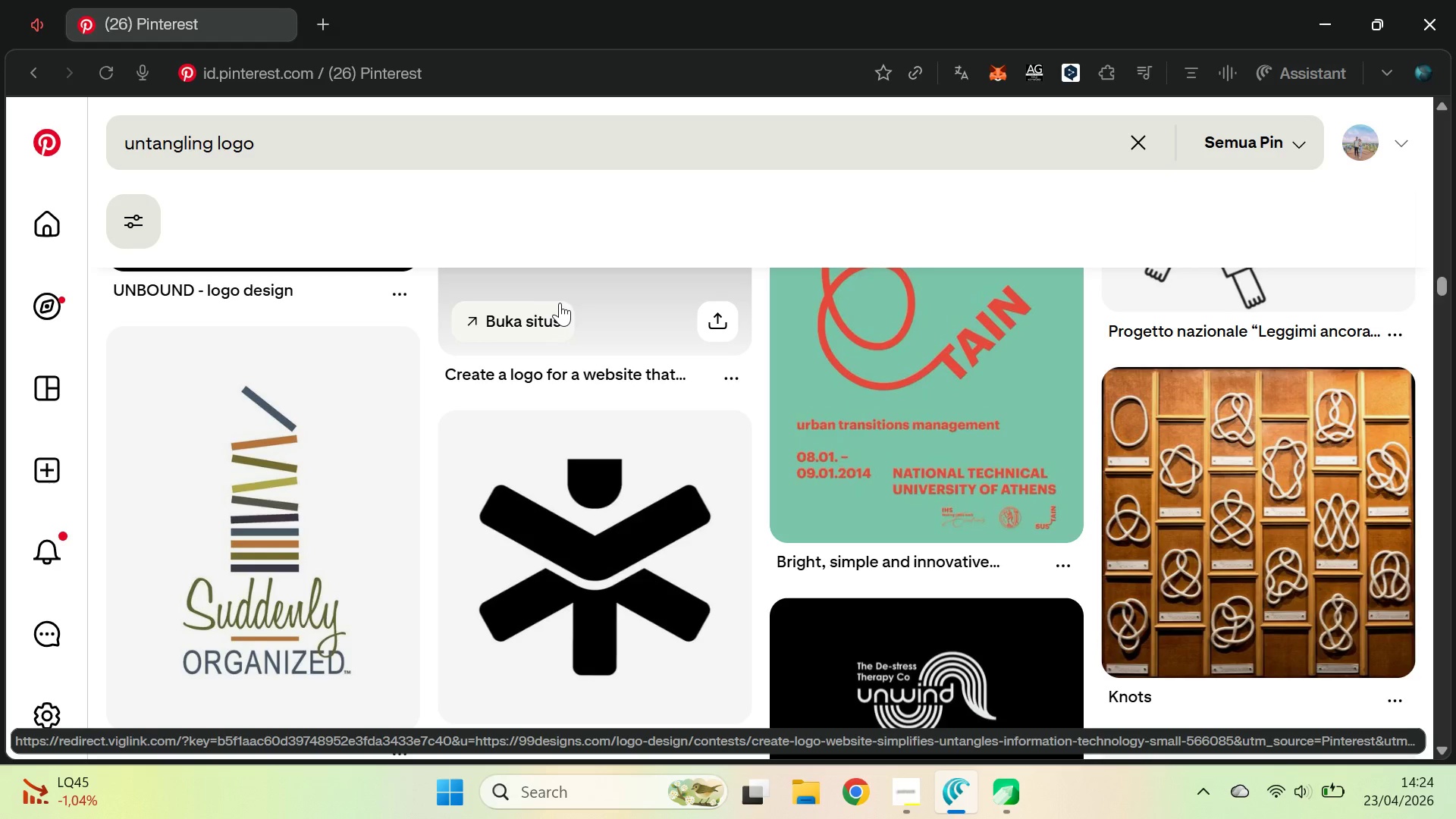 
wait(6.47)
 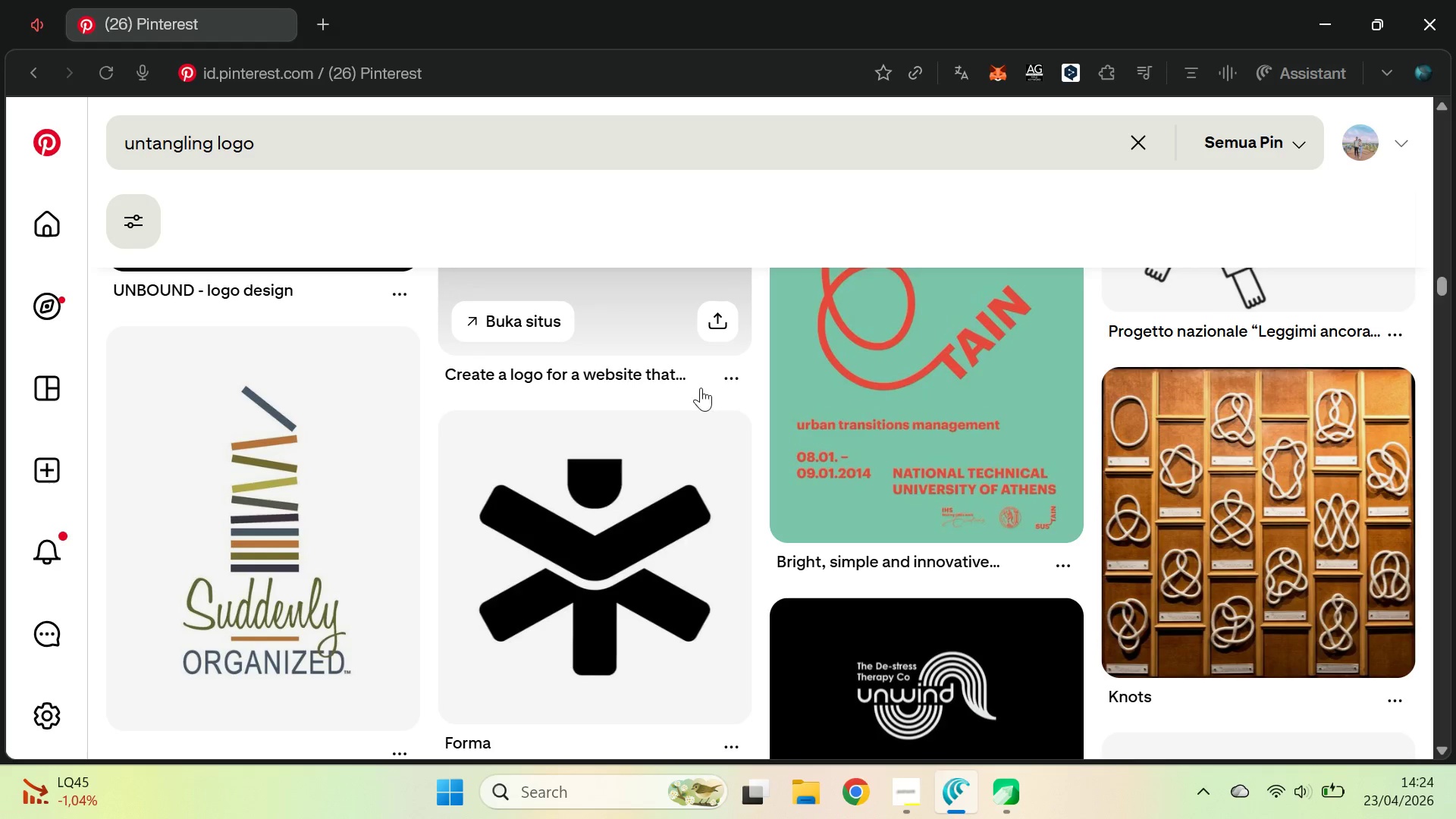 
key(Alt+AltLeft)
 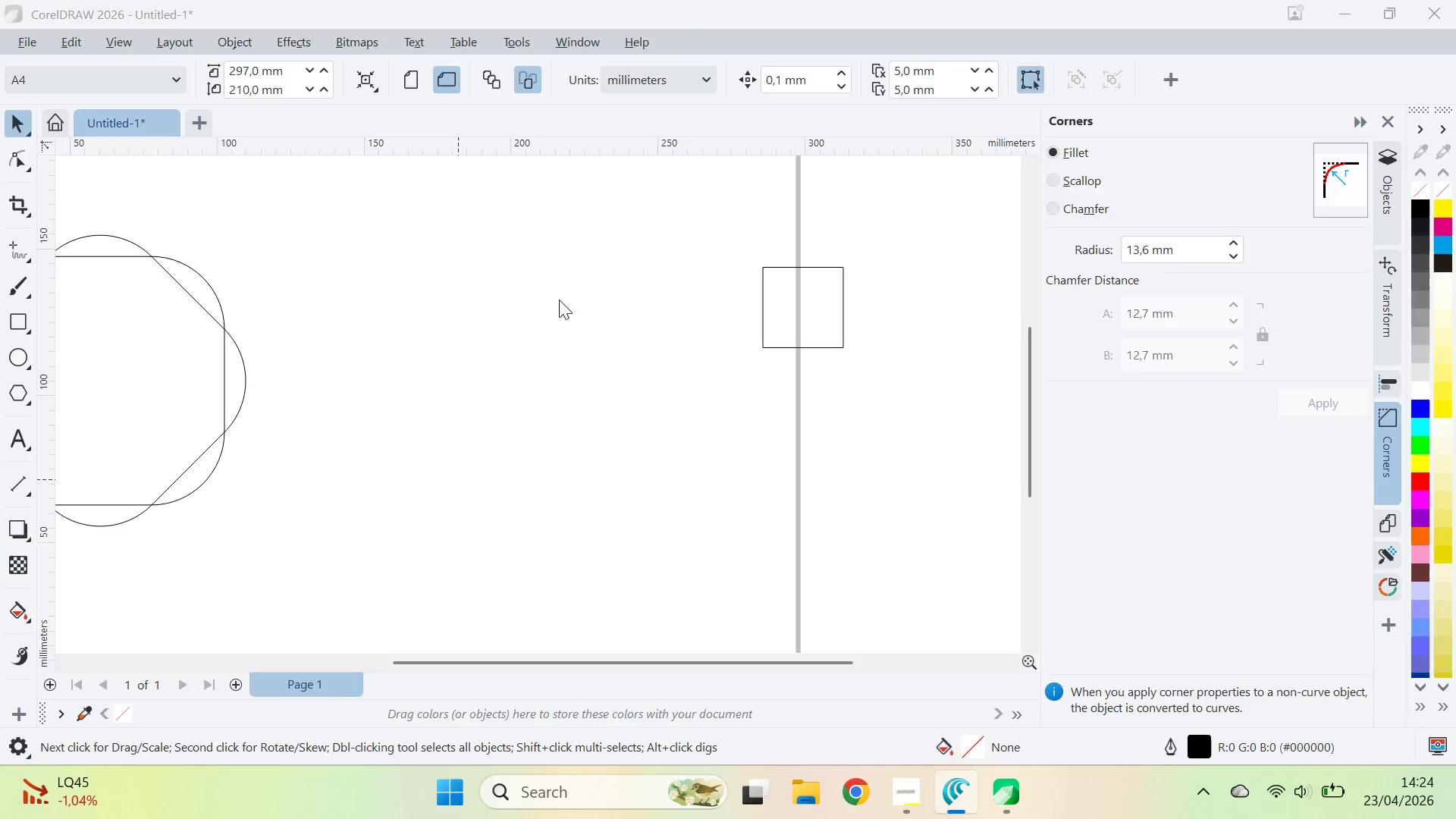 
key(Alt+Tab)
 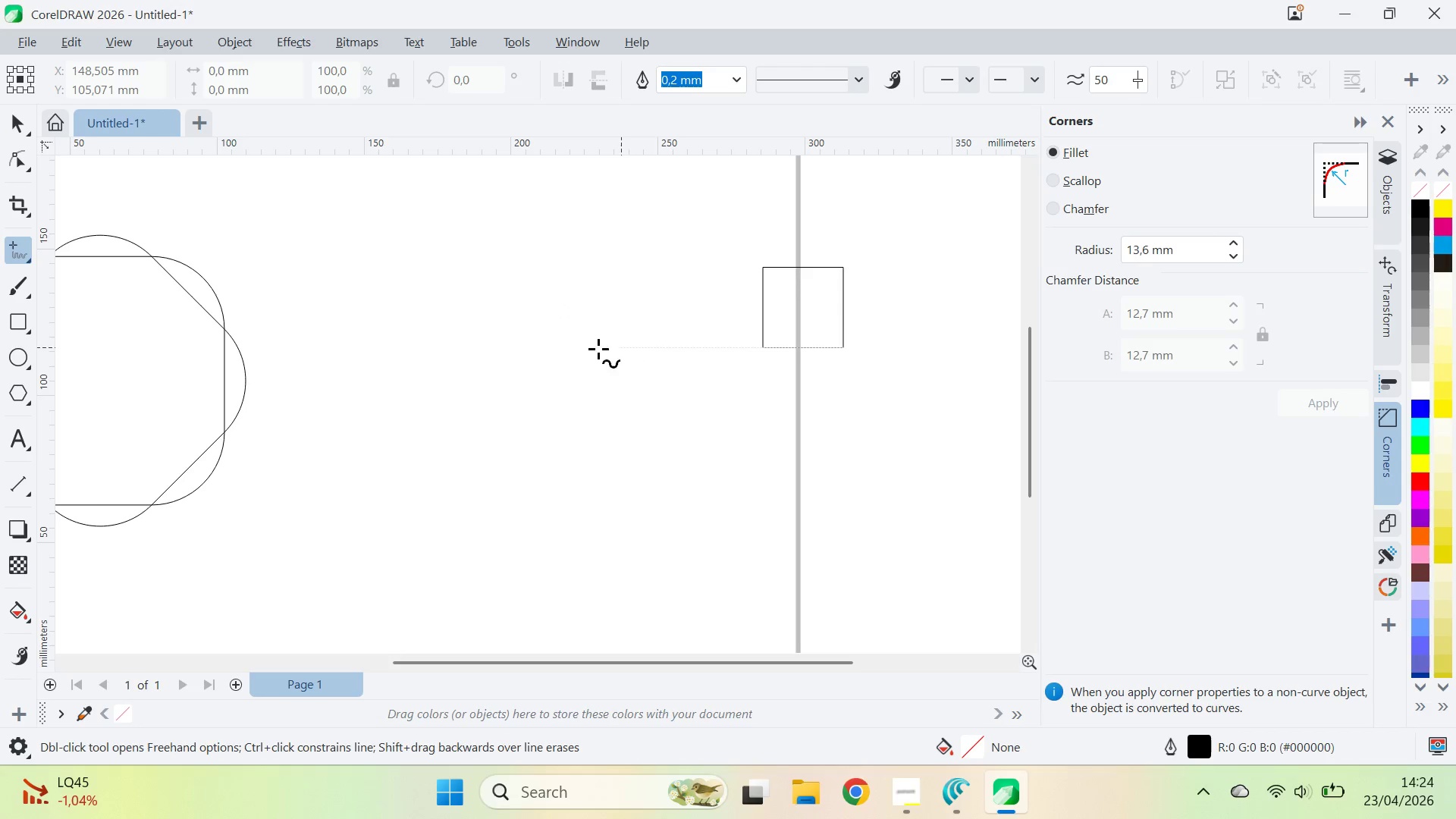 
key(Alt+AltLeft)
 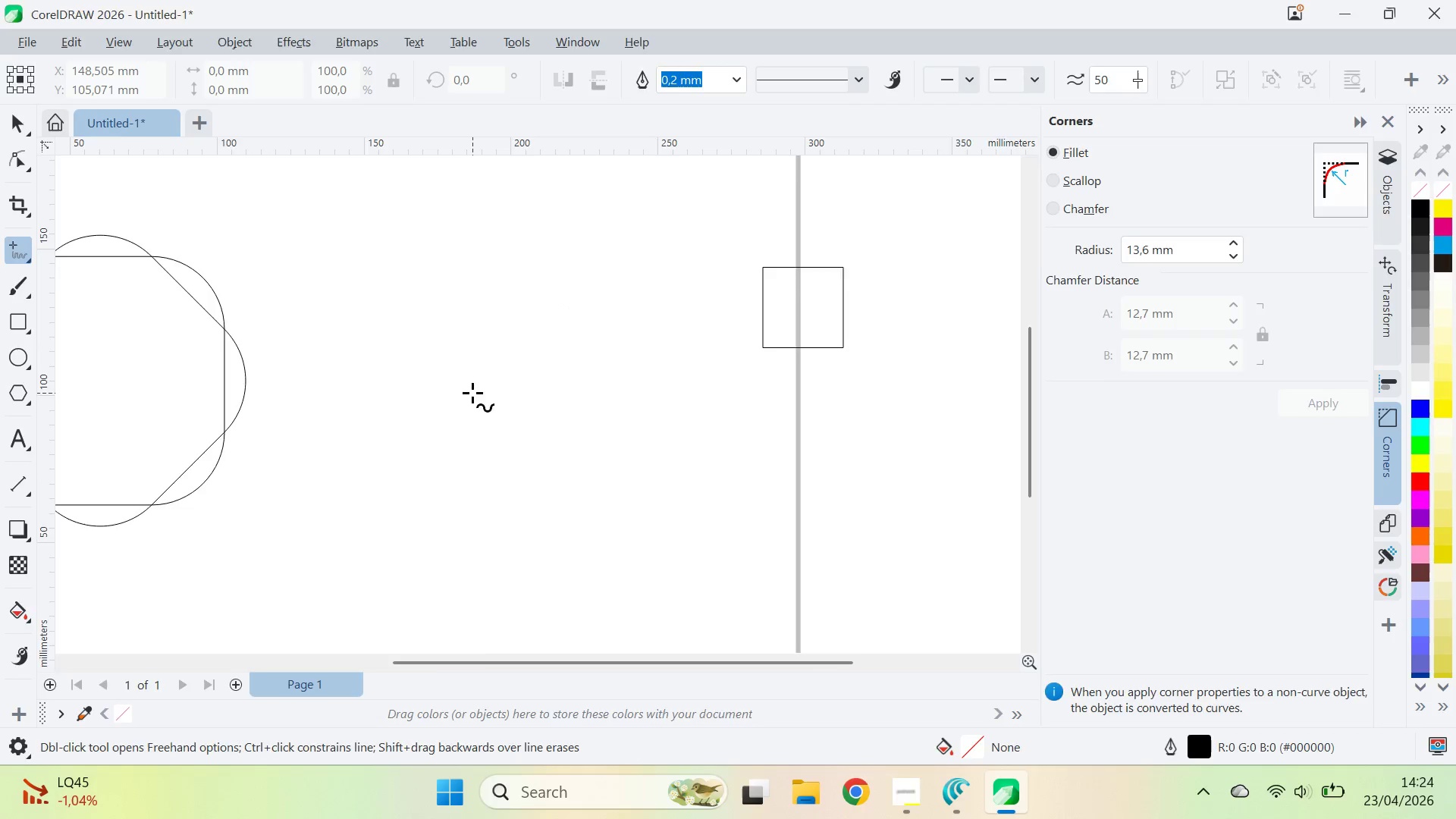 
key(Alt+Tab)
 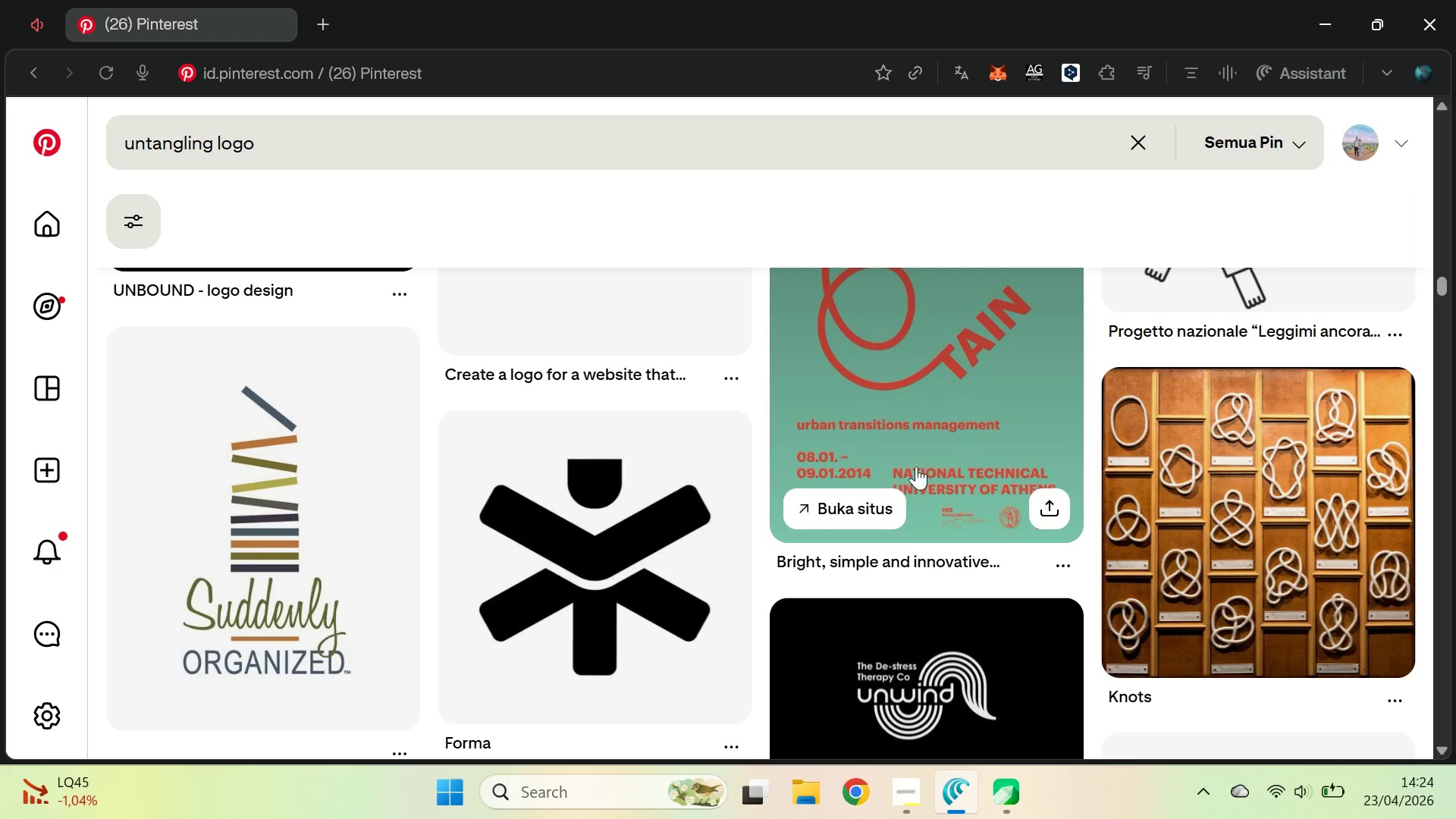 
key(Alt+AltLeft)
 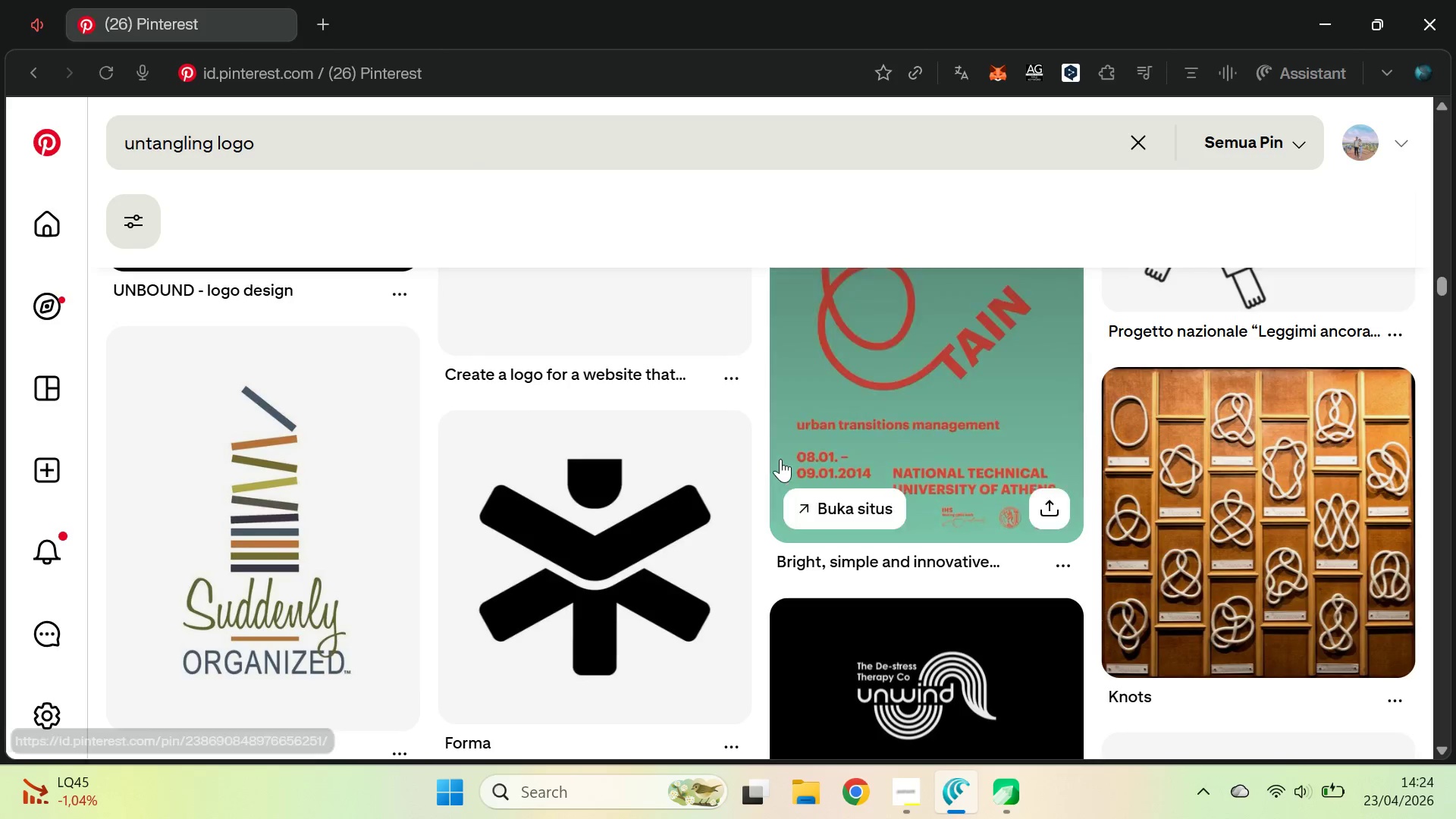 
key(Alt+Tab)
 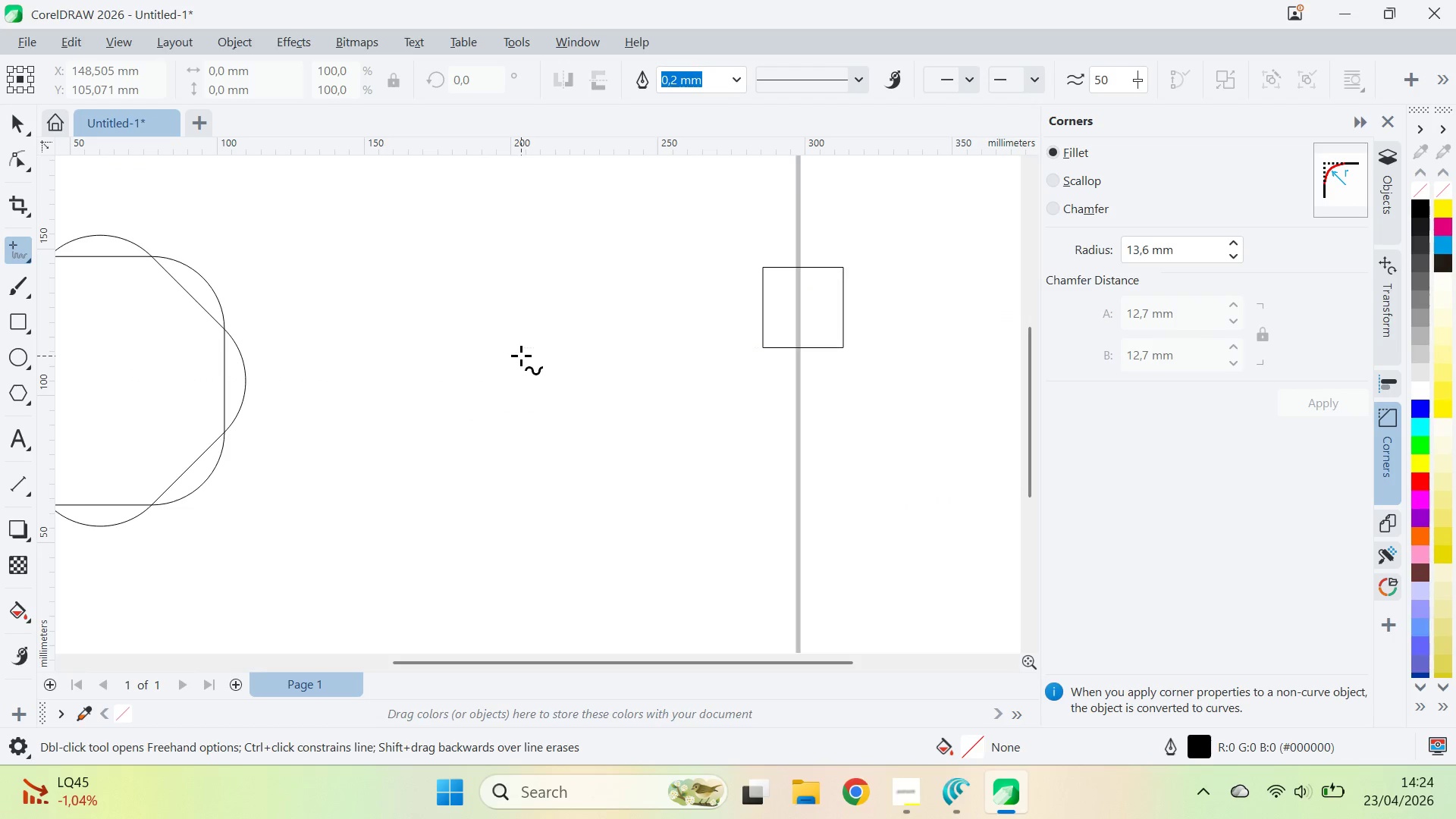 
left_click_drag(start_coordinate=[521, 353], to_coordinate=[648, 450])
 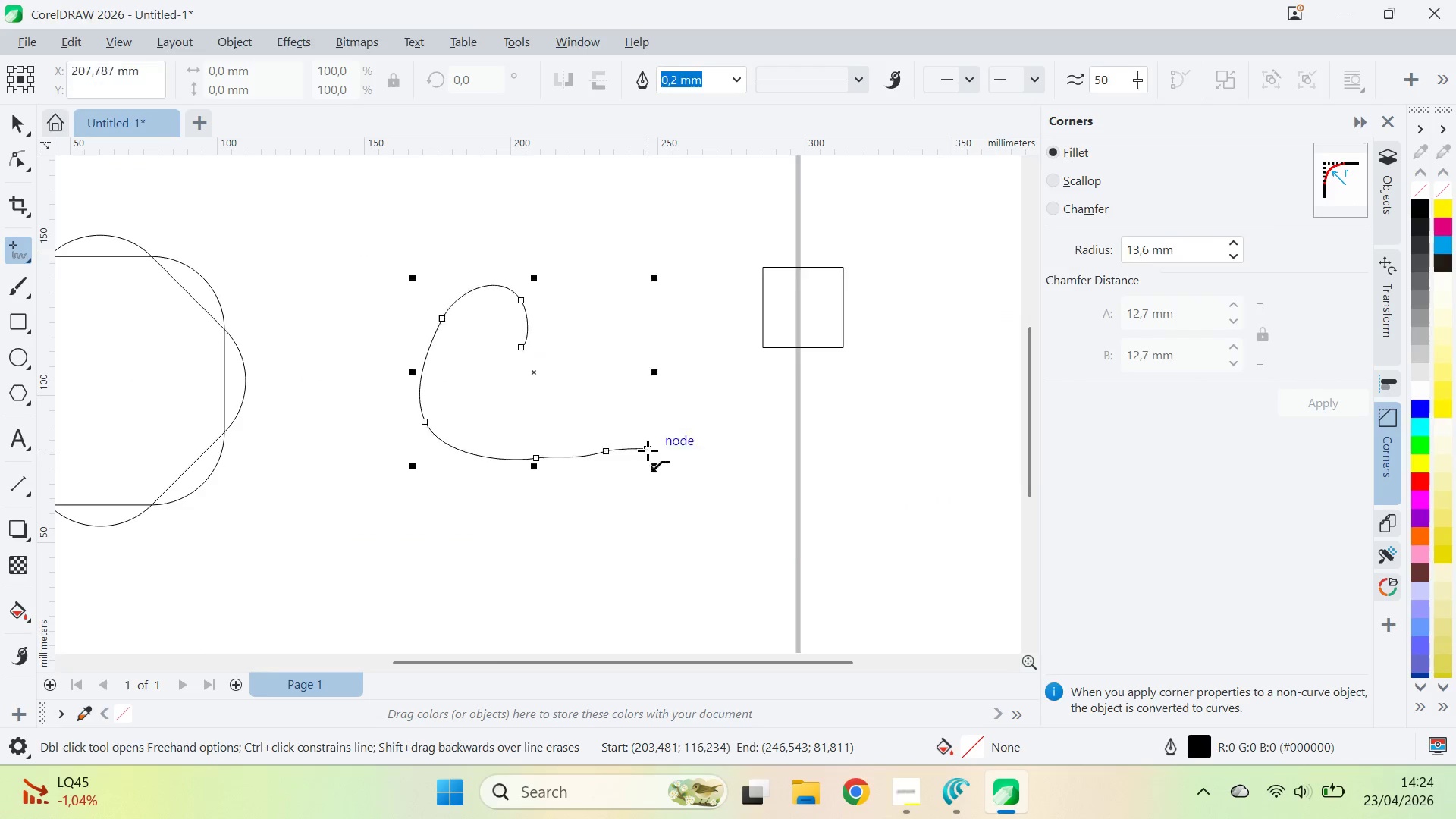 
key(Alt+AltLeft)
 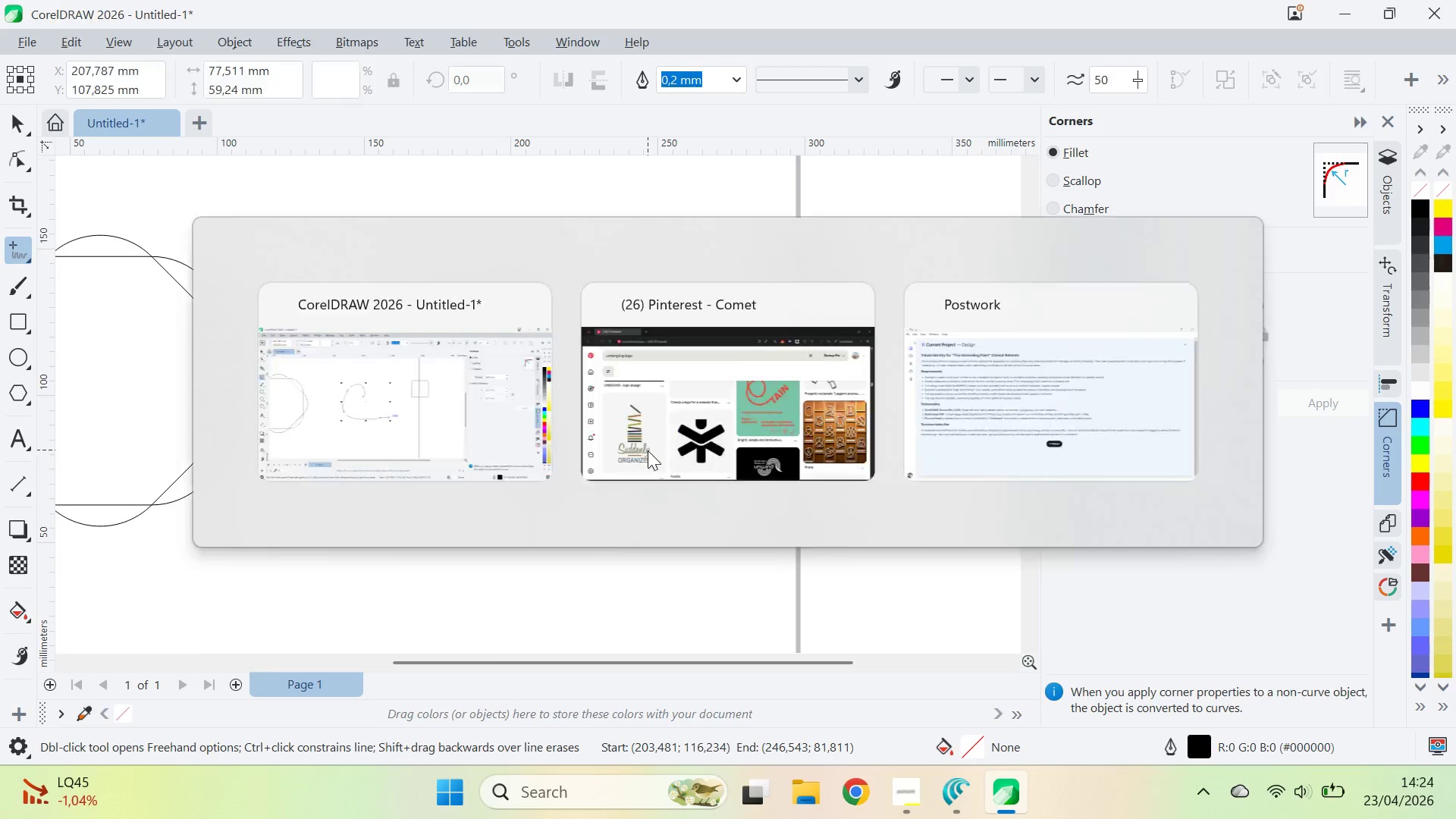 
key(Alt+Tab)
 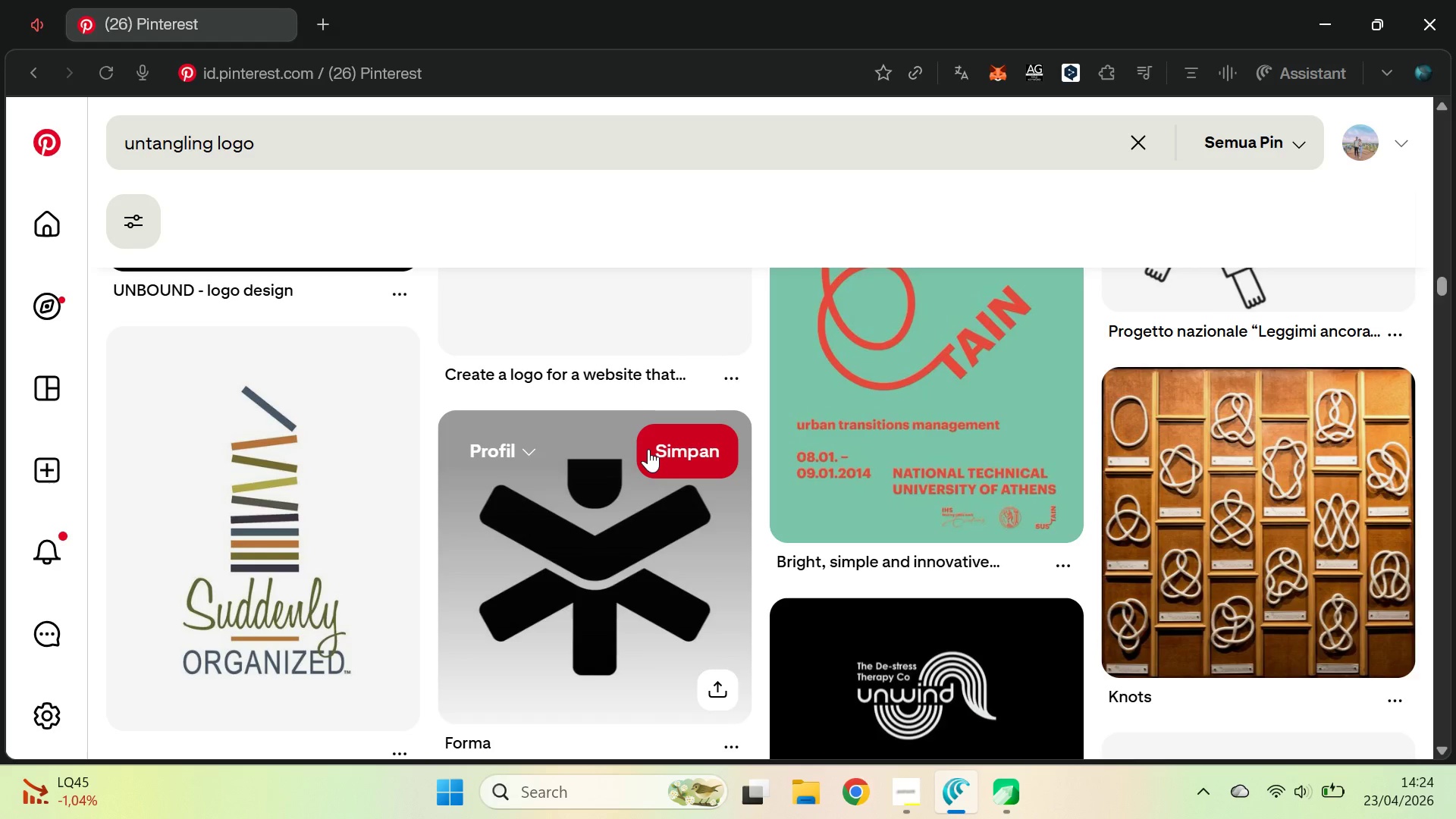 
key(Alt+AltLeft)
 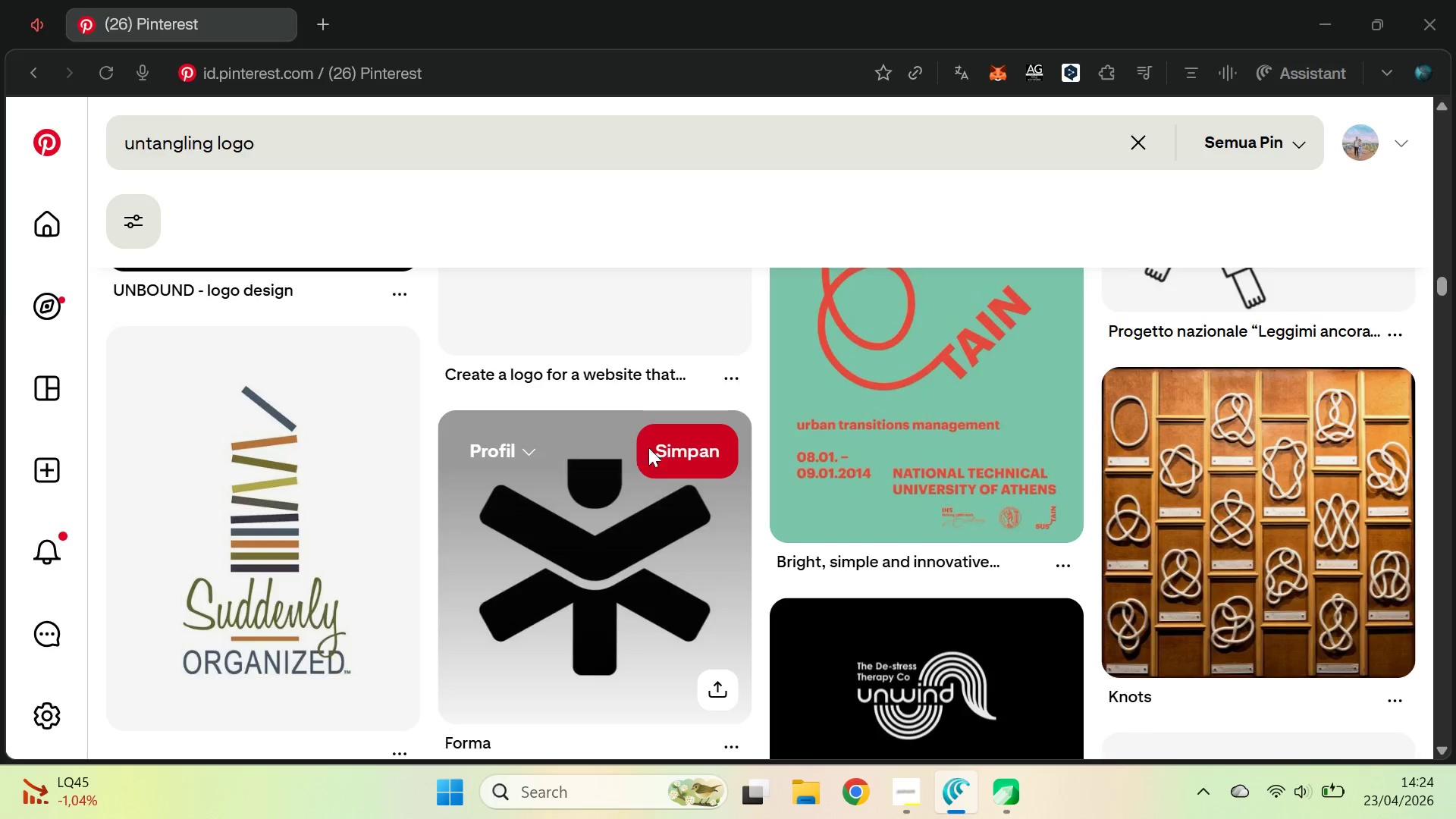 
key(Alt+Tab)
 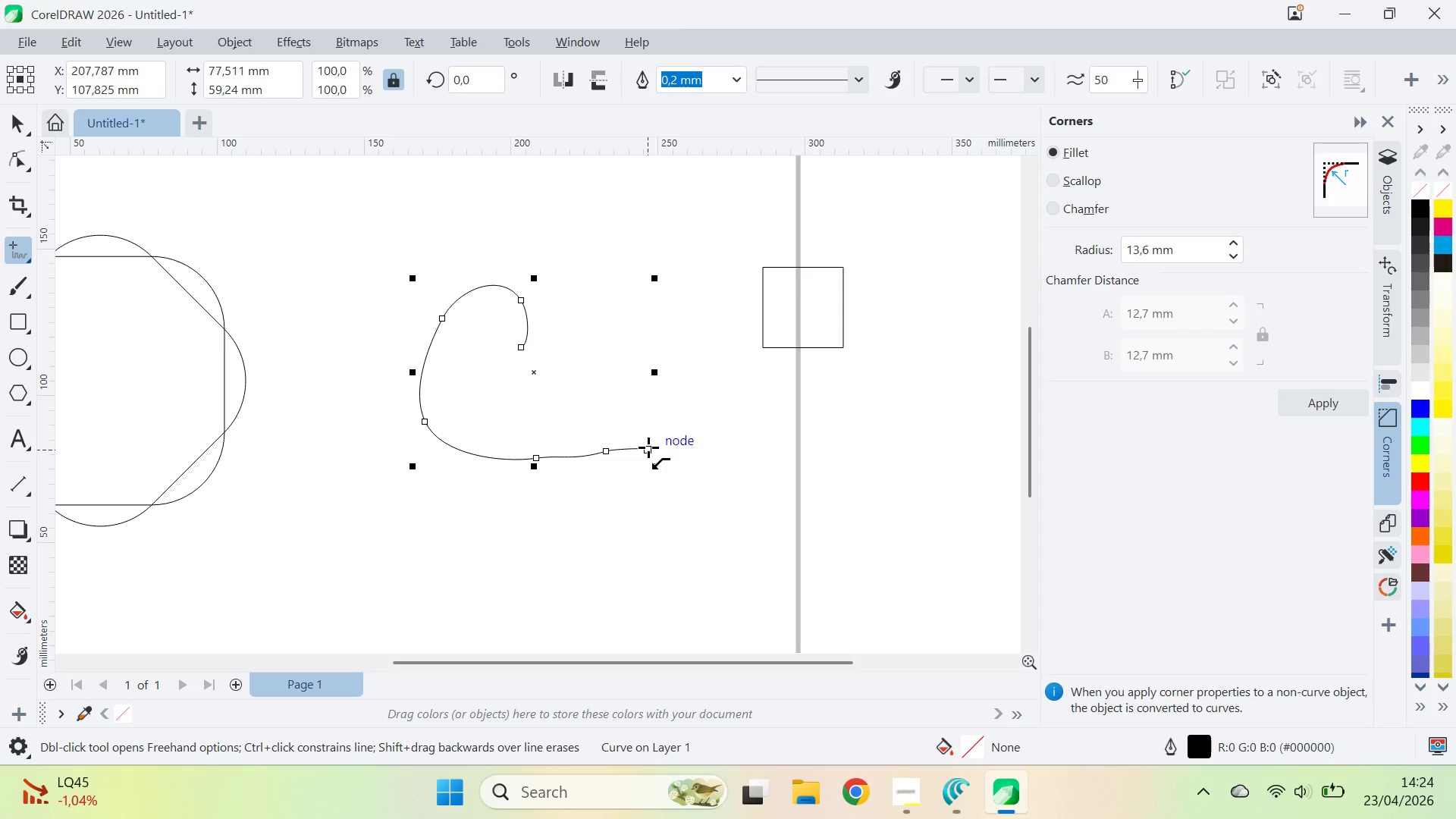 
key(Control+ControlLeft)
 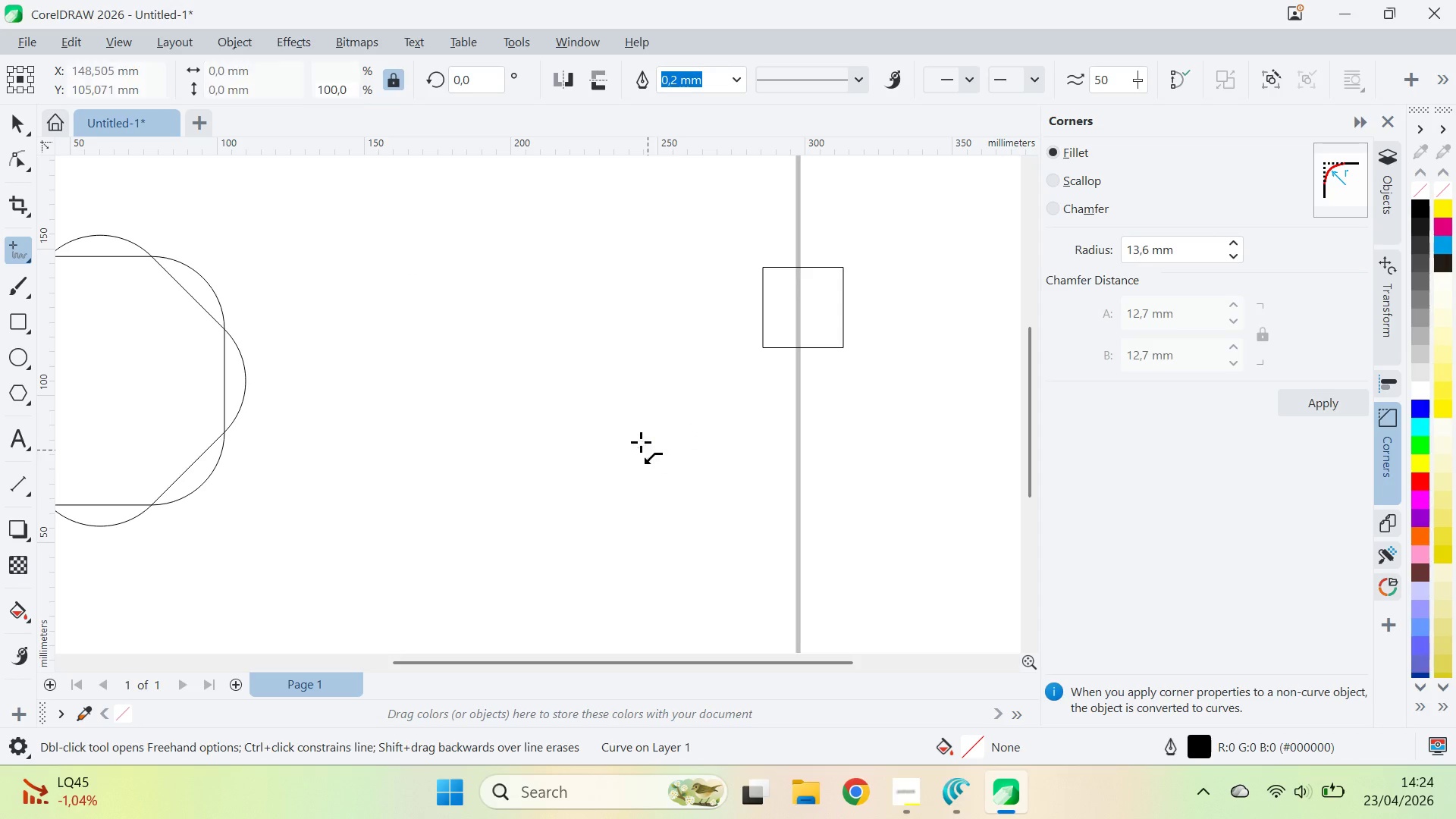 
key(Control+Z)
 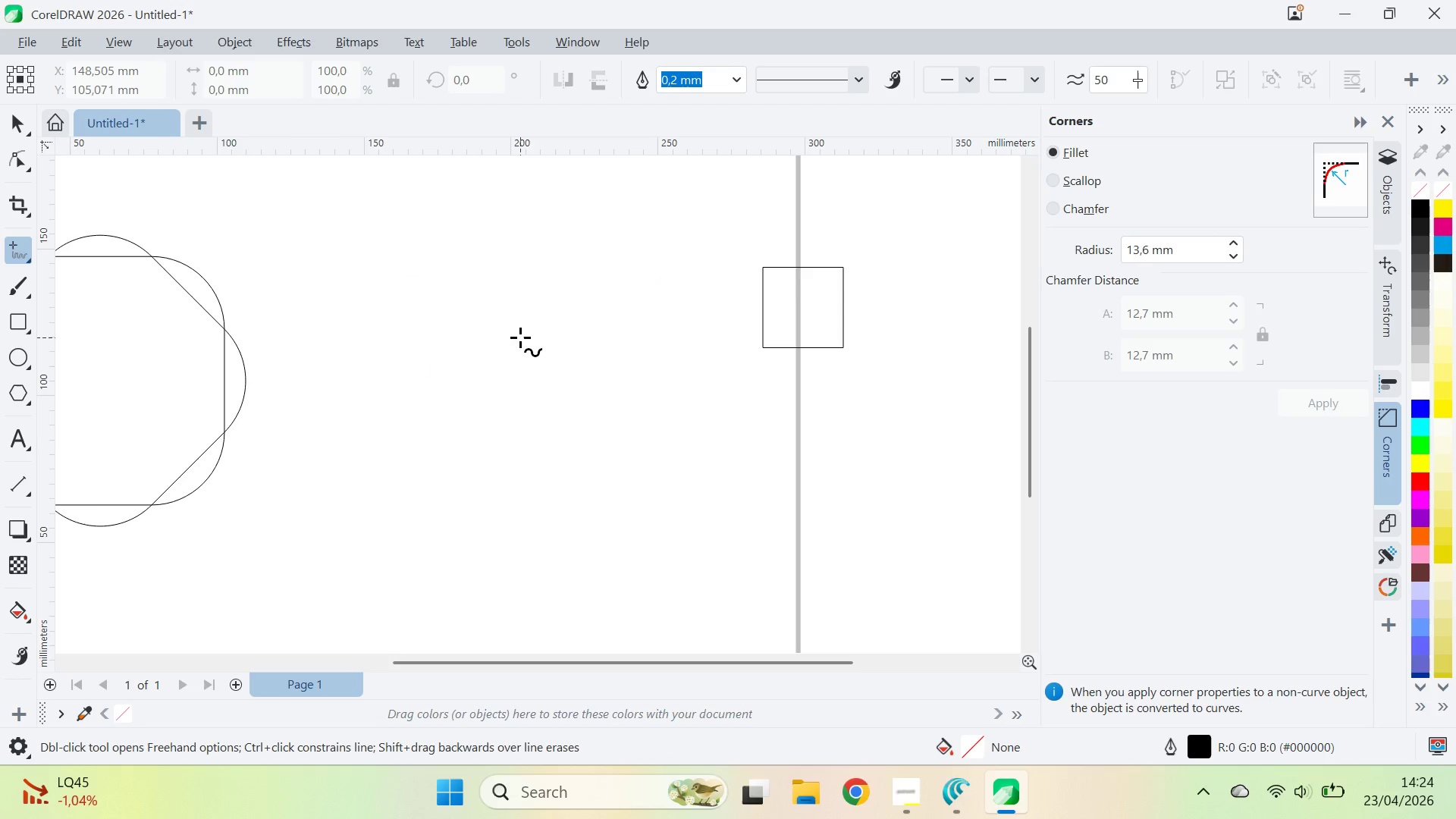 
left_click_drag(start_coordinate=[520, 337], to_coordinate=[587, 430])
 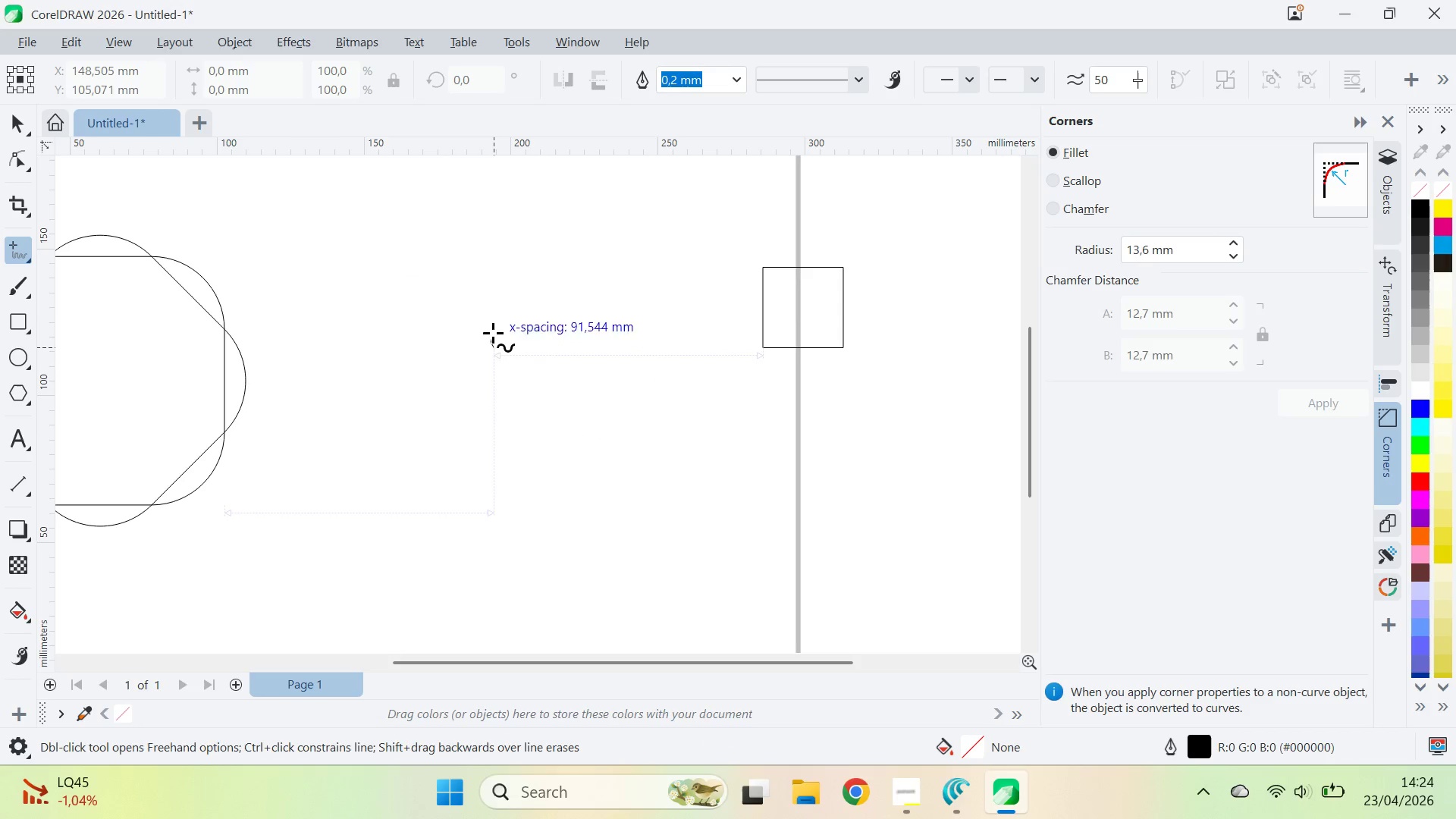 
key(Control+ControlLeft)
 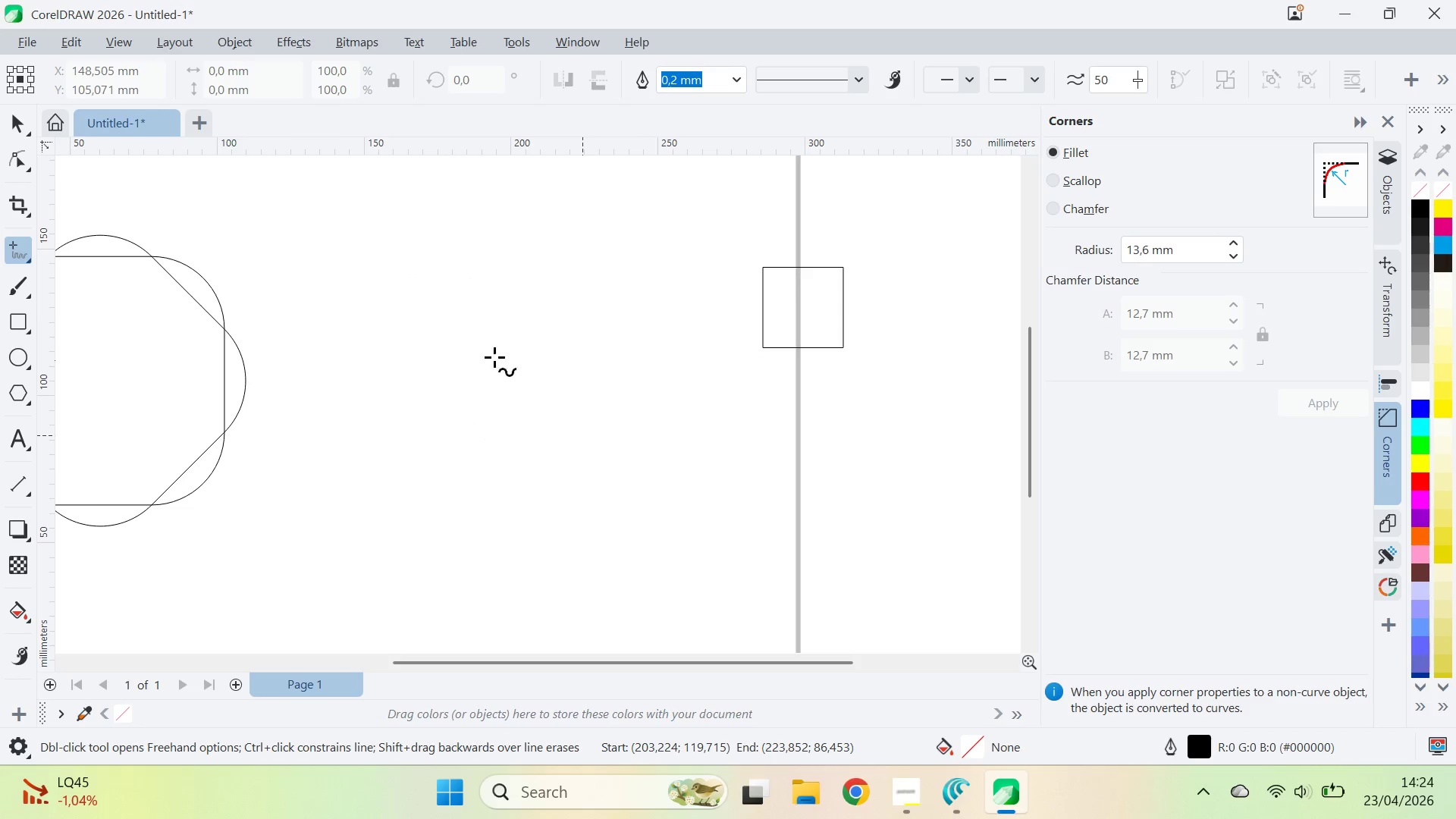 
key(Control+Z)
 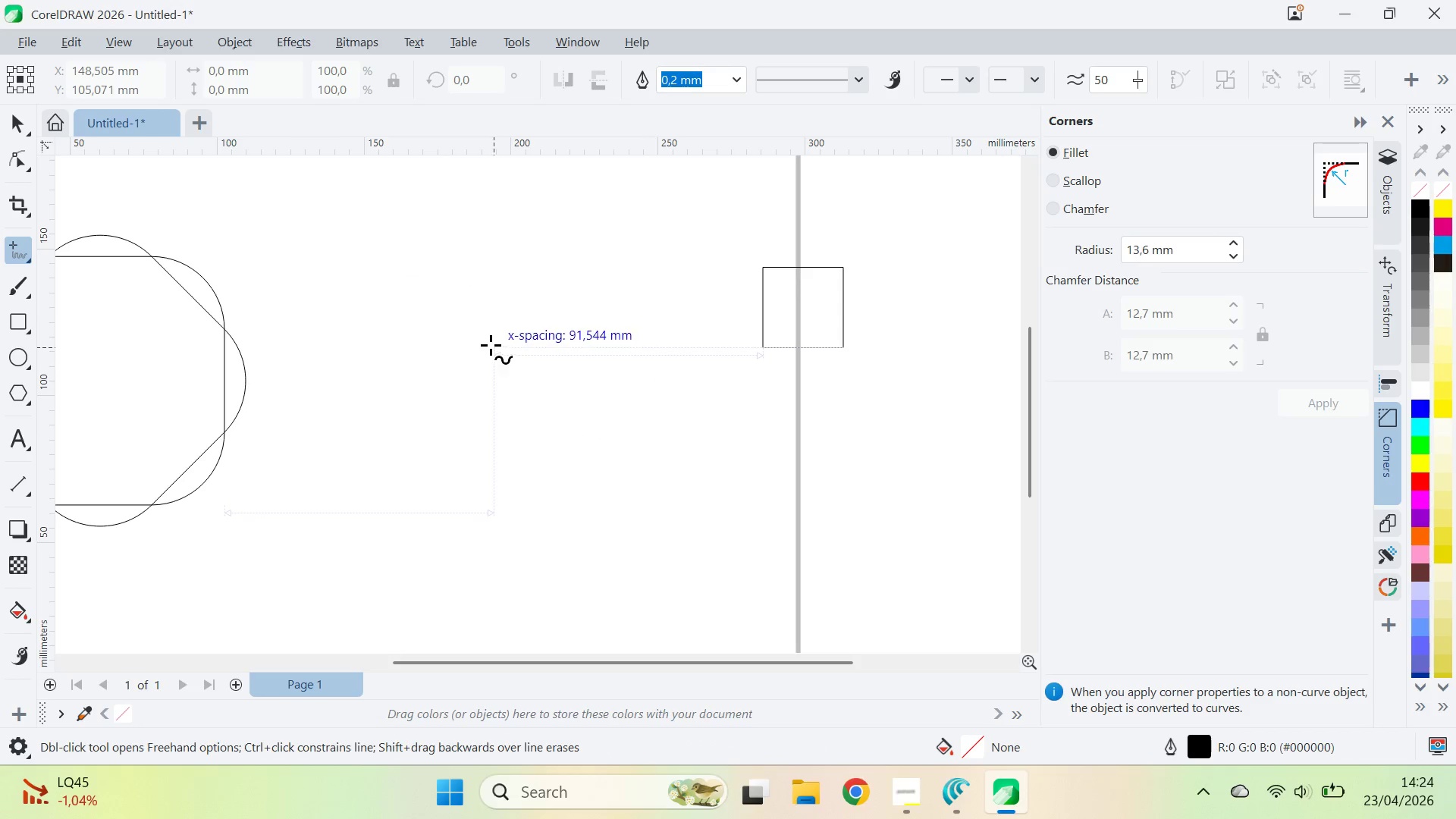 
left_click_drag(start_coordinate=[490, 346], to_coordinate=[494, 346])
 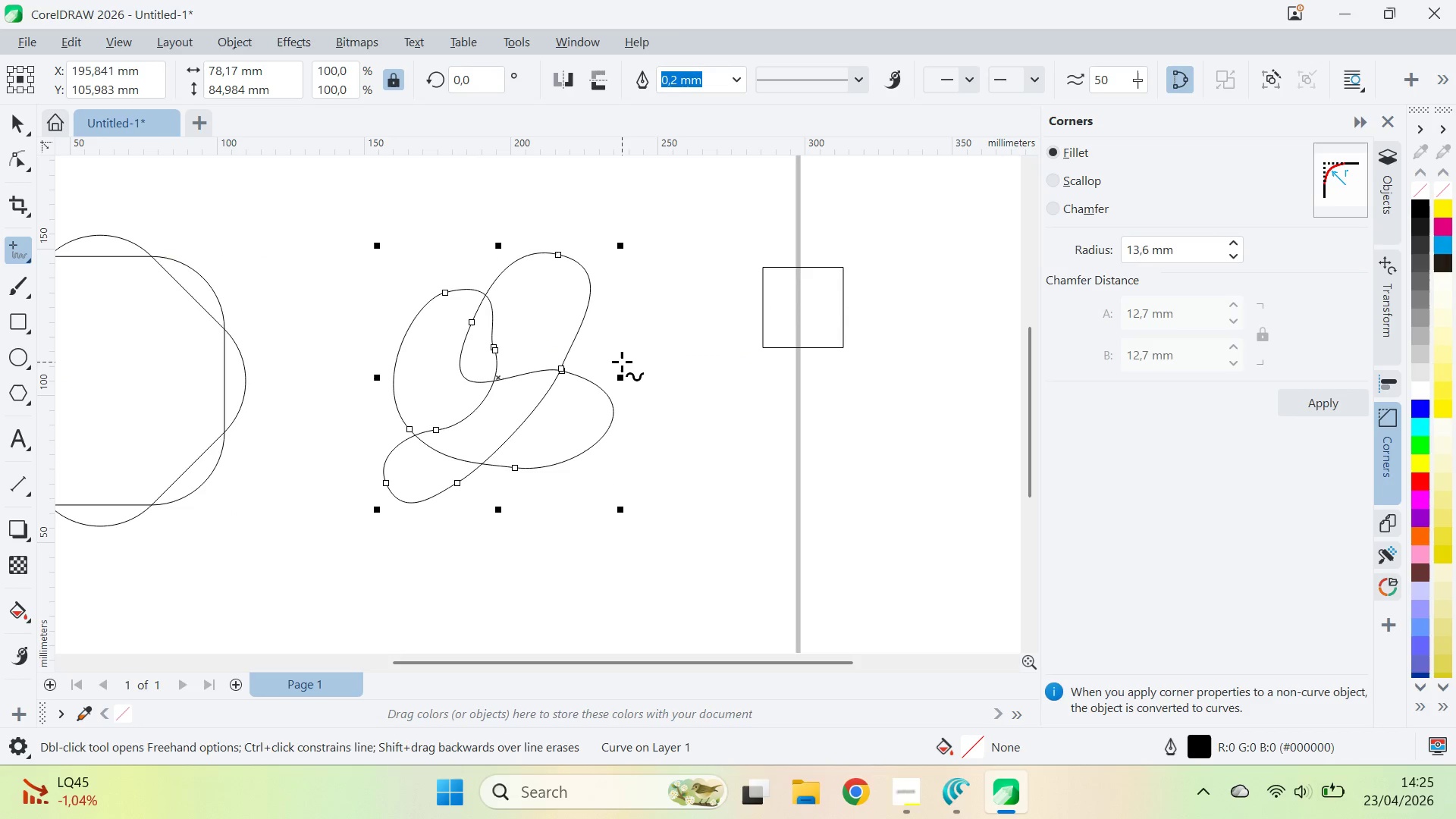 
key(Control+ControlLeft)
 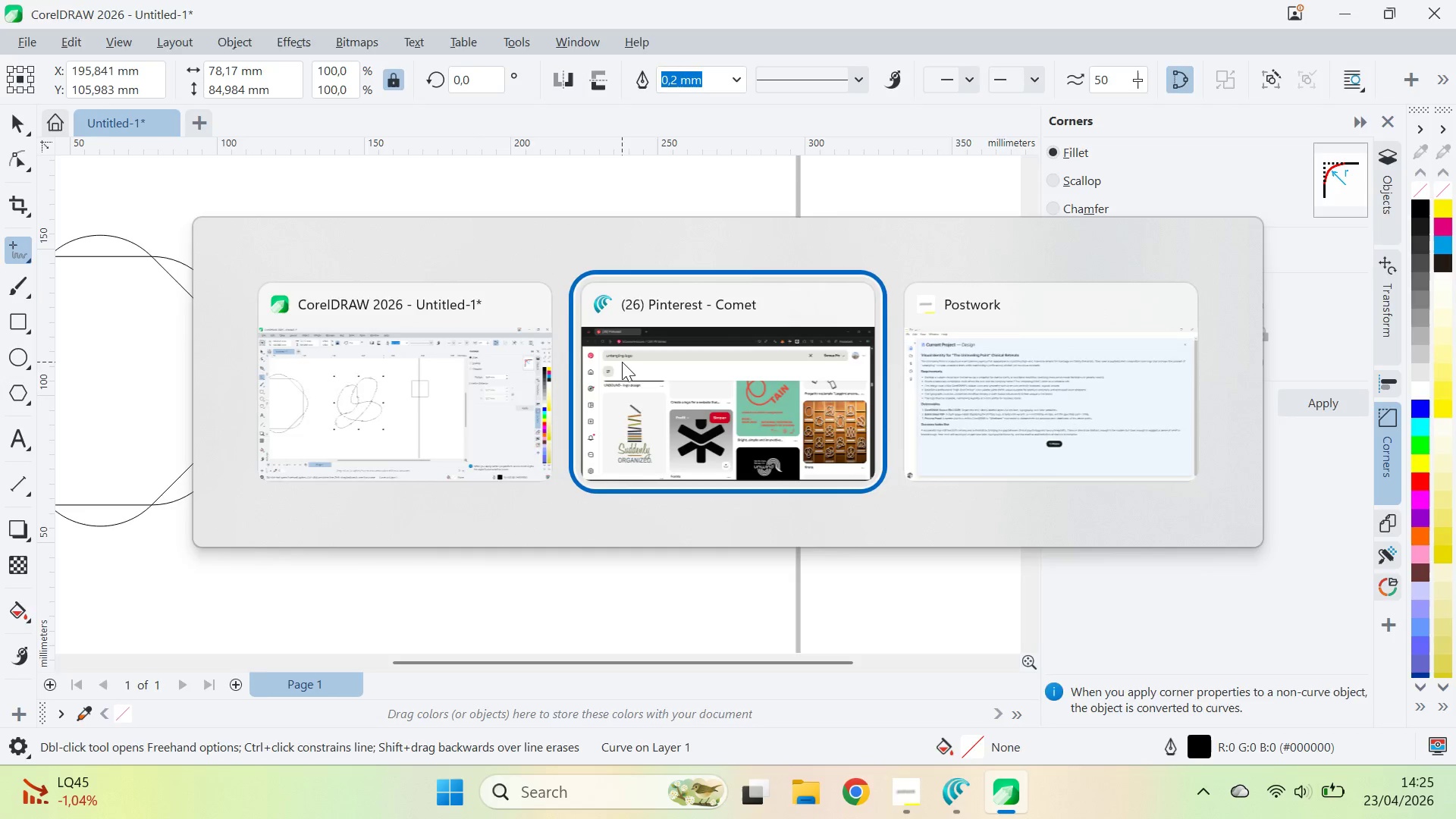 
key(Alt+AltLeft)
 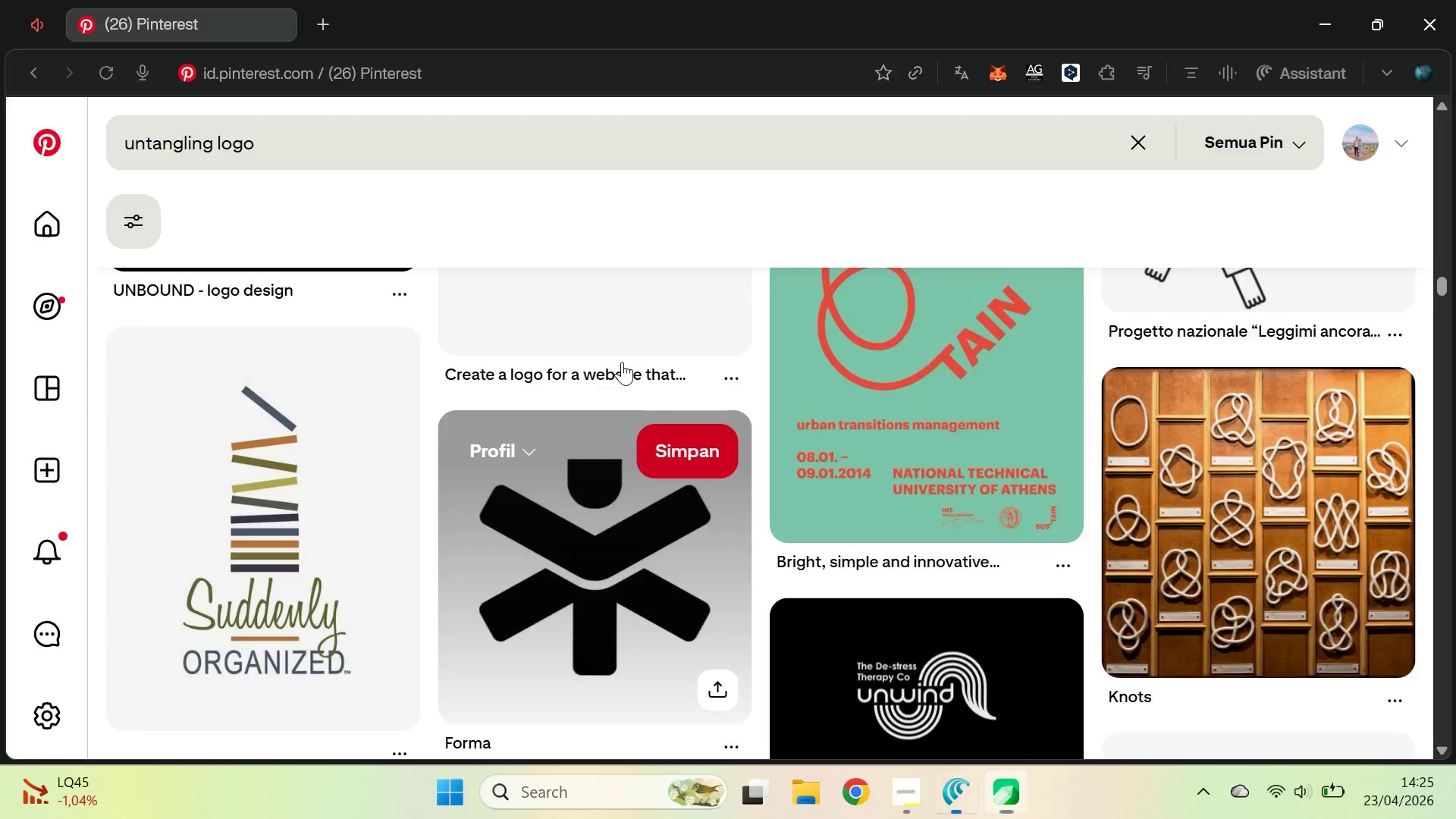 
key(Alt+Tab)
 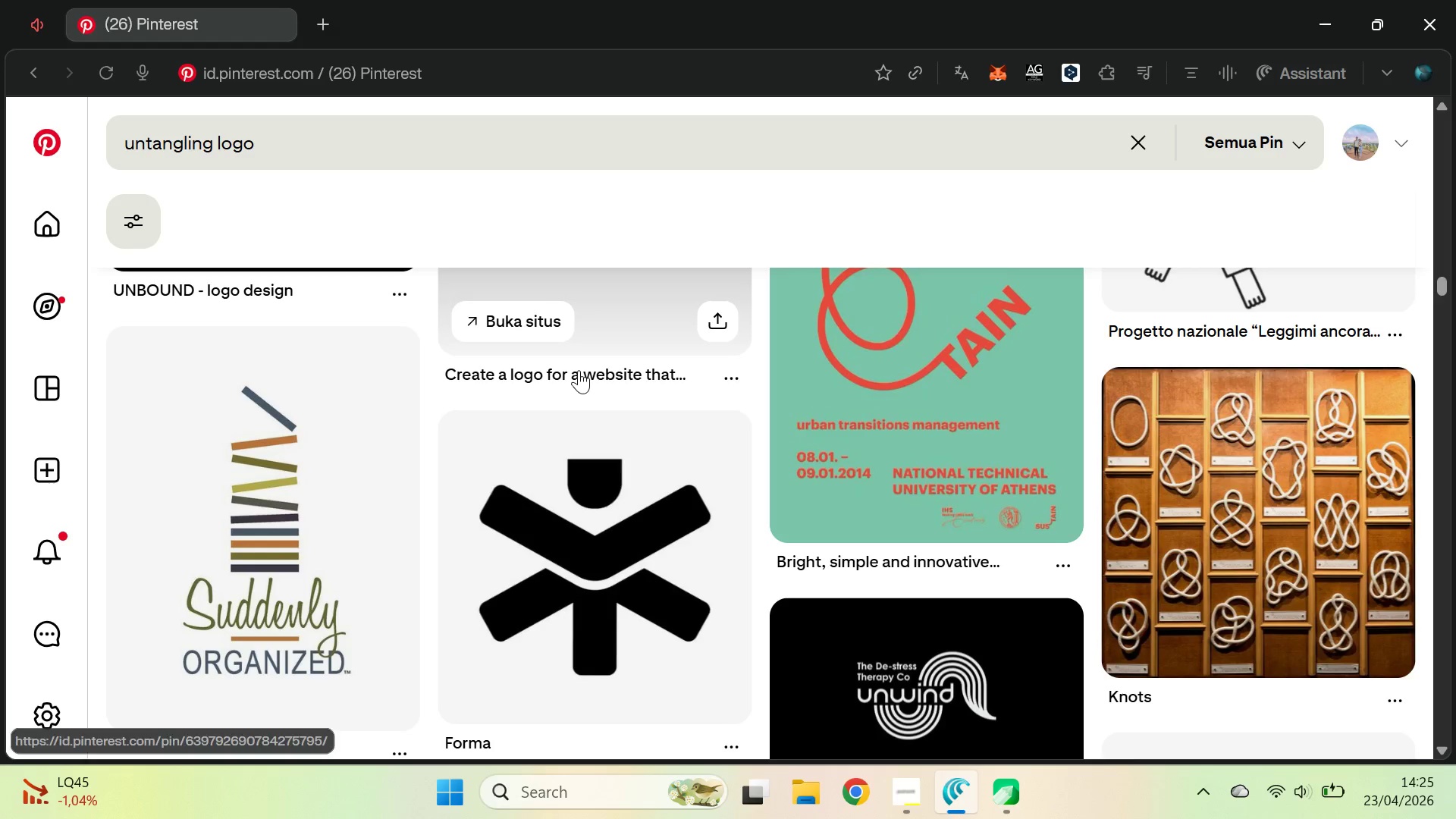 
key(Alt+AltLeft)
 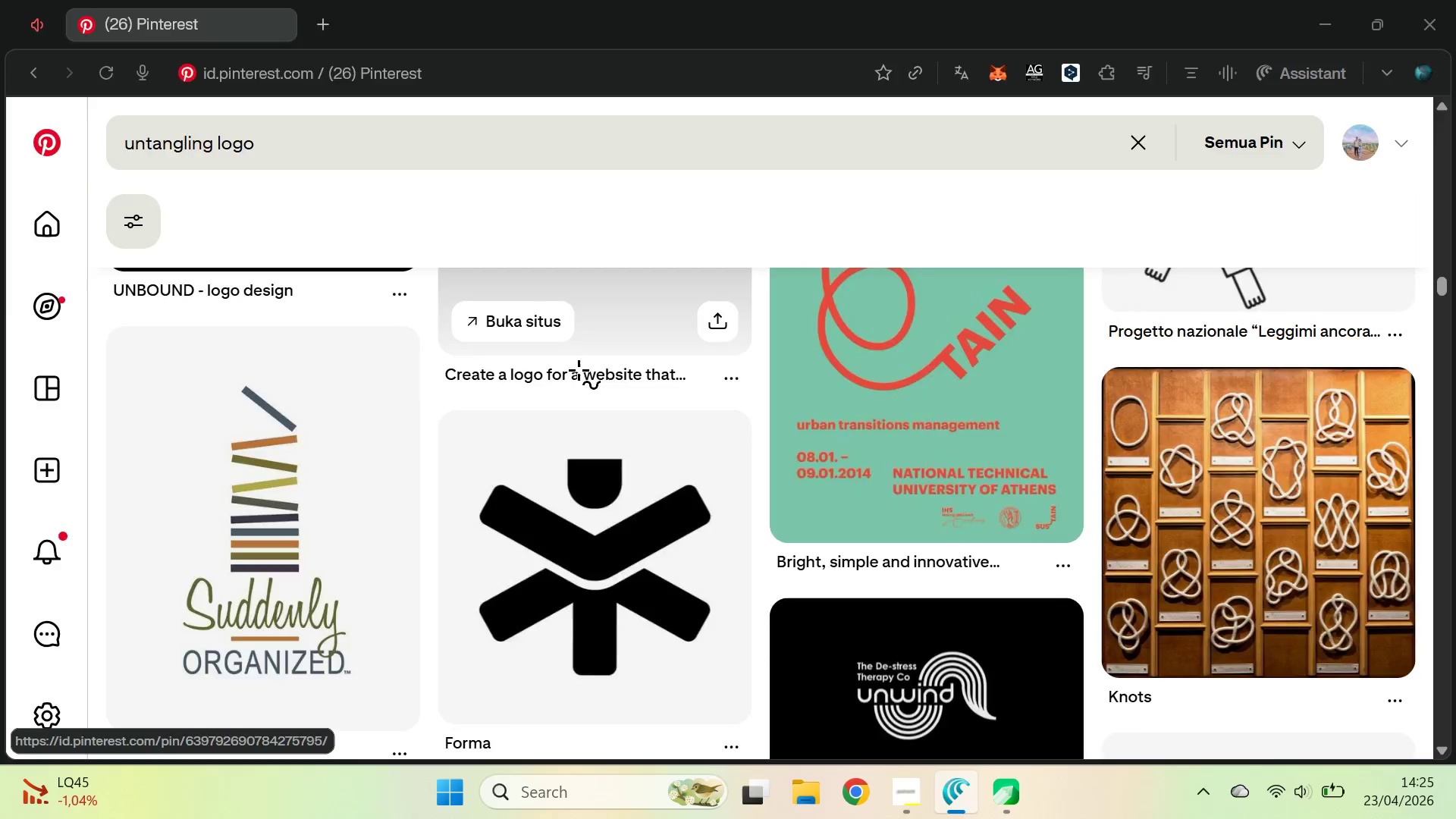 
key(Alt+Tab)
 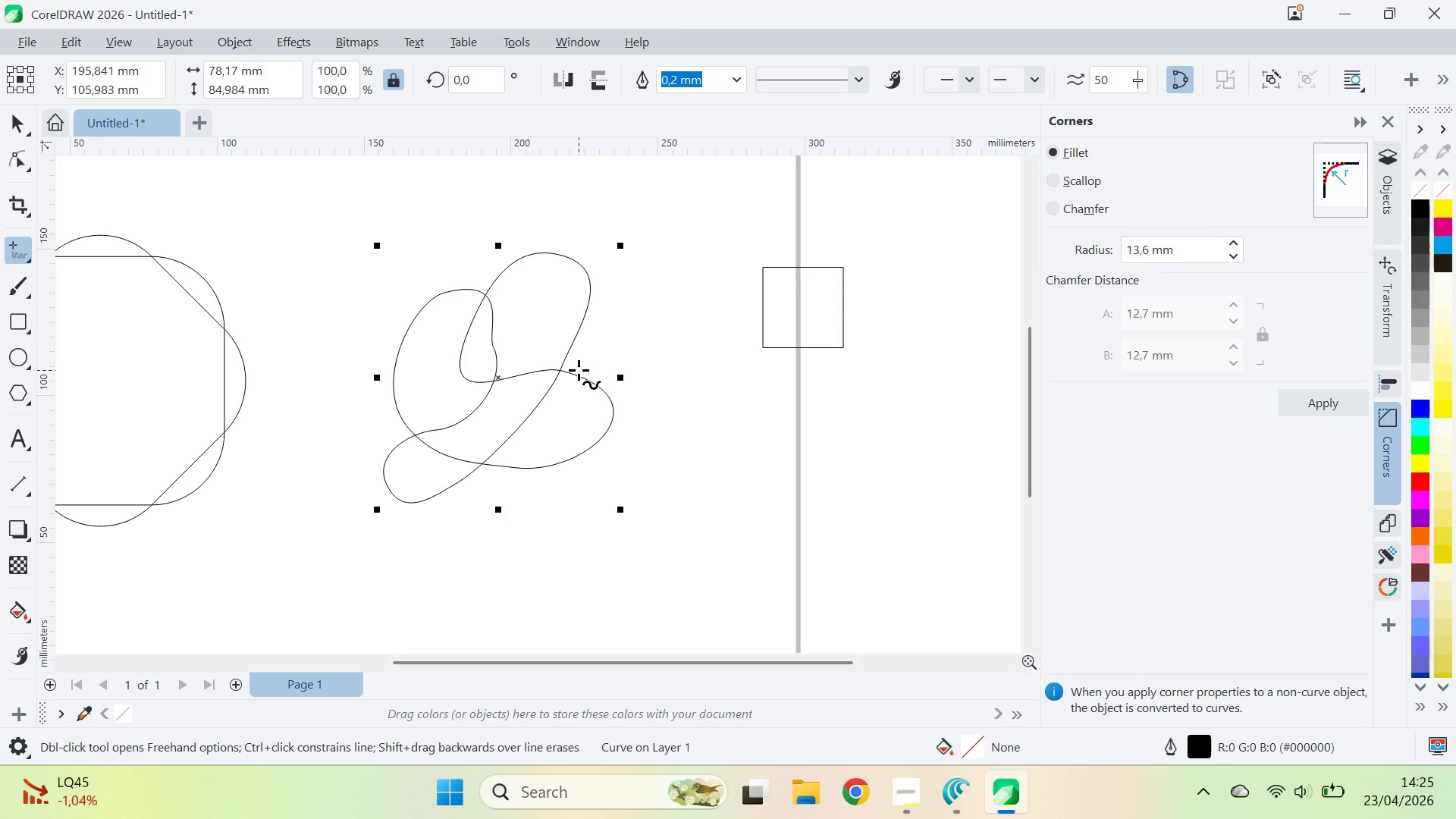 
key(Control+Z)
 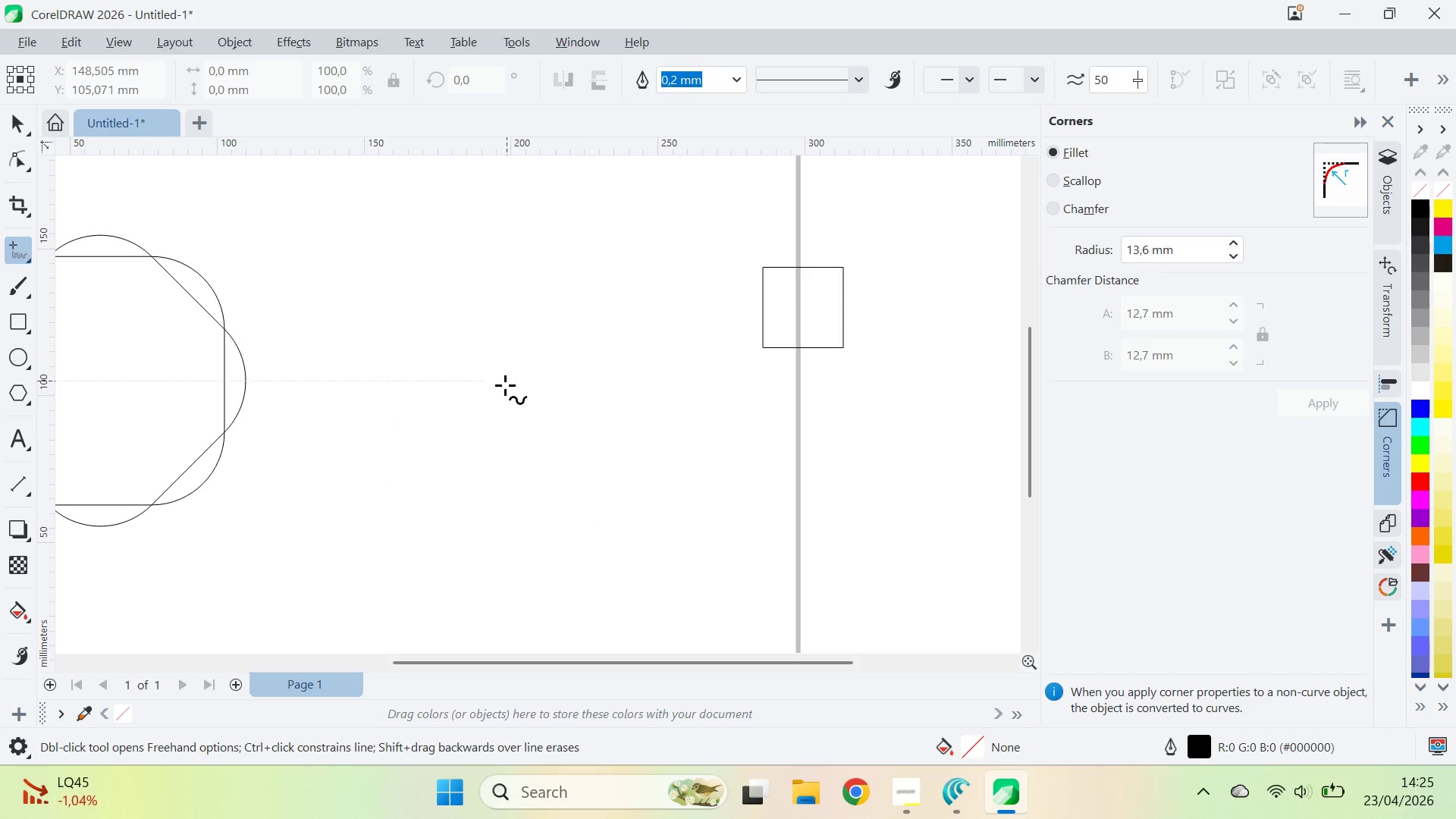 
key(Alt+AltLeft)
 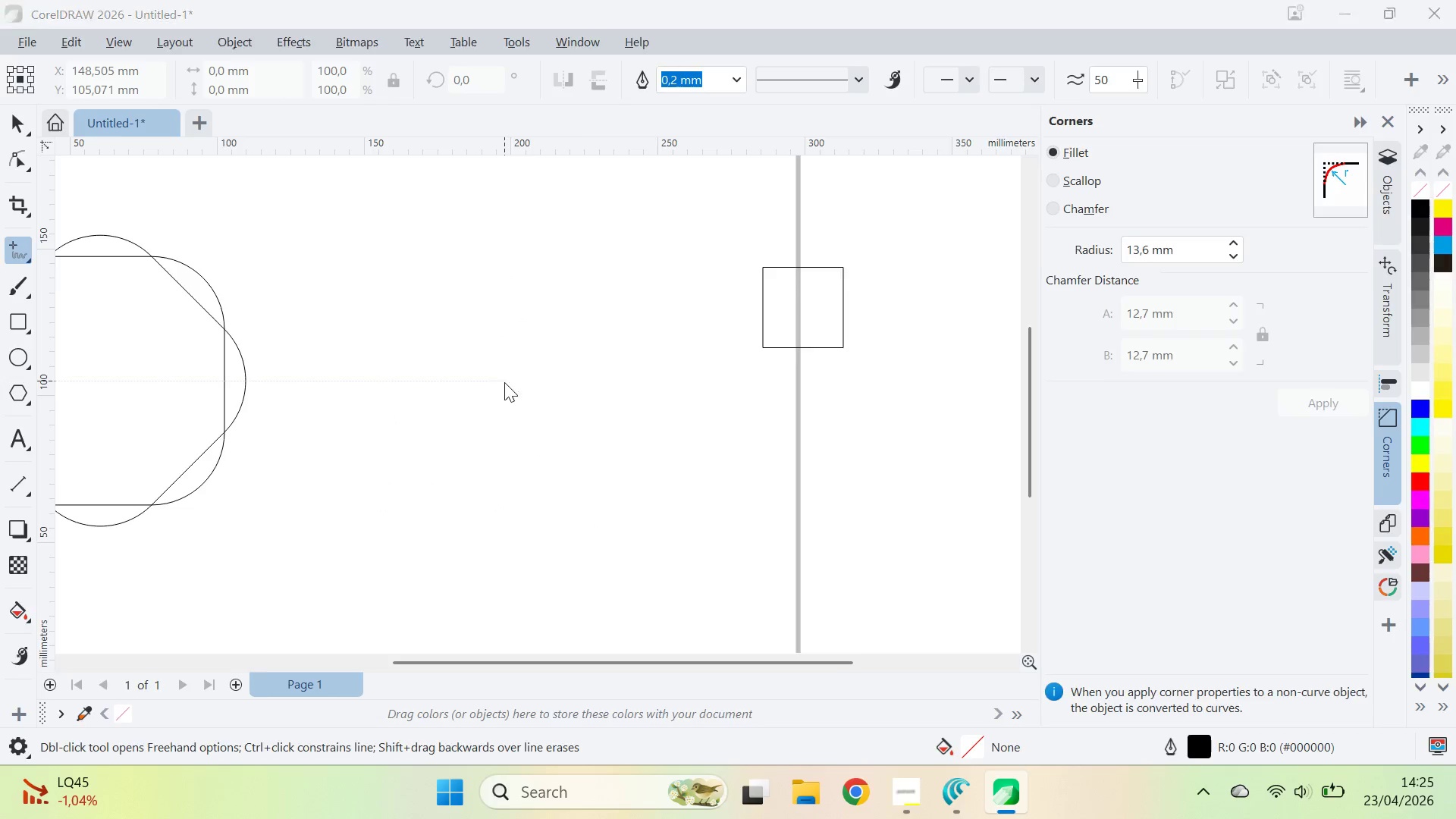 
key(Alt+Tab)
 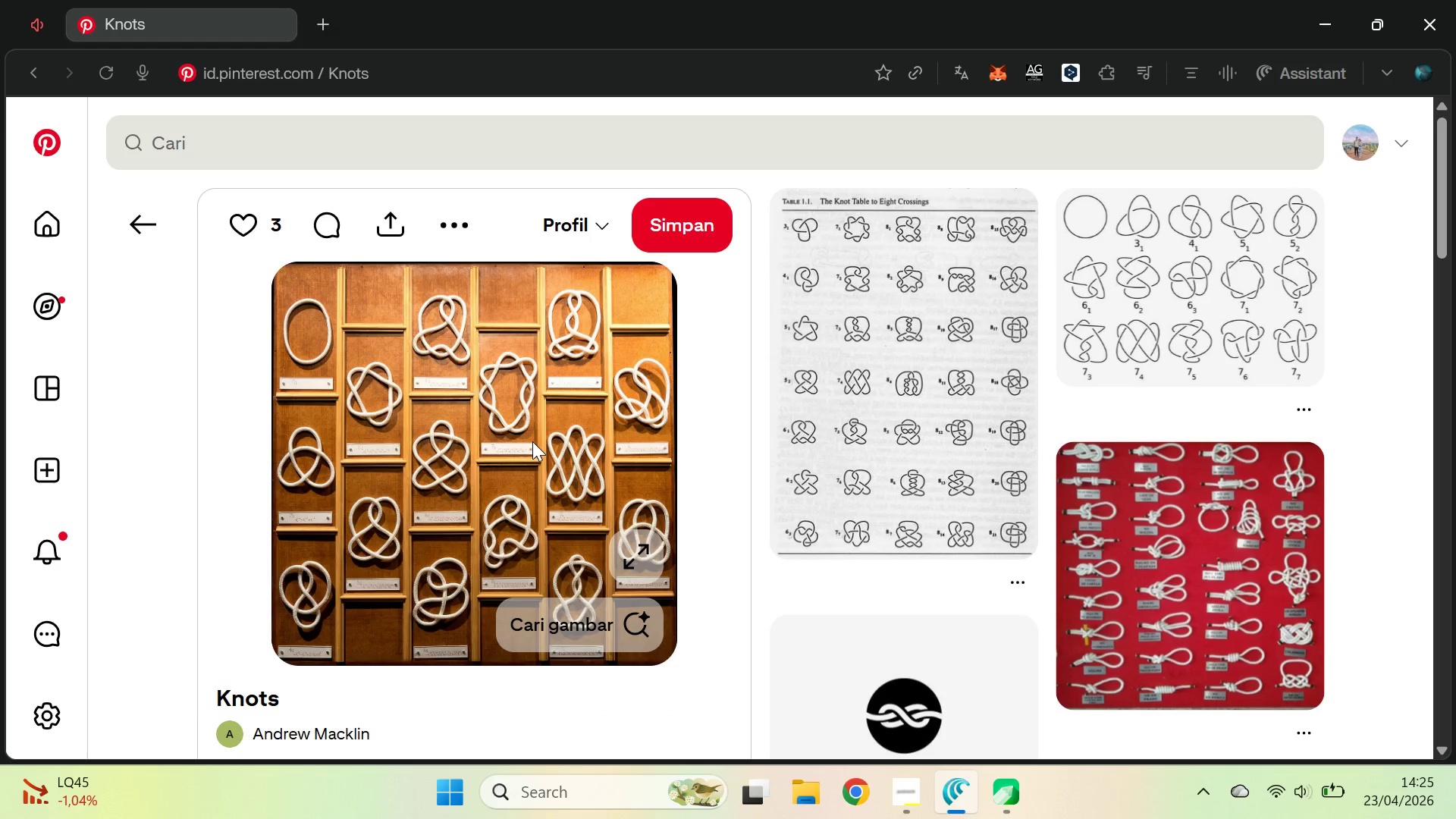 
wait(6.14)
 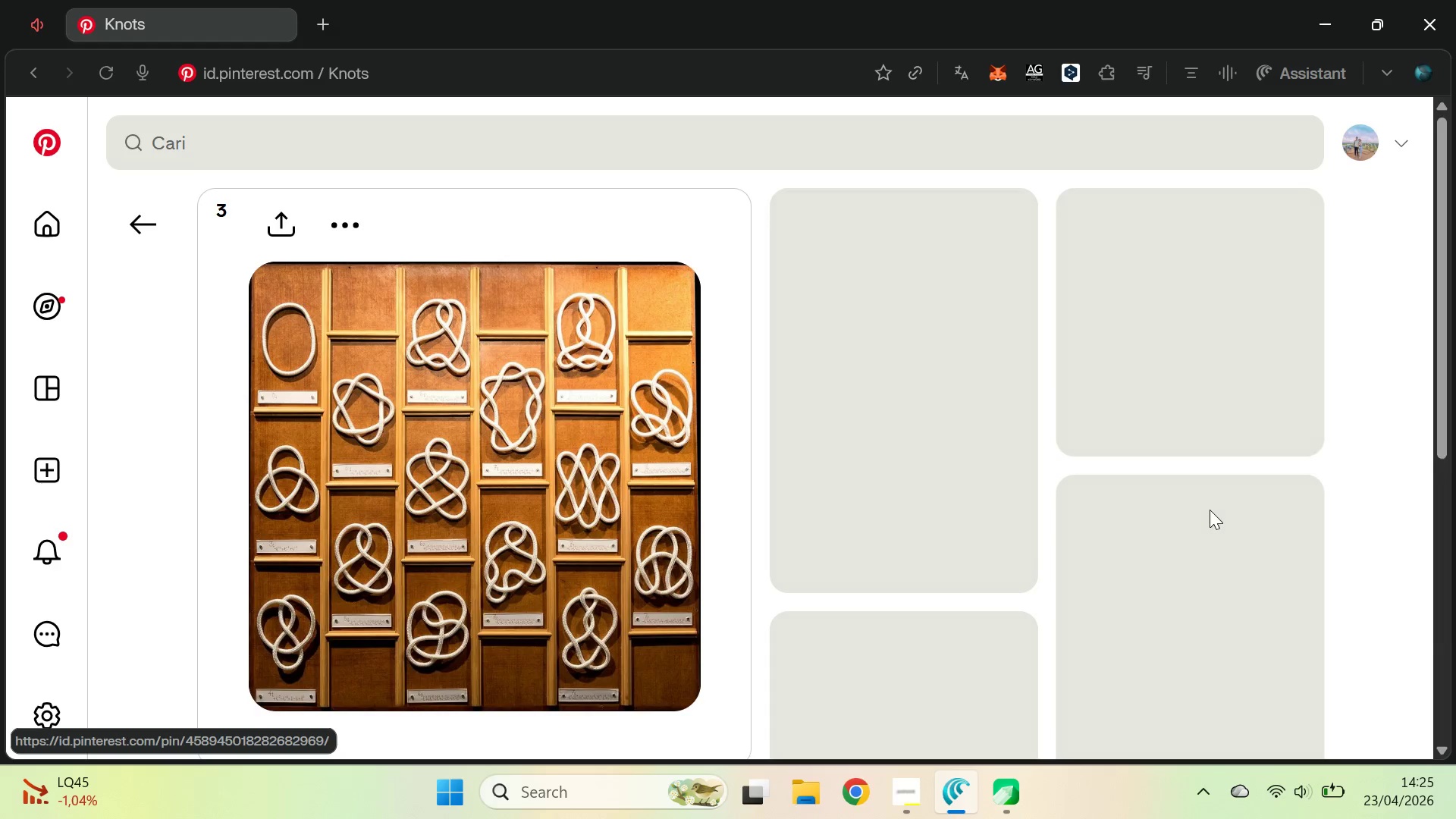 
right_click([532, 441])
 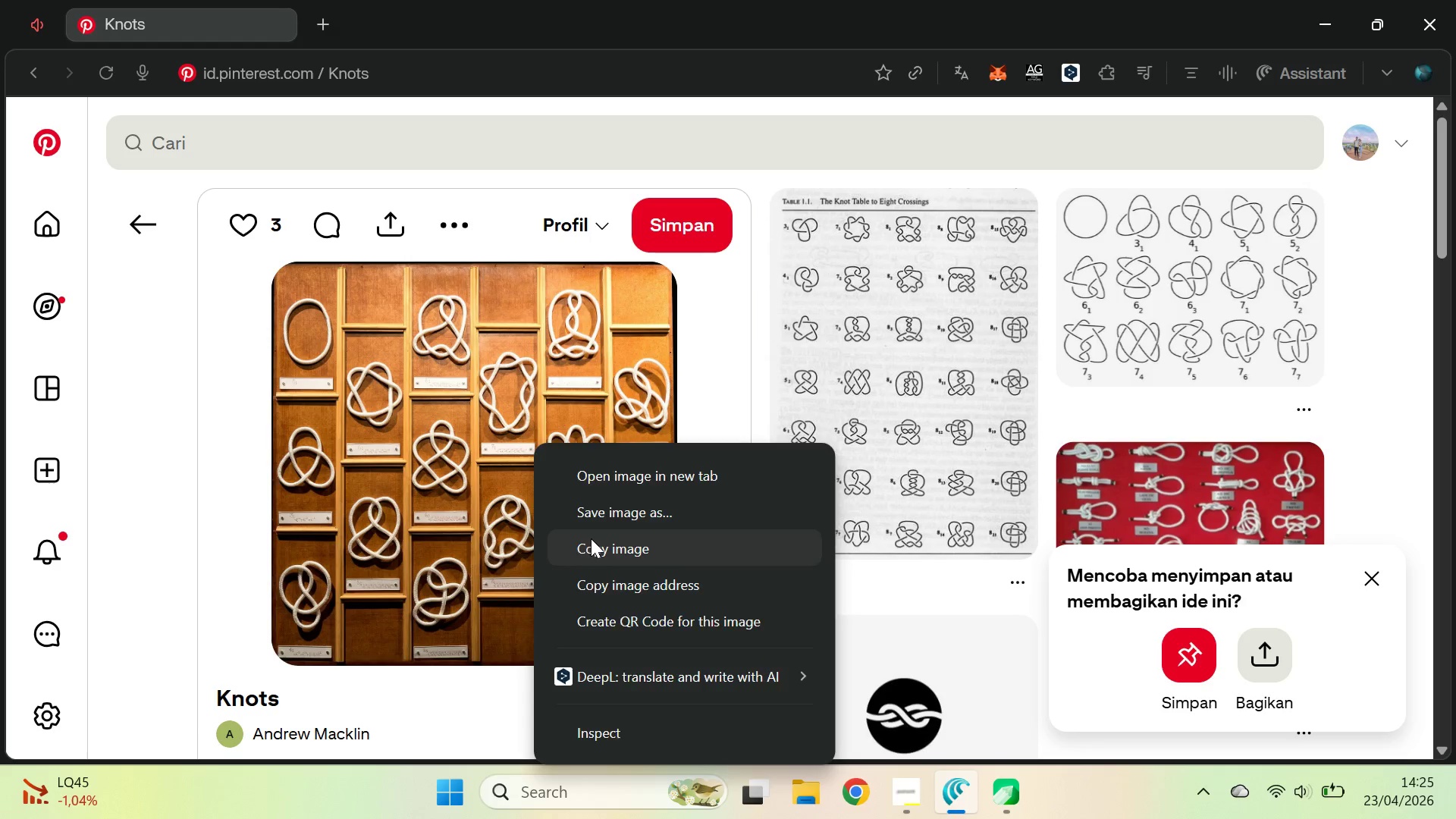 
key(Alt+AltLeft)
 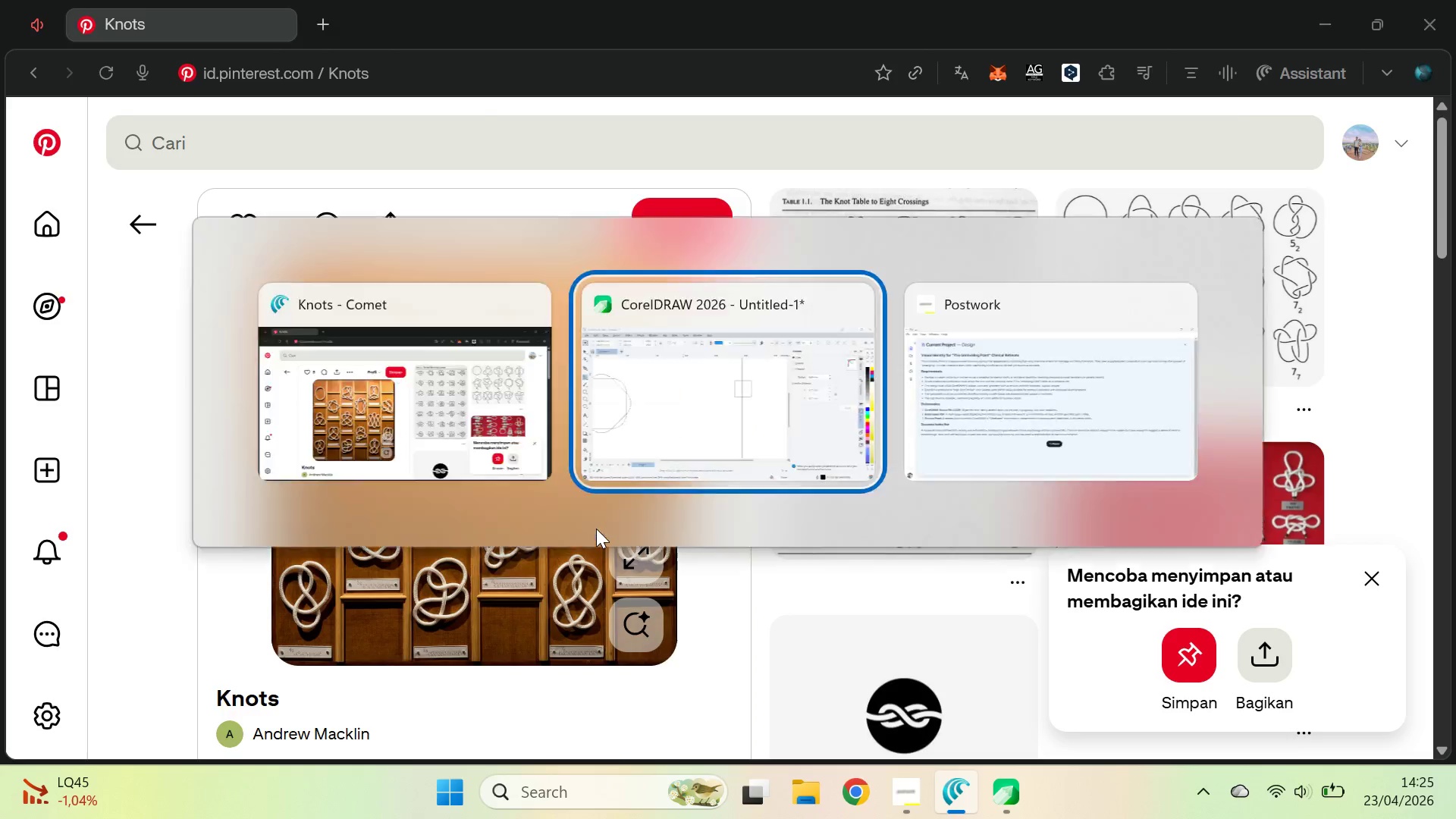 
key(Alt+Tab)
 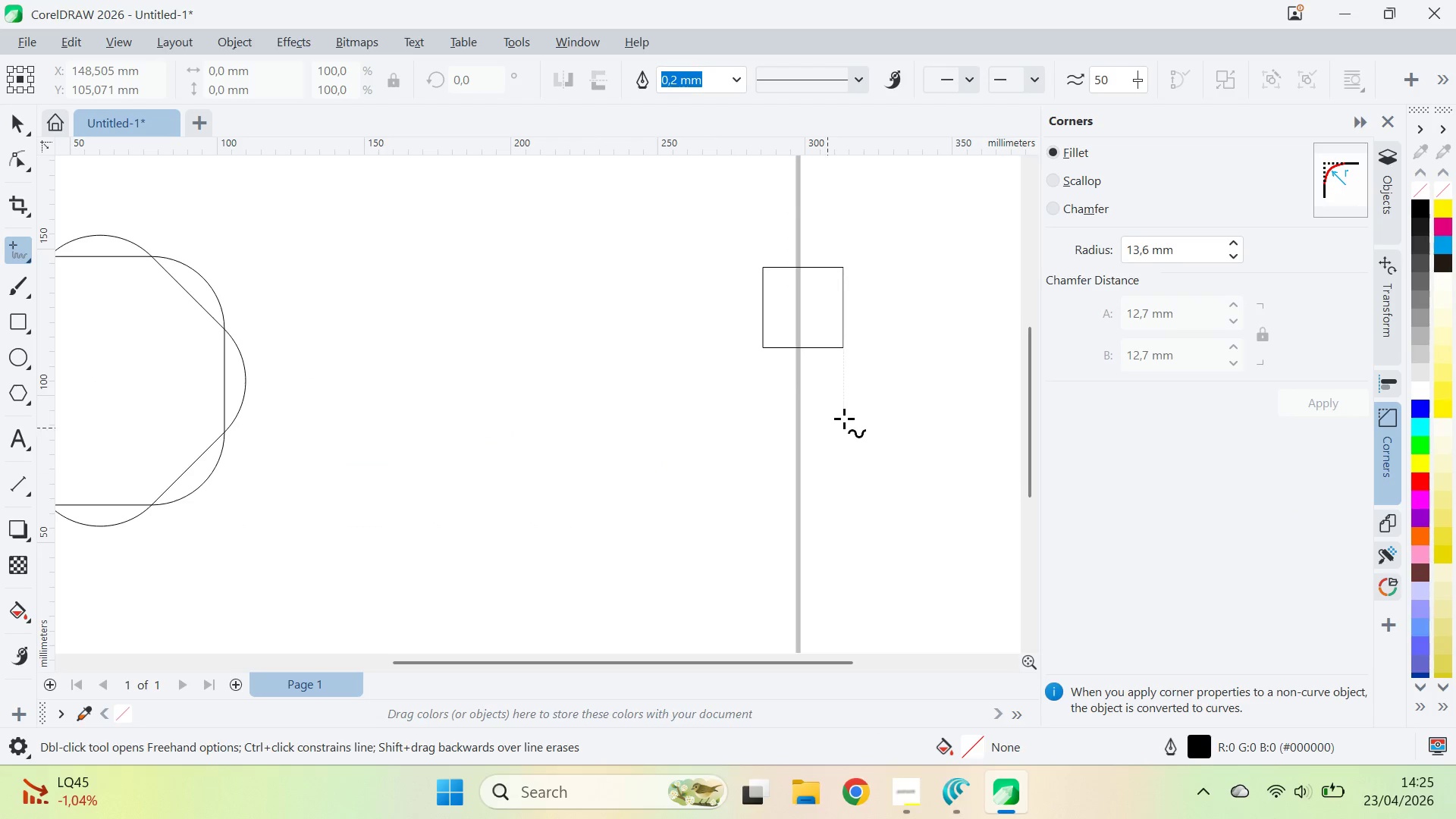 
key(Control+V)
 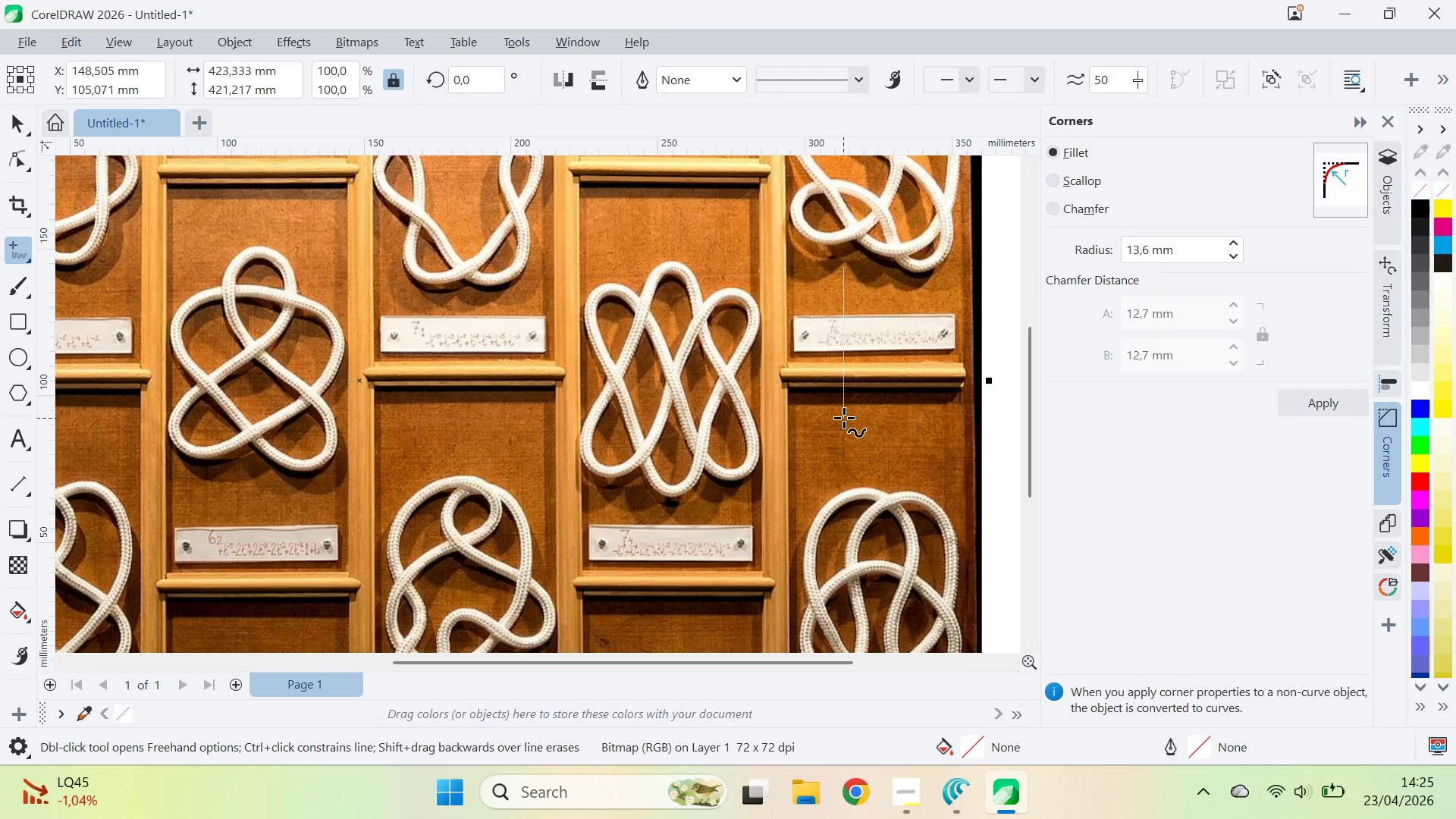 
key(Control+V)
 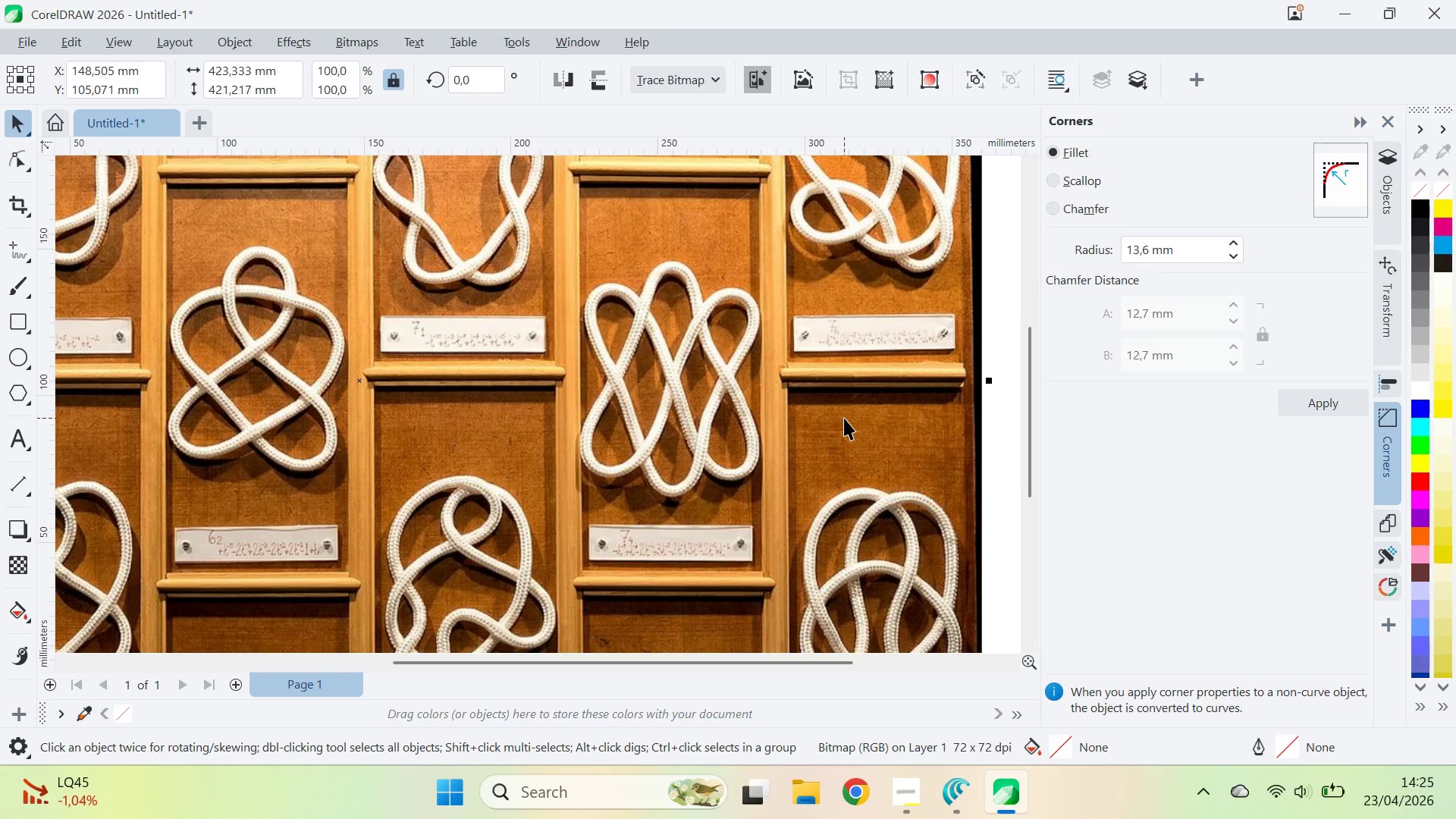 
key(Control+Z)
 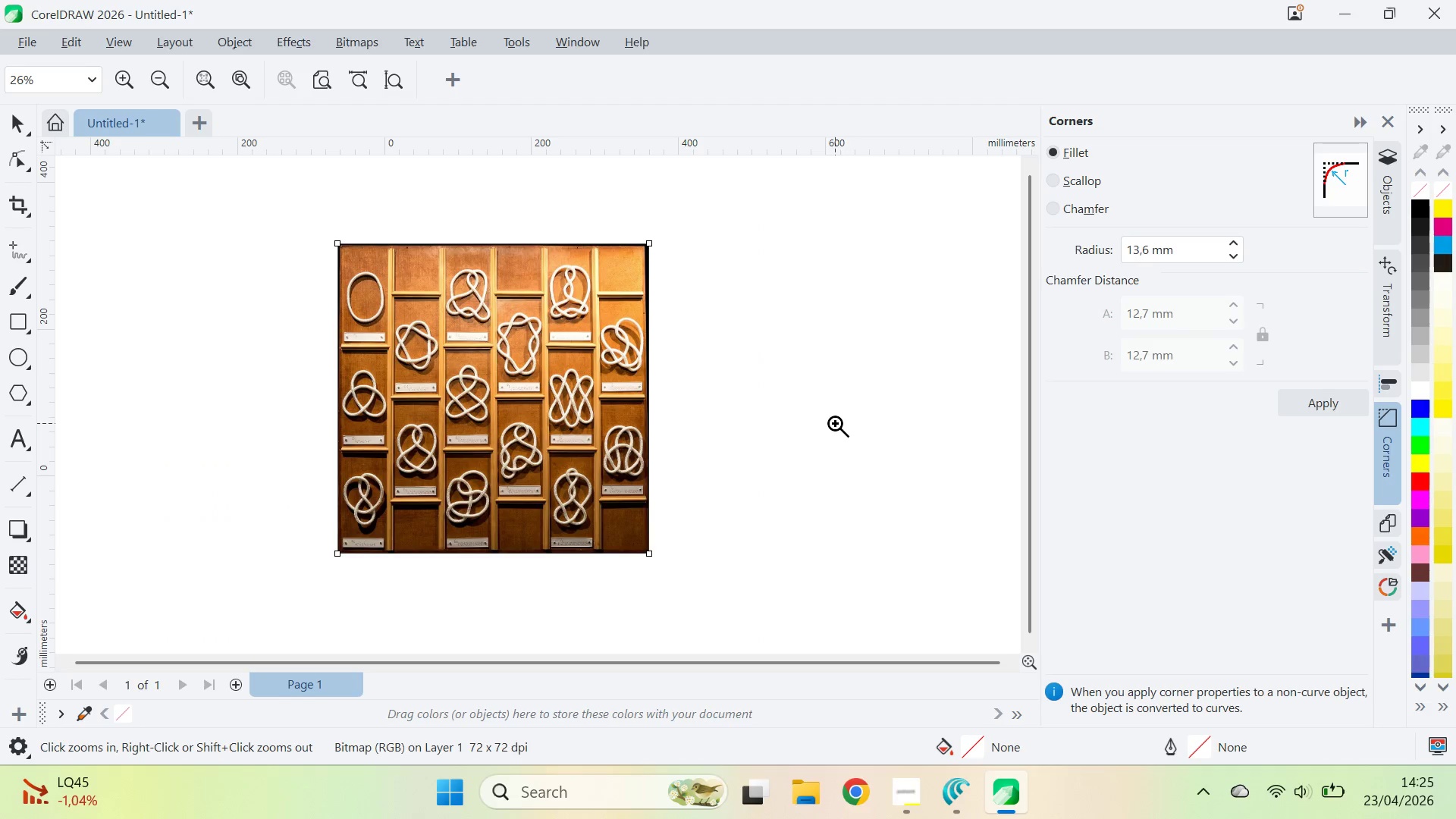 
key(Control+V)
 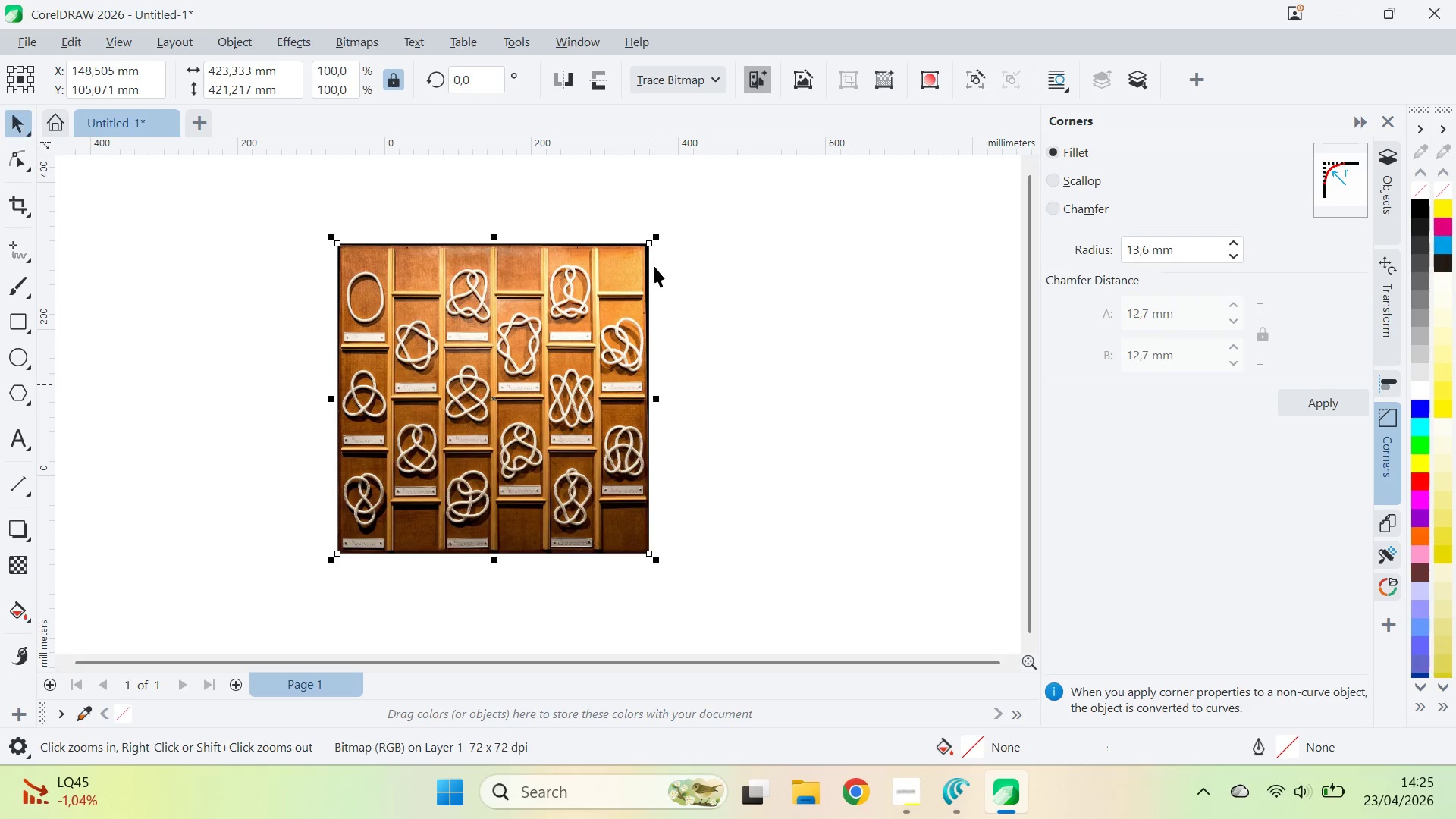 
hold_key(key=ShiftLeft, duration=0.95)
left_click_drag(start_coordinate=[664, 233], to_coordinate=[612, 356])
 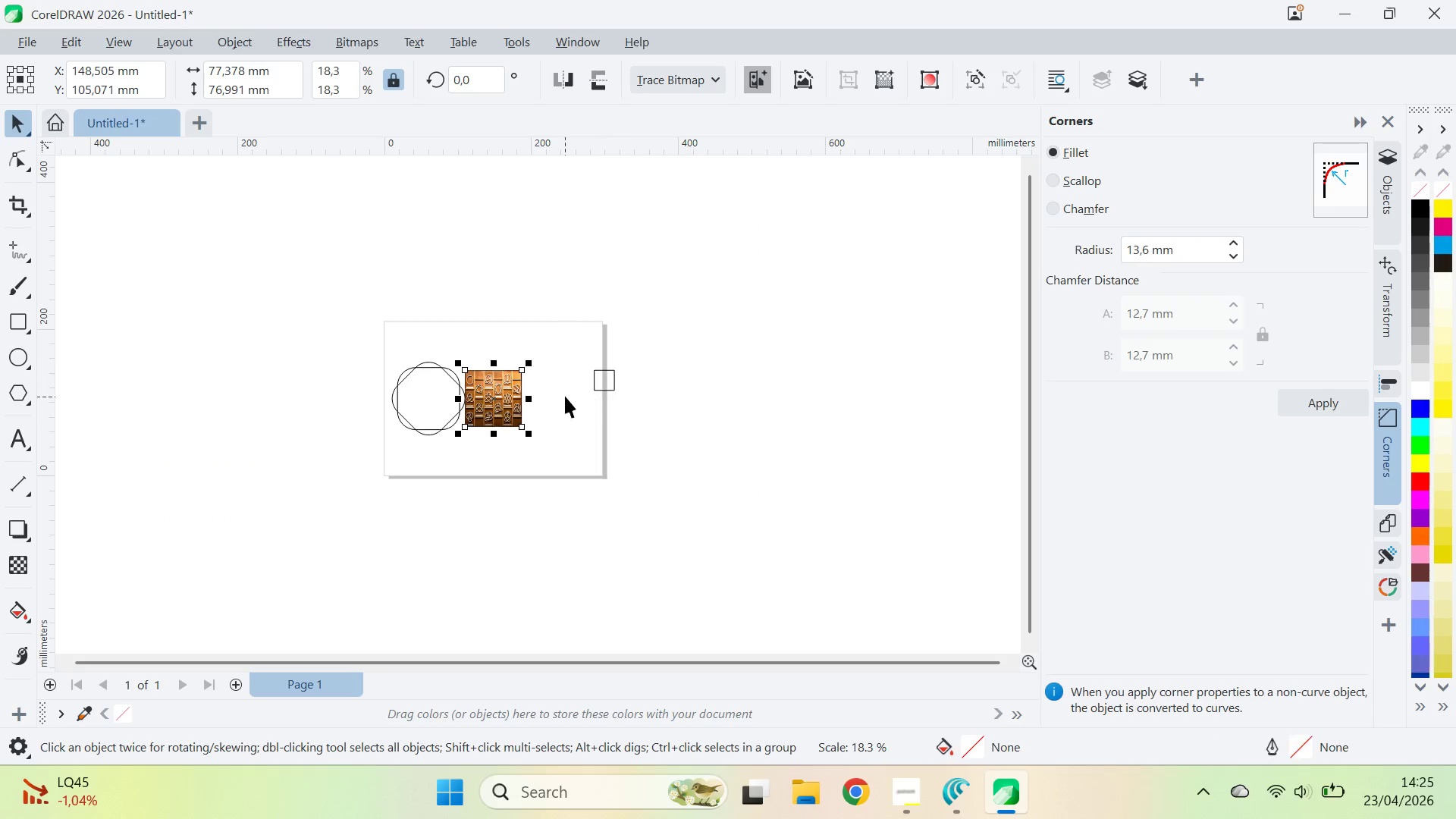 
left_click_drag(start_coordinate=[565, 396], to_coordinate=[645, 430])
 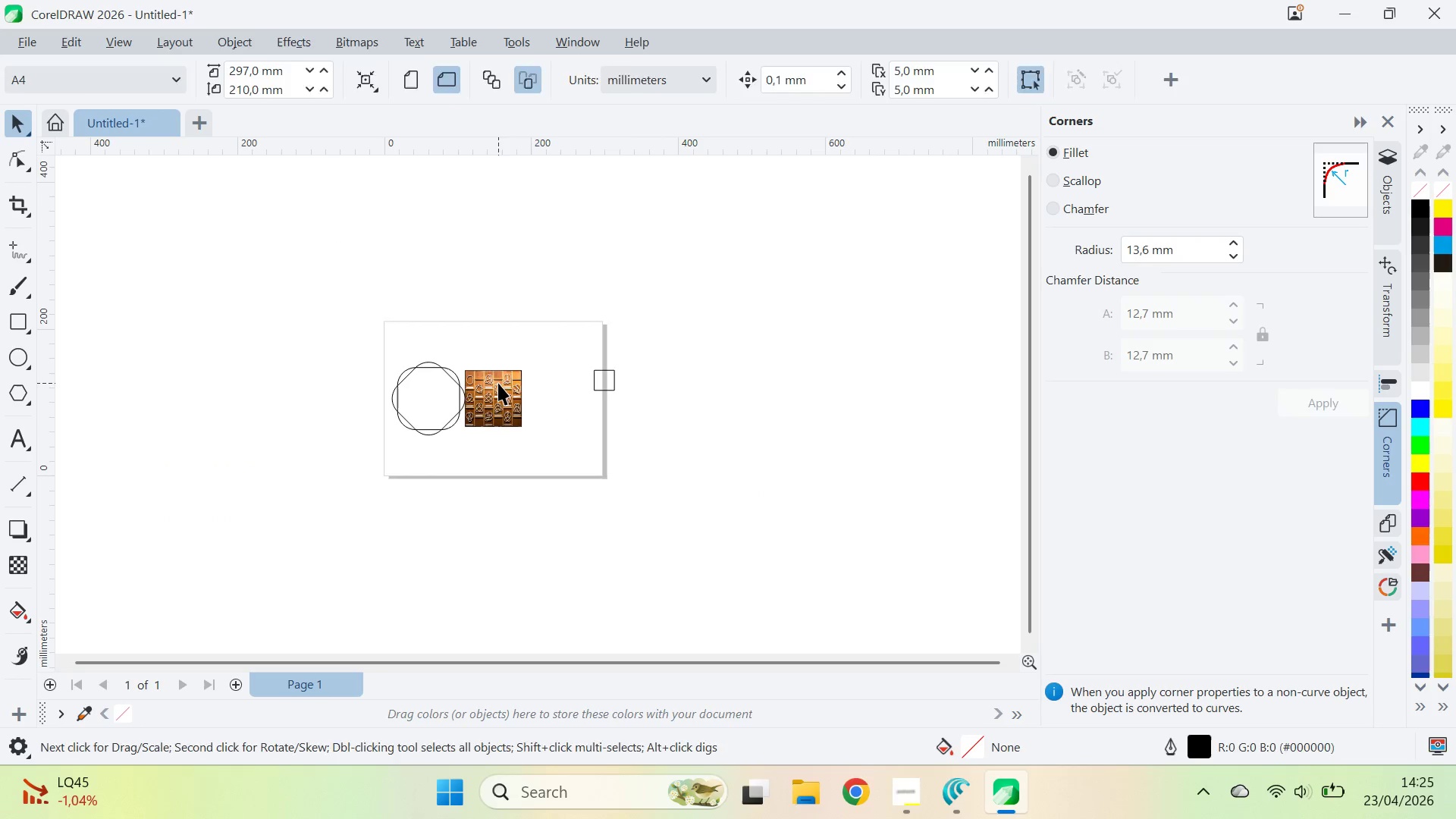 
key(Control+Q)
 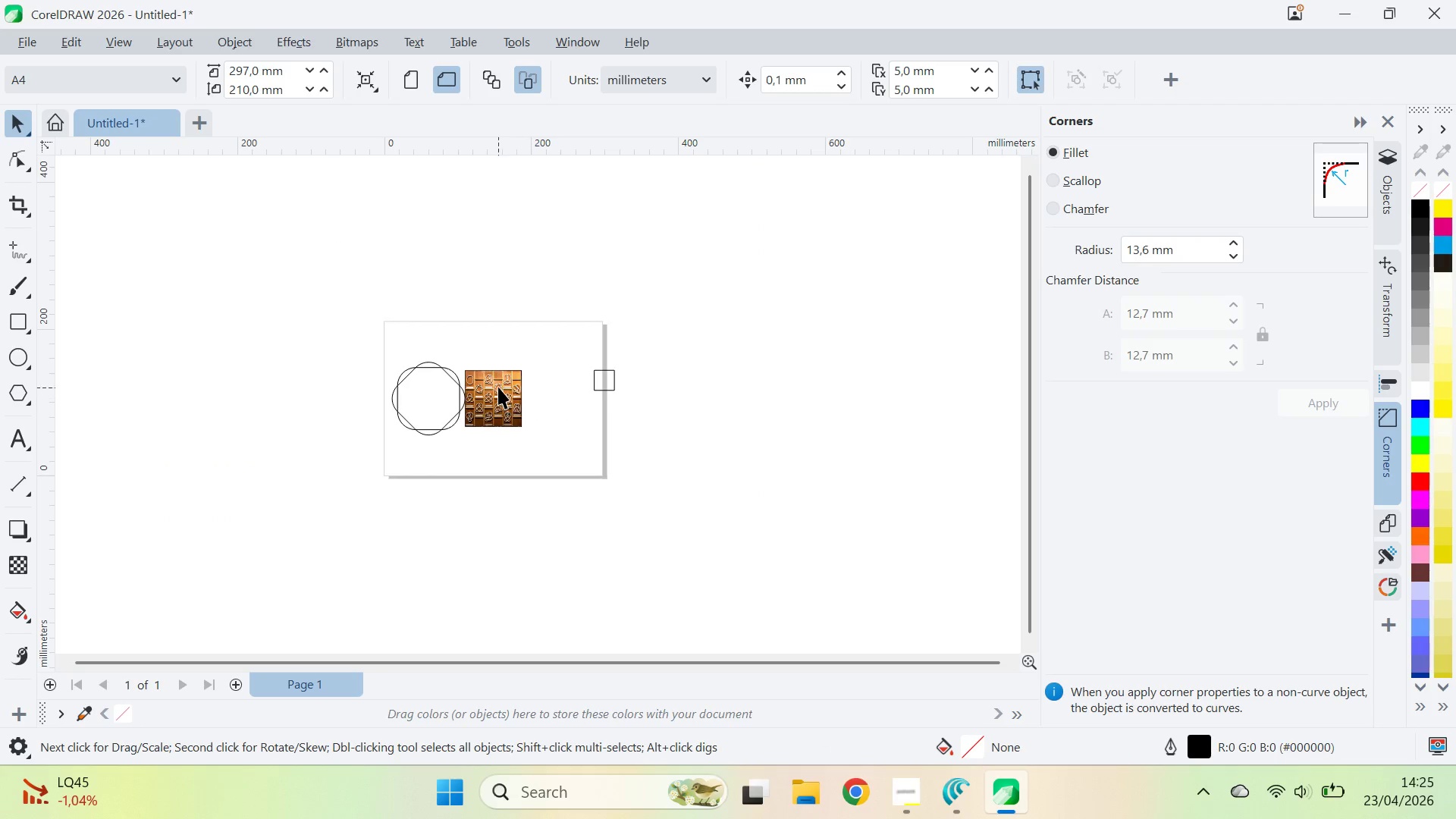 
left_click_drag(start_coordinate=[498, 384], to_coordinate=[501, 301])
 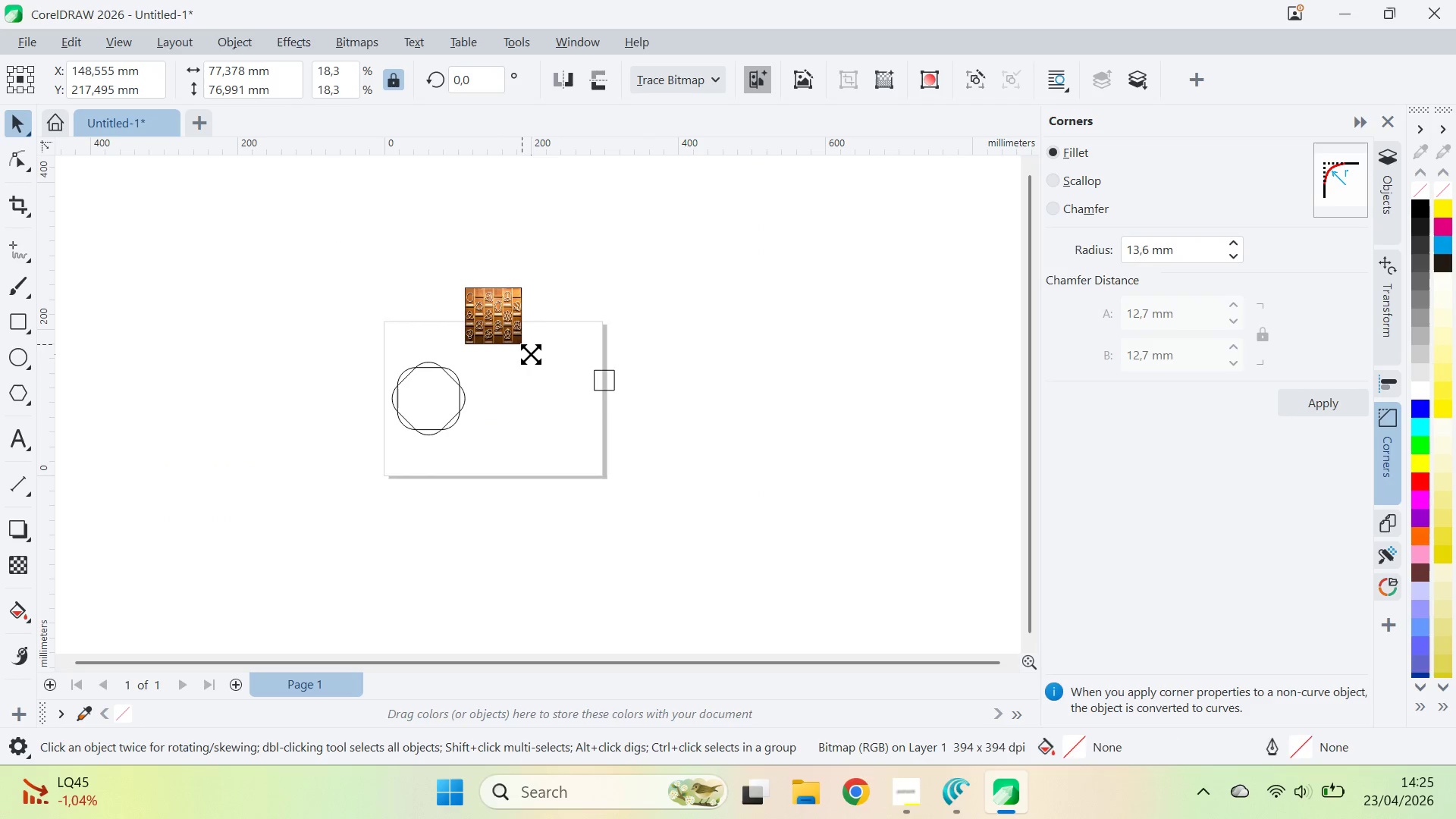 
left_click_drag(start_coordinate=[531, 355], to_coordinate=[601, 408])
 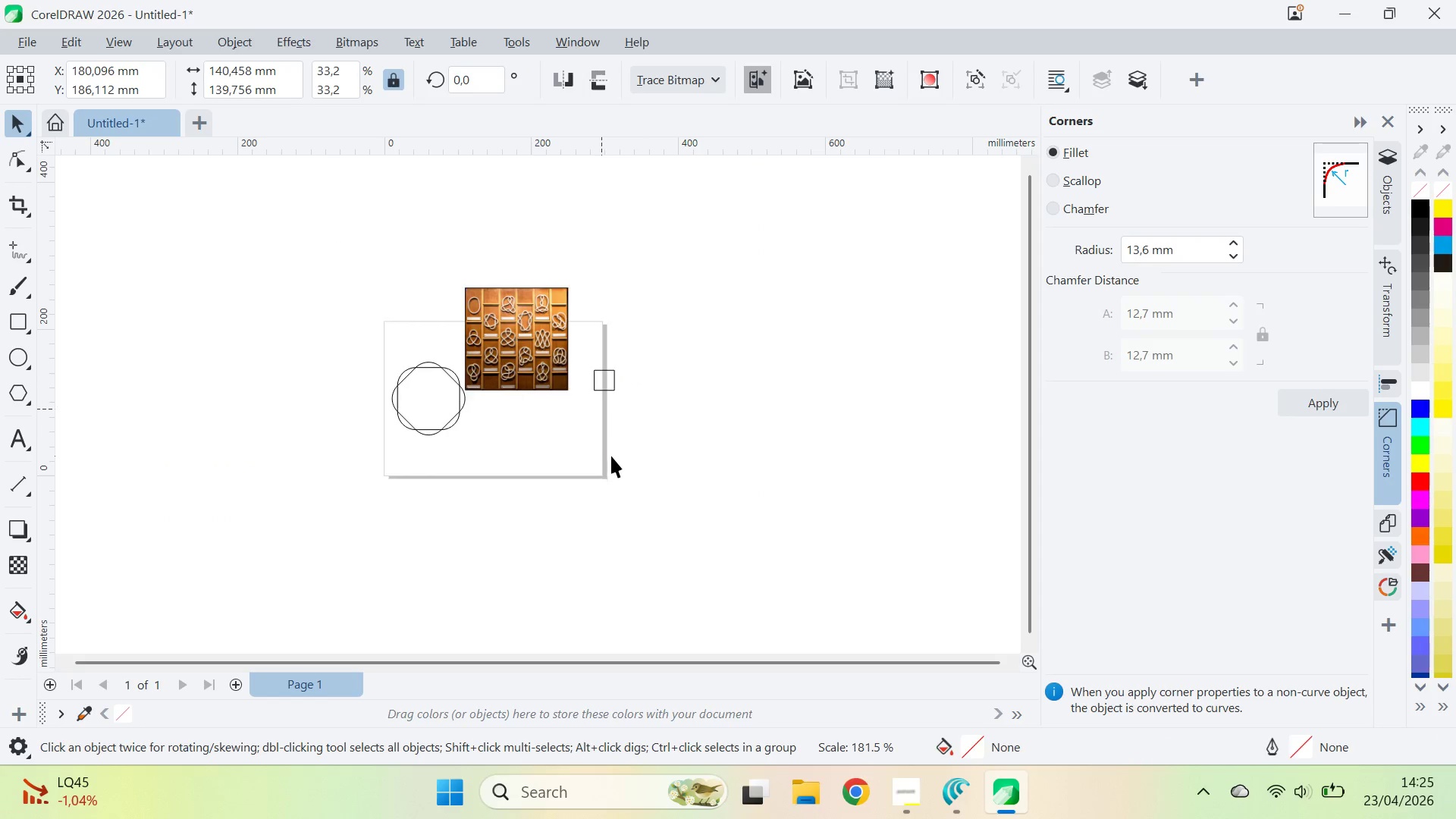 
left_click_drag(start_coordinate=[611, 456], to_coordinate=[598, 452])
 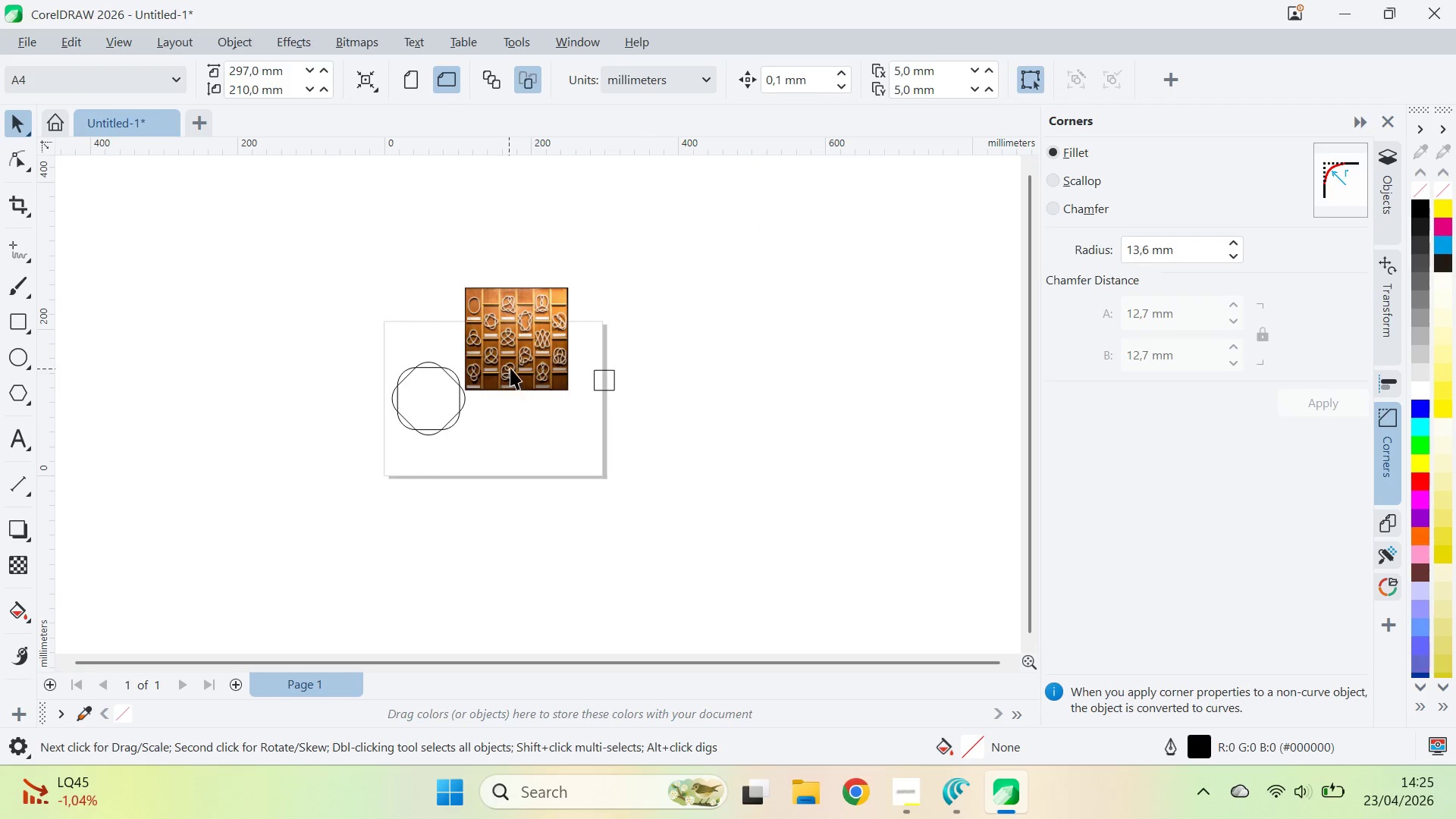 
left_click_drag(start_coordinate=[509, 369], to_coordinate=[520, 369])
 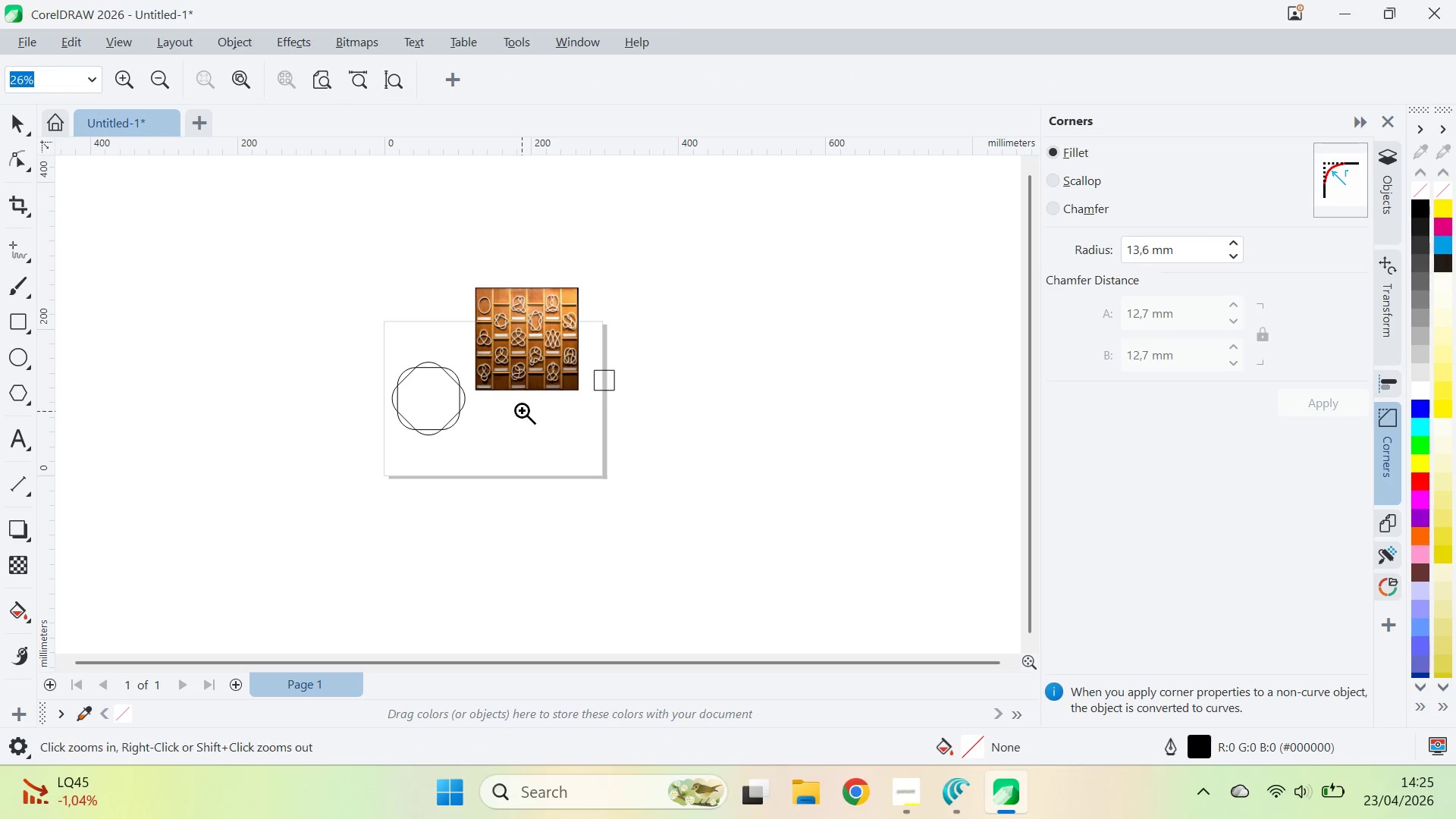 
hold_key(key=ShiftLeft, duration=0.92)
 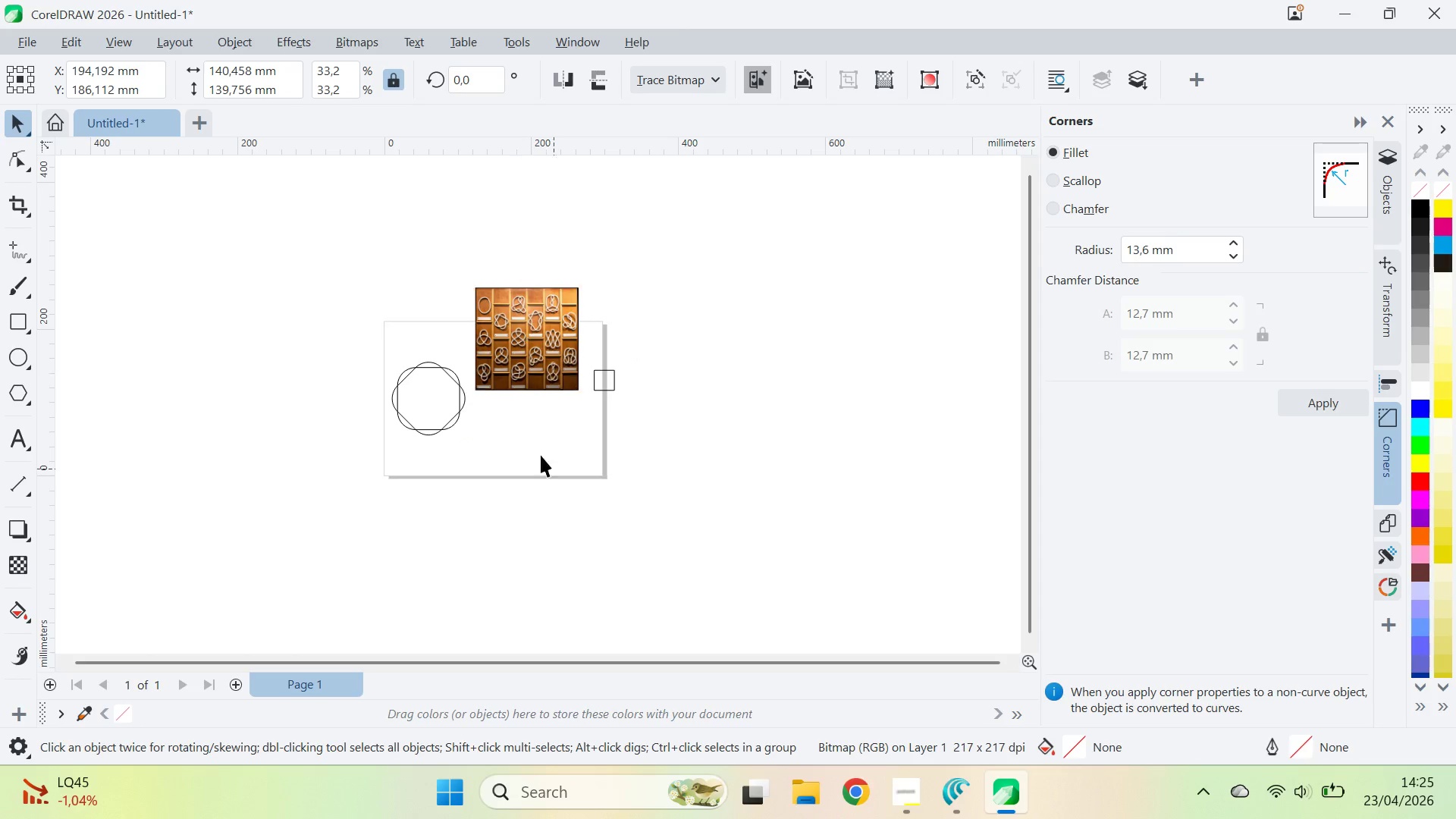 
left_click_drag(start_coordinate=[556, 471], to_coordinate=[552, 467])
 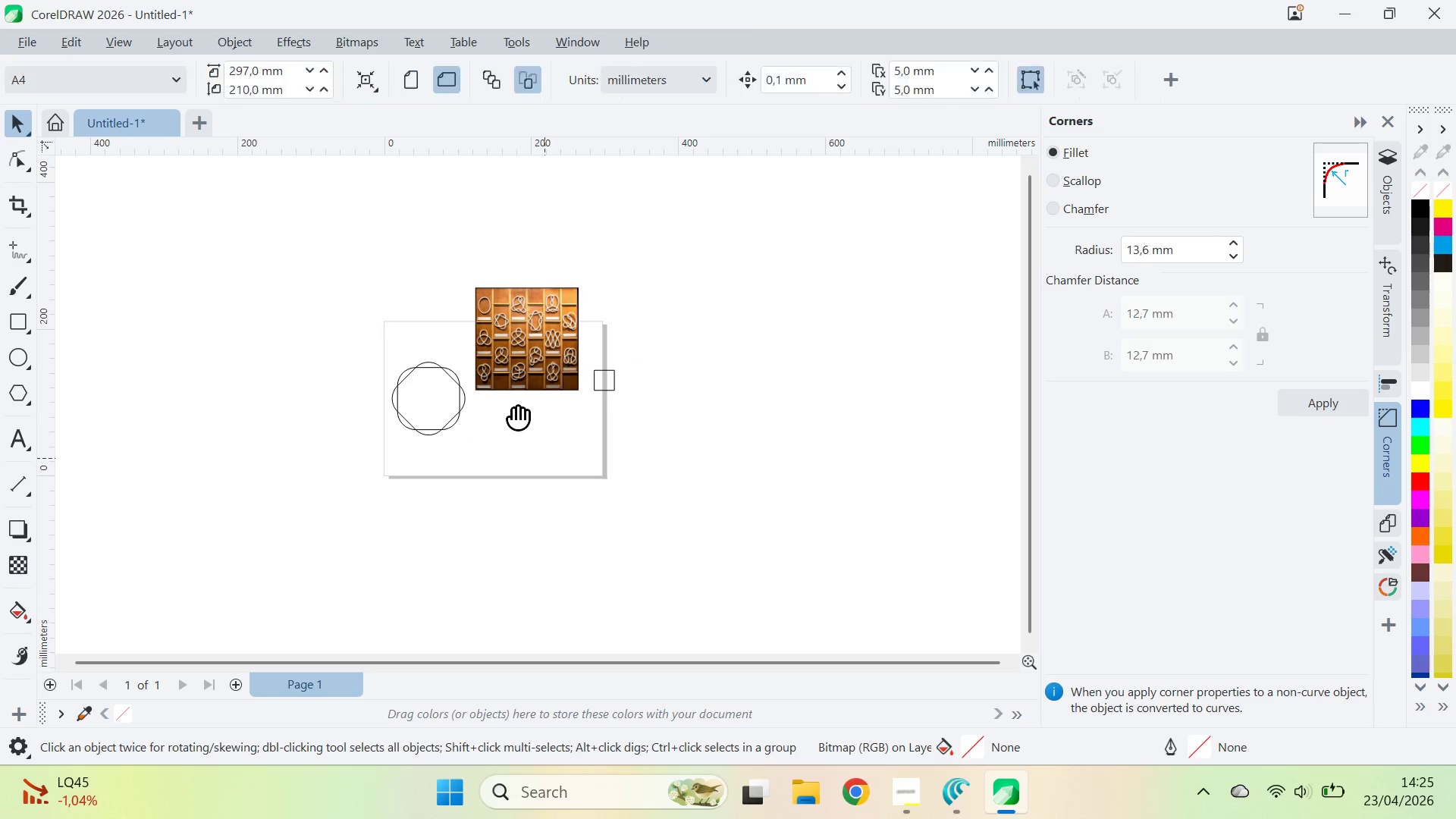 
key(Control+Q)
 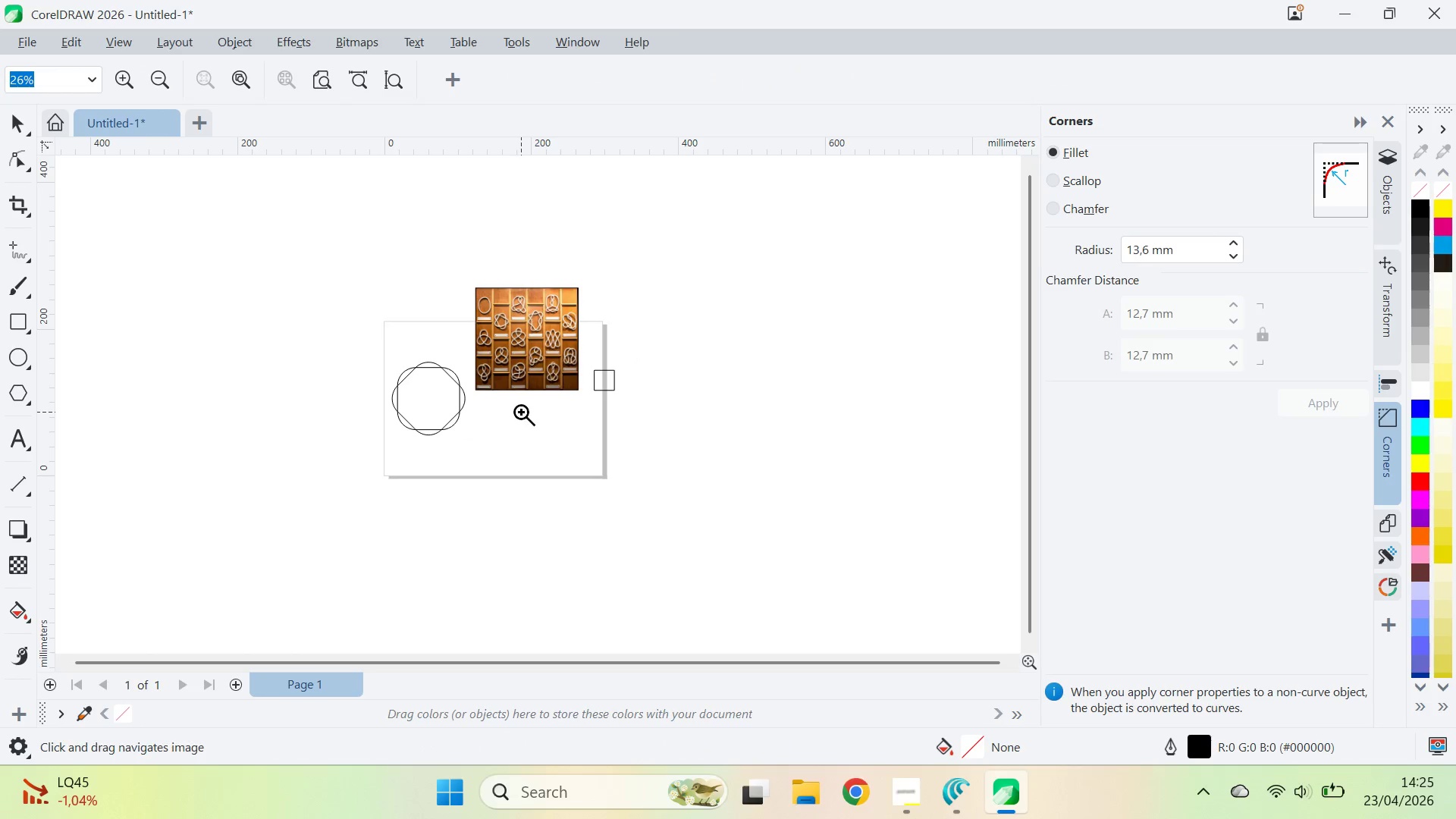 
key(Control+Z)
 